 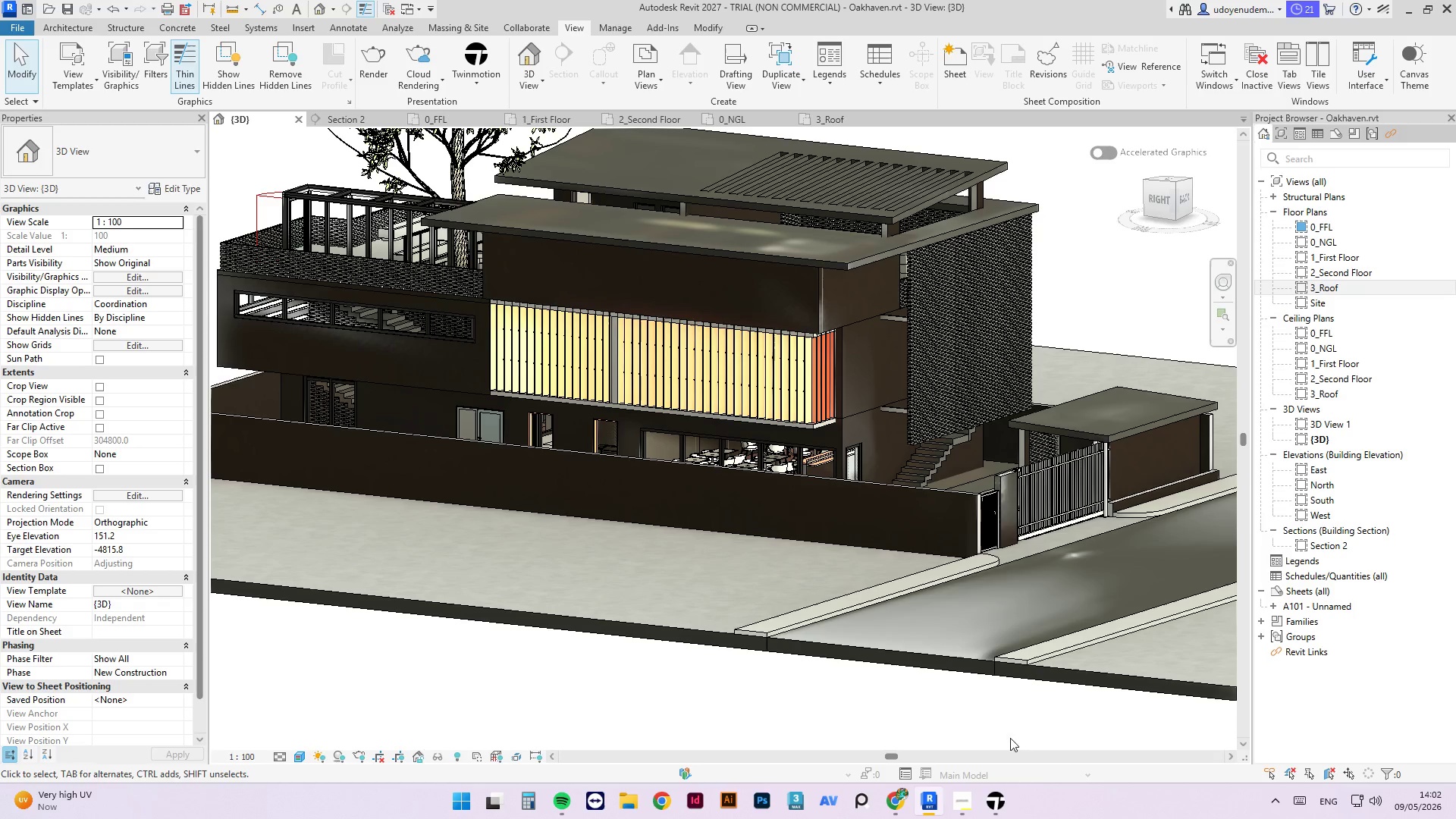 
left_click([826, 614])
 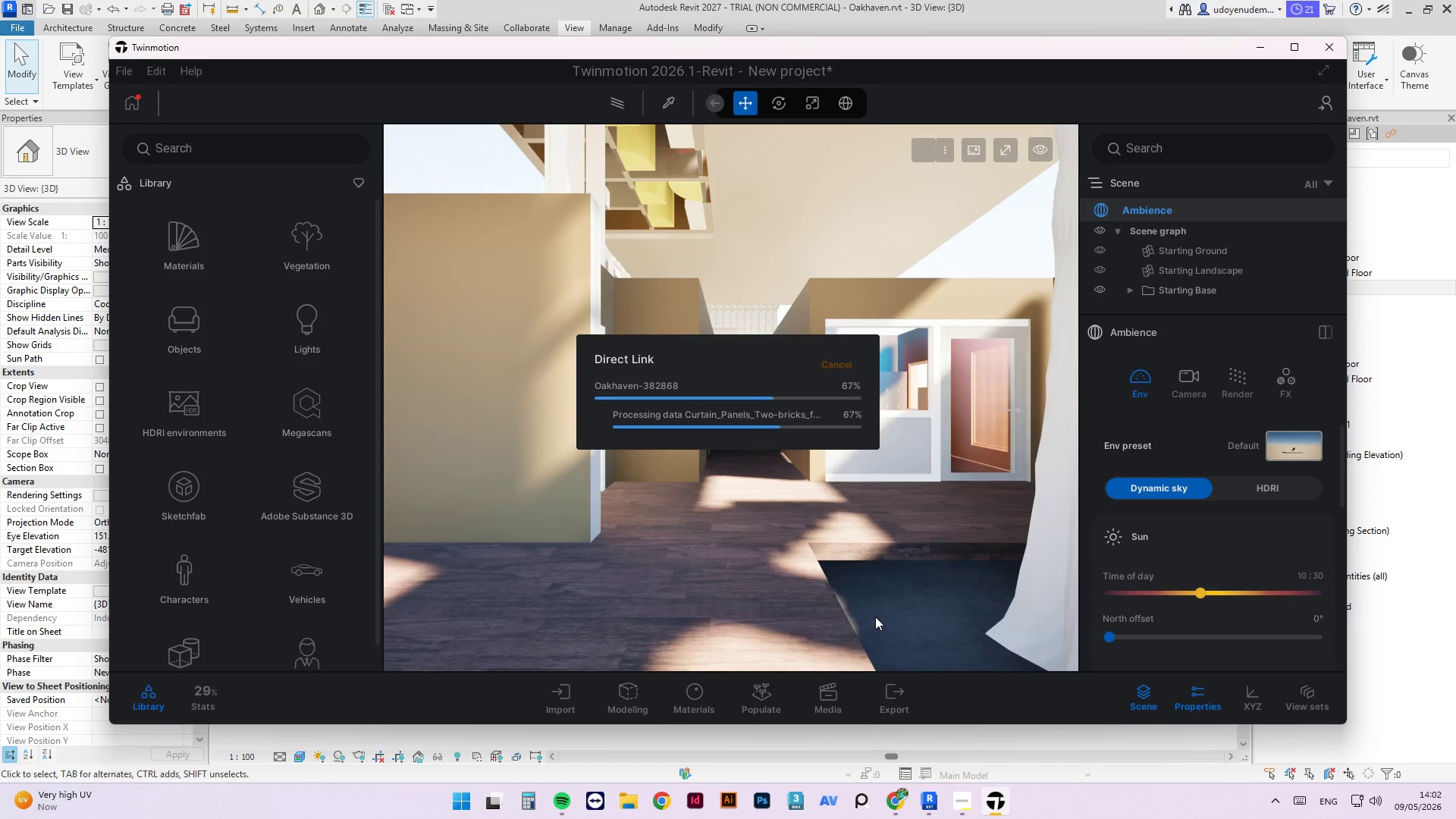 
wait(15.98)
 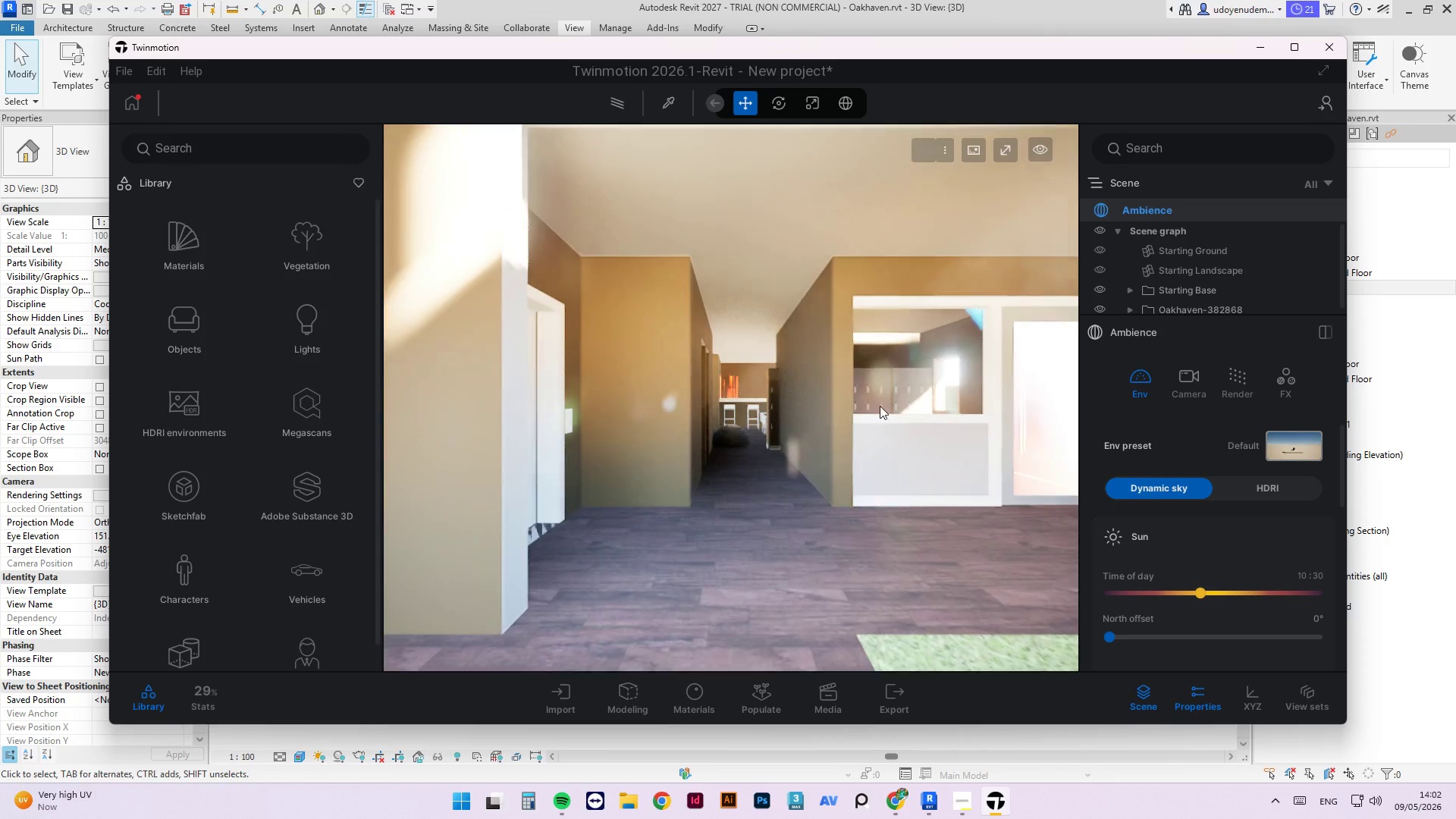 
left_click_drag(start_coordinate=[953, 413], to_coordinate=[924, 413])
 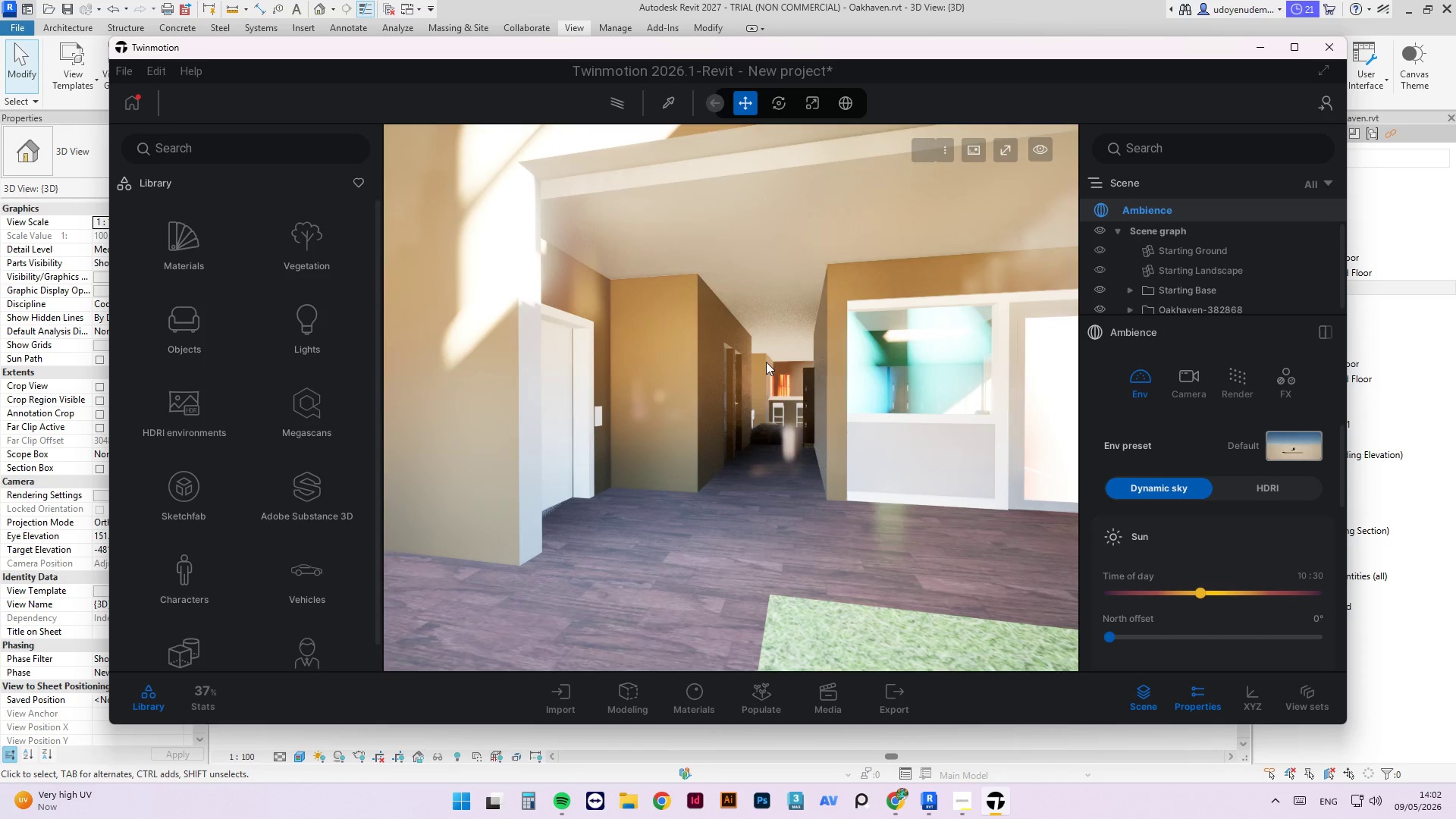 
scroll: coordinate [833, 393], scroll_direction: up, amount: 2.0
 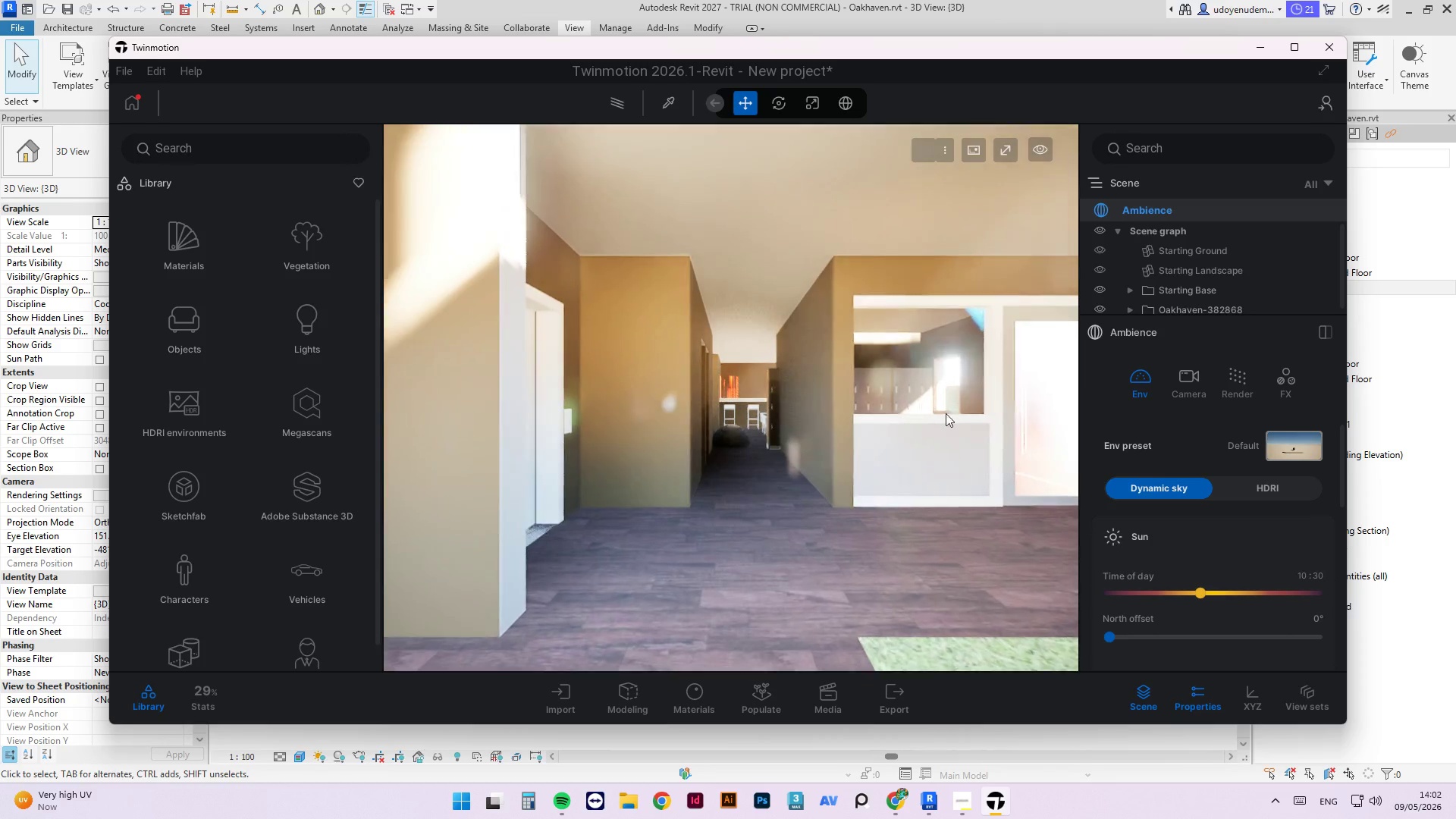 
left_click_drag(start_coordinate=[799, 378], to_coordinate=[803, 374])
 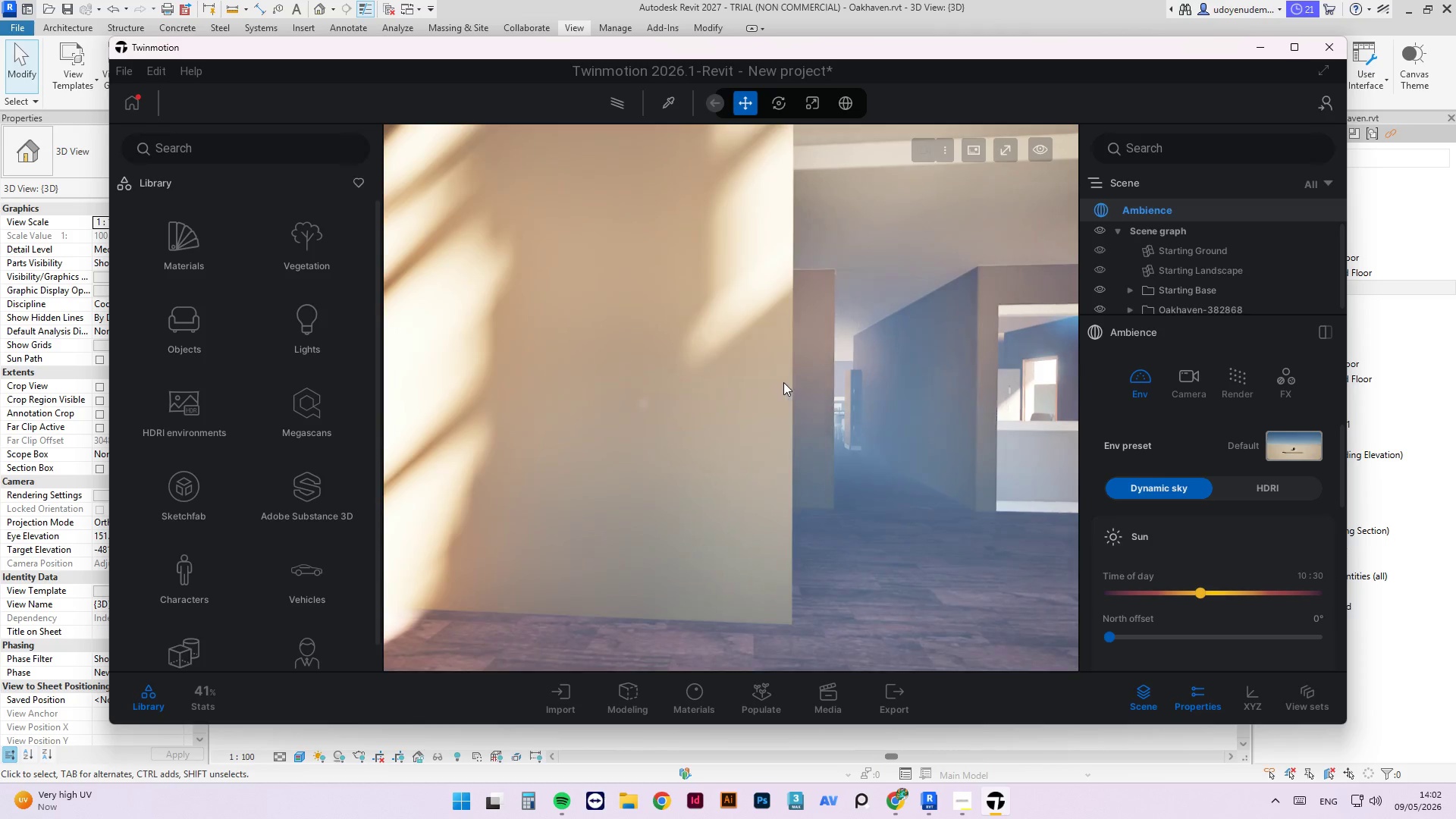 
scroll: coordinate [821, 403], scroll_direction: down, amount: 7.0
 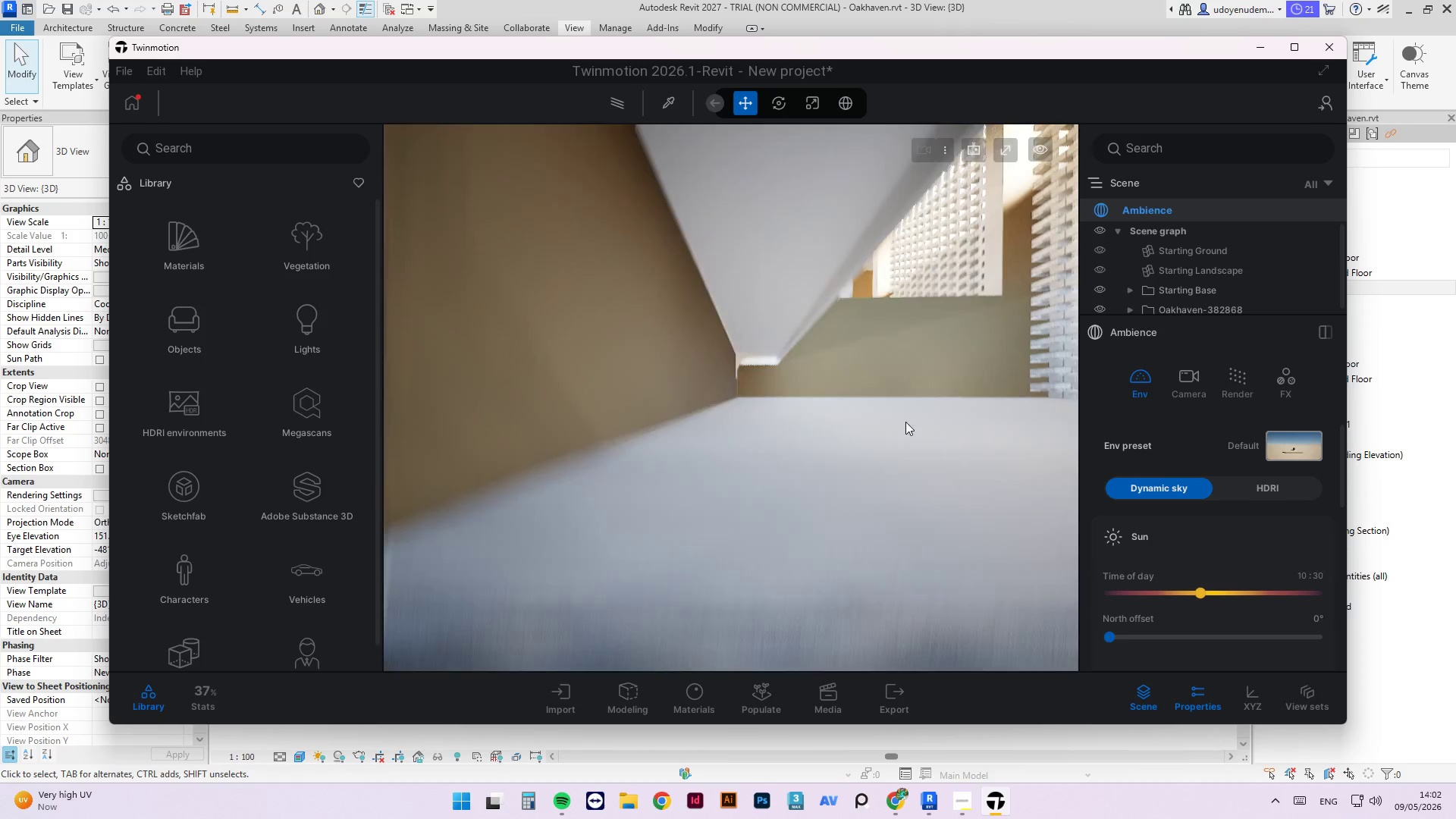 
wait(8.43)
 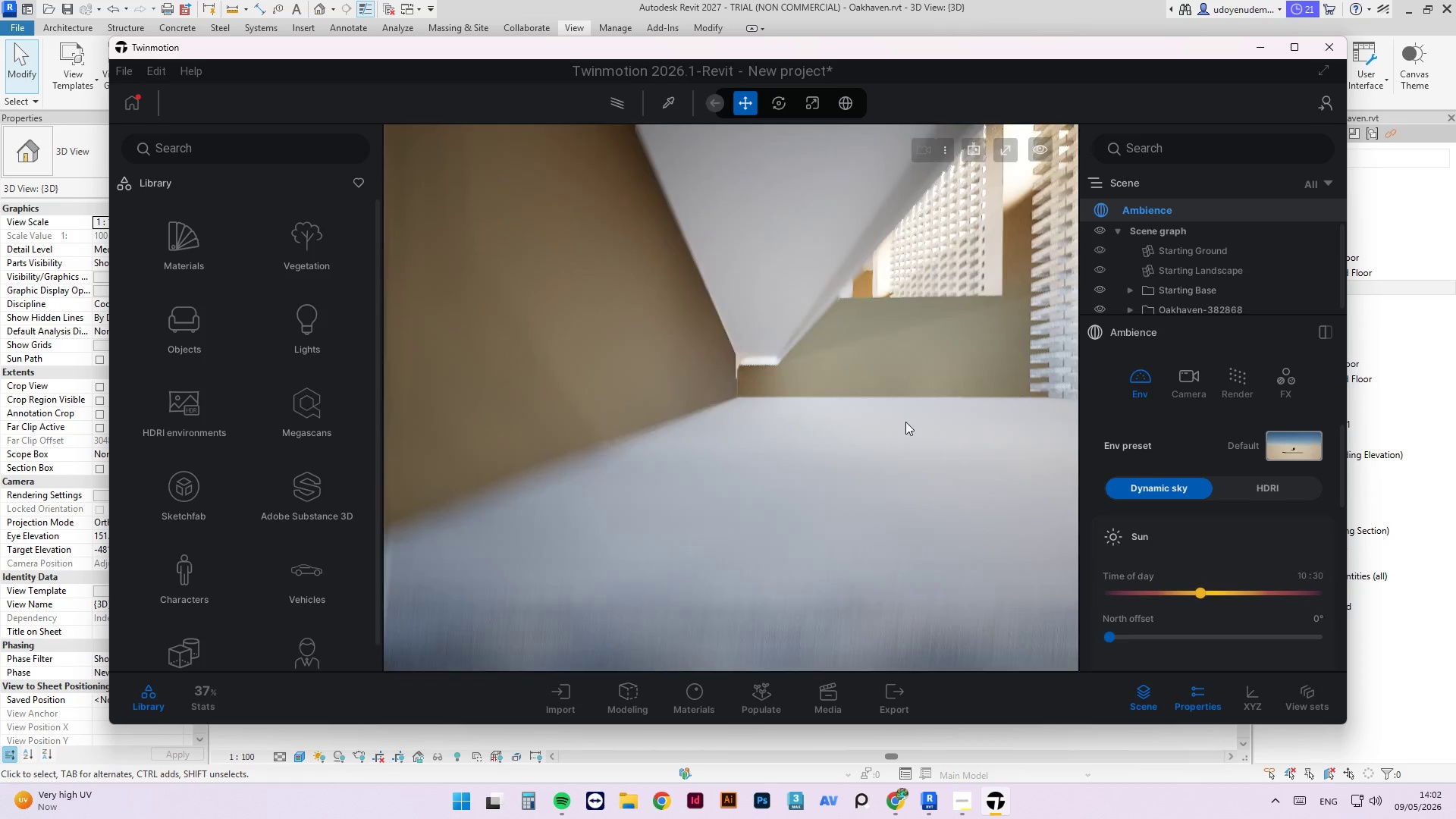 
scroll: coordinate [510, 435], scroll_direction: up, amount: 6.0
 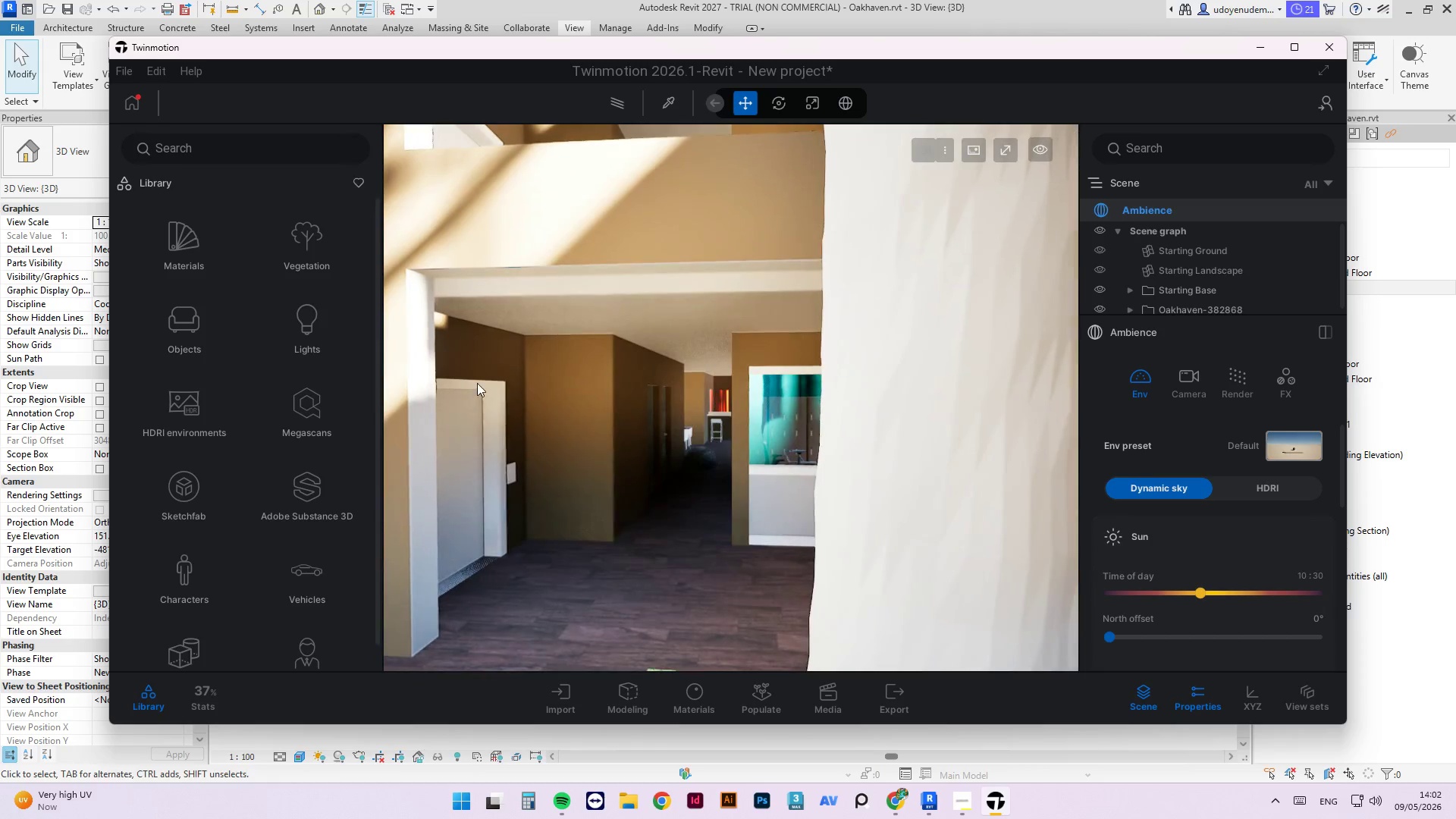 
left_click_drag(start_coordinate=[479, 379], to_coordinate=[839, 395])
 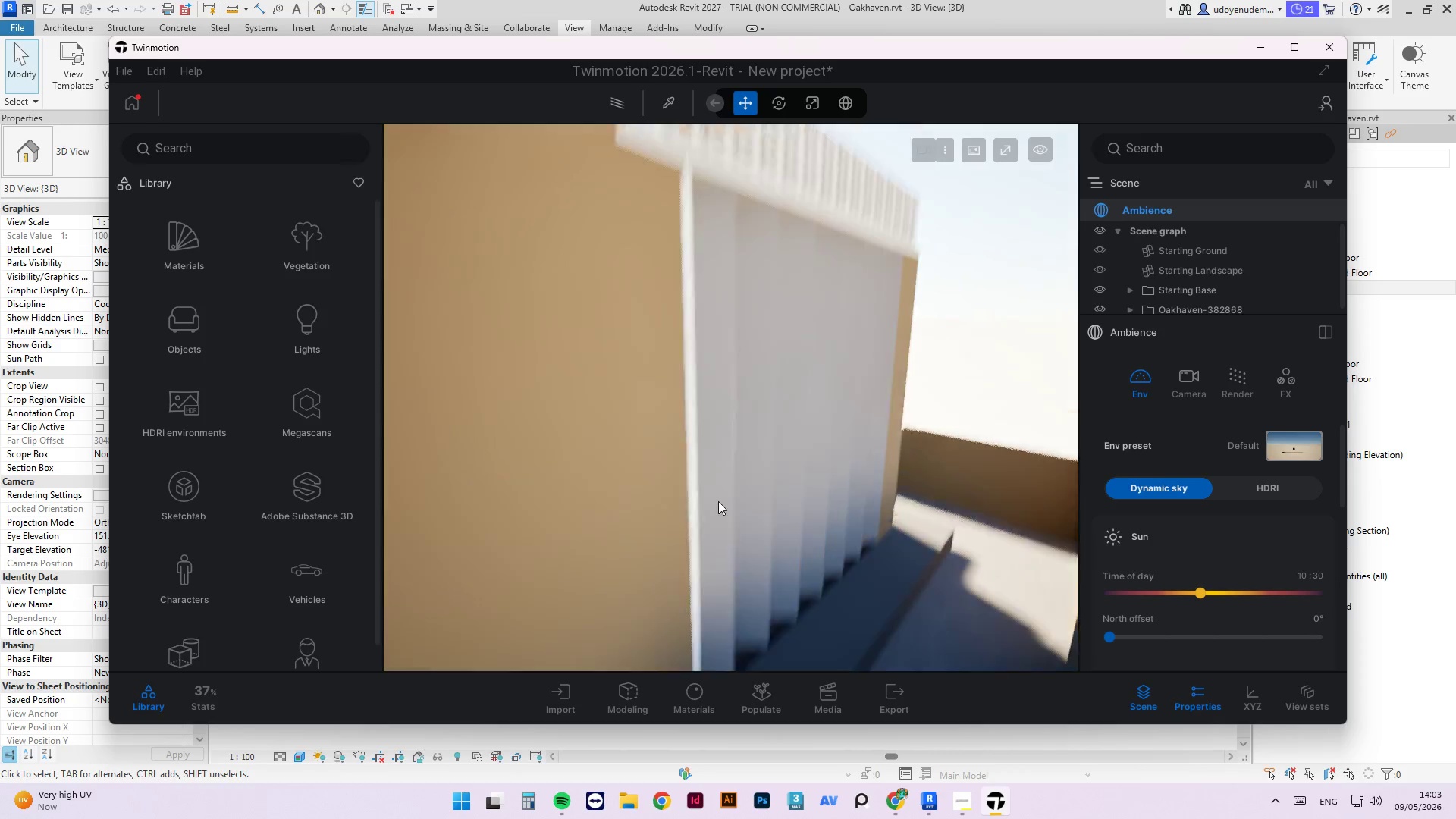 
scroll: coordinate [598, 412], scroll_direction: up, amount: 7.0
 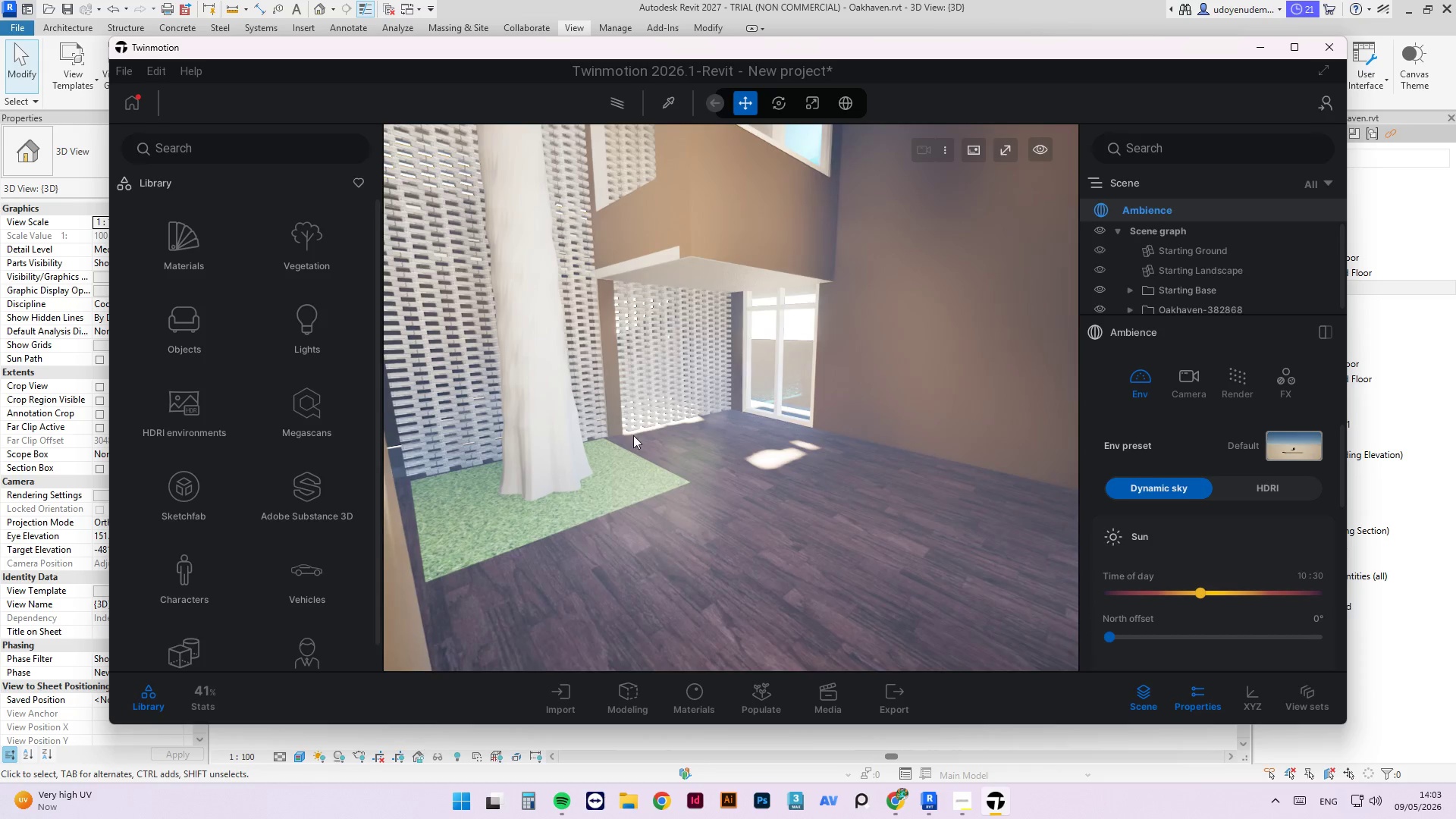 
left_click_drag(start_coordinate=[663, 380], to_coordinate=[676, 355])
 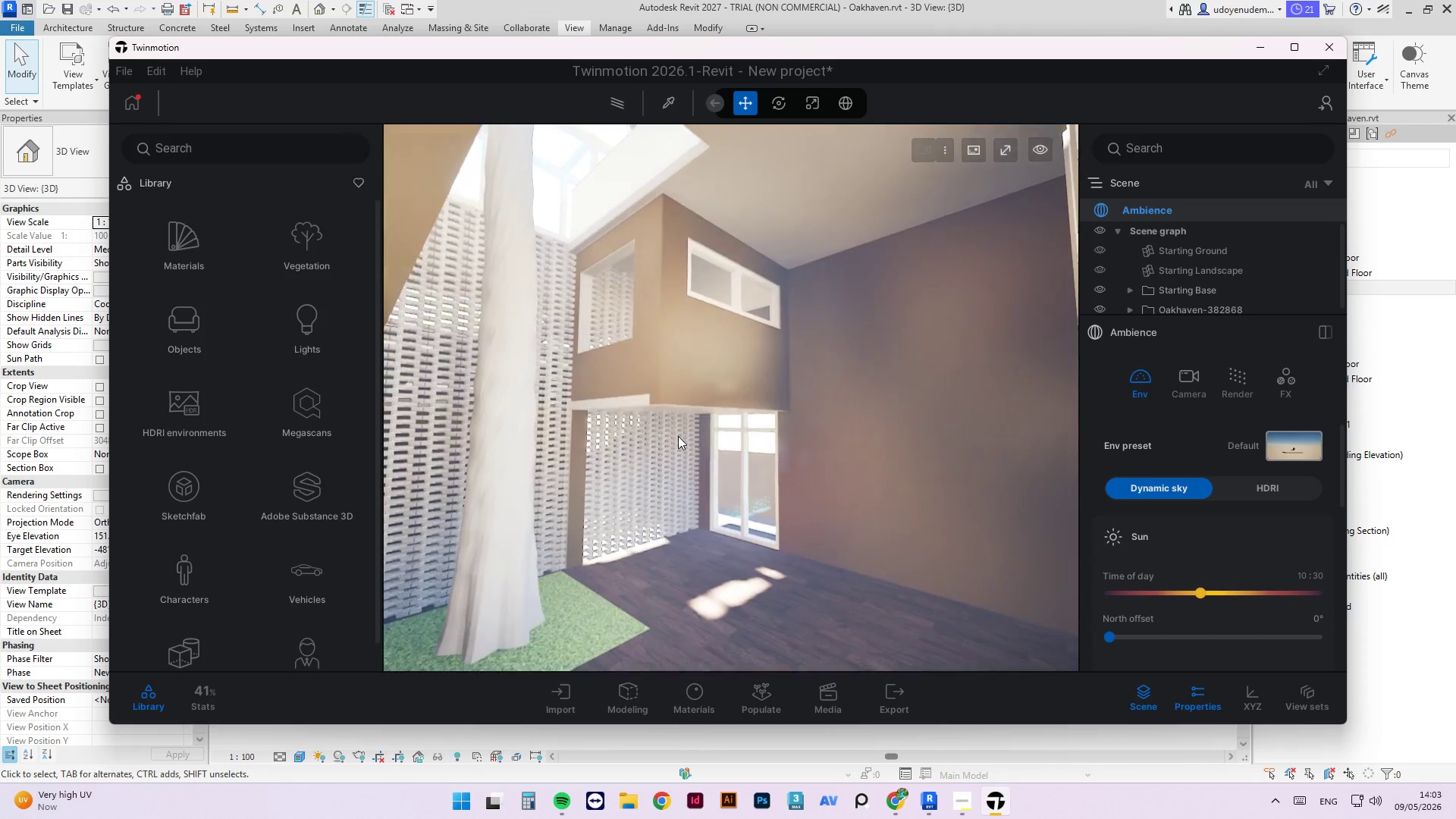 
scroll: coordinate [694, 513], scroll_direction: up, amount: 2.0
 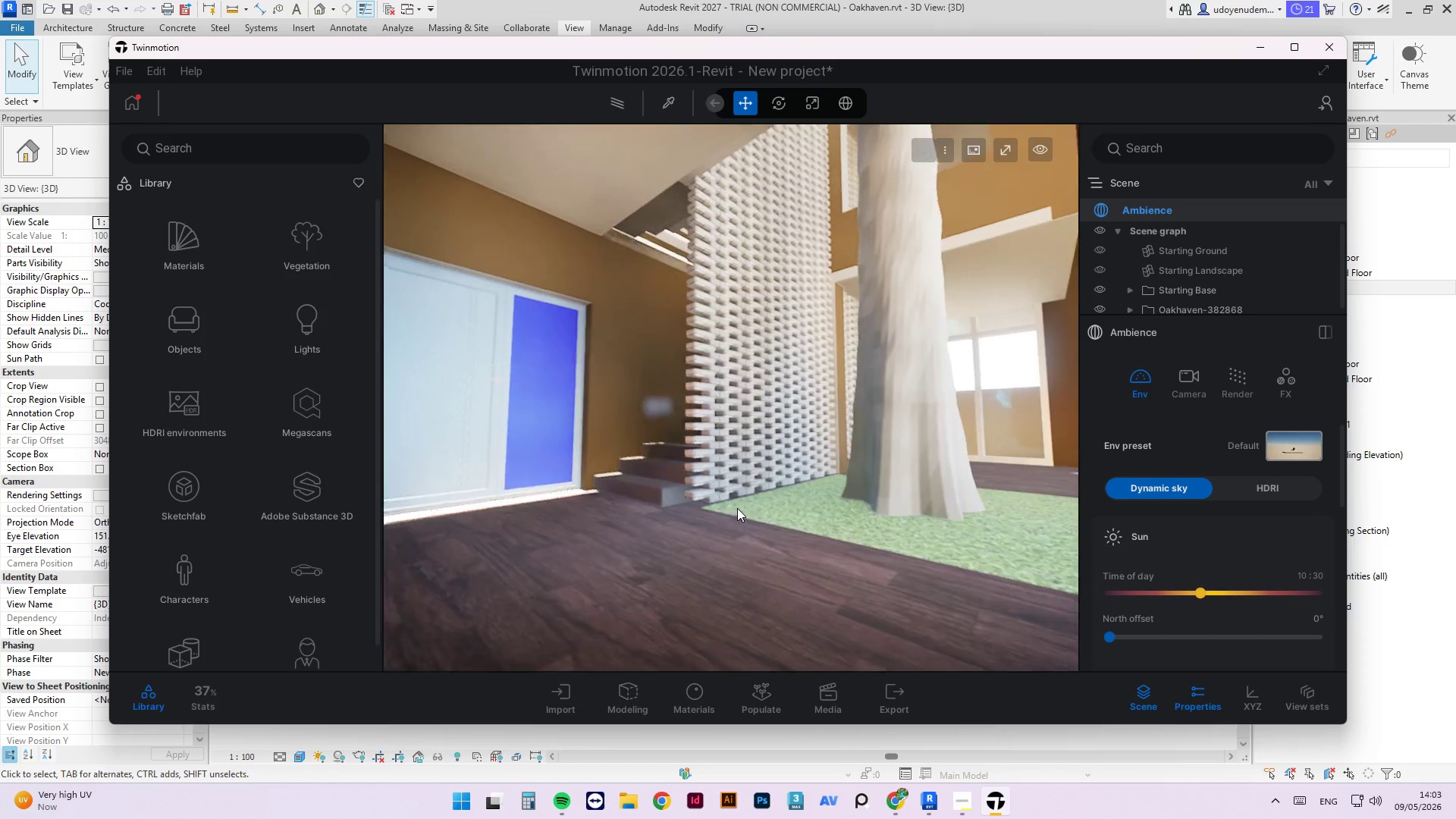 
wait(6.85)
 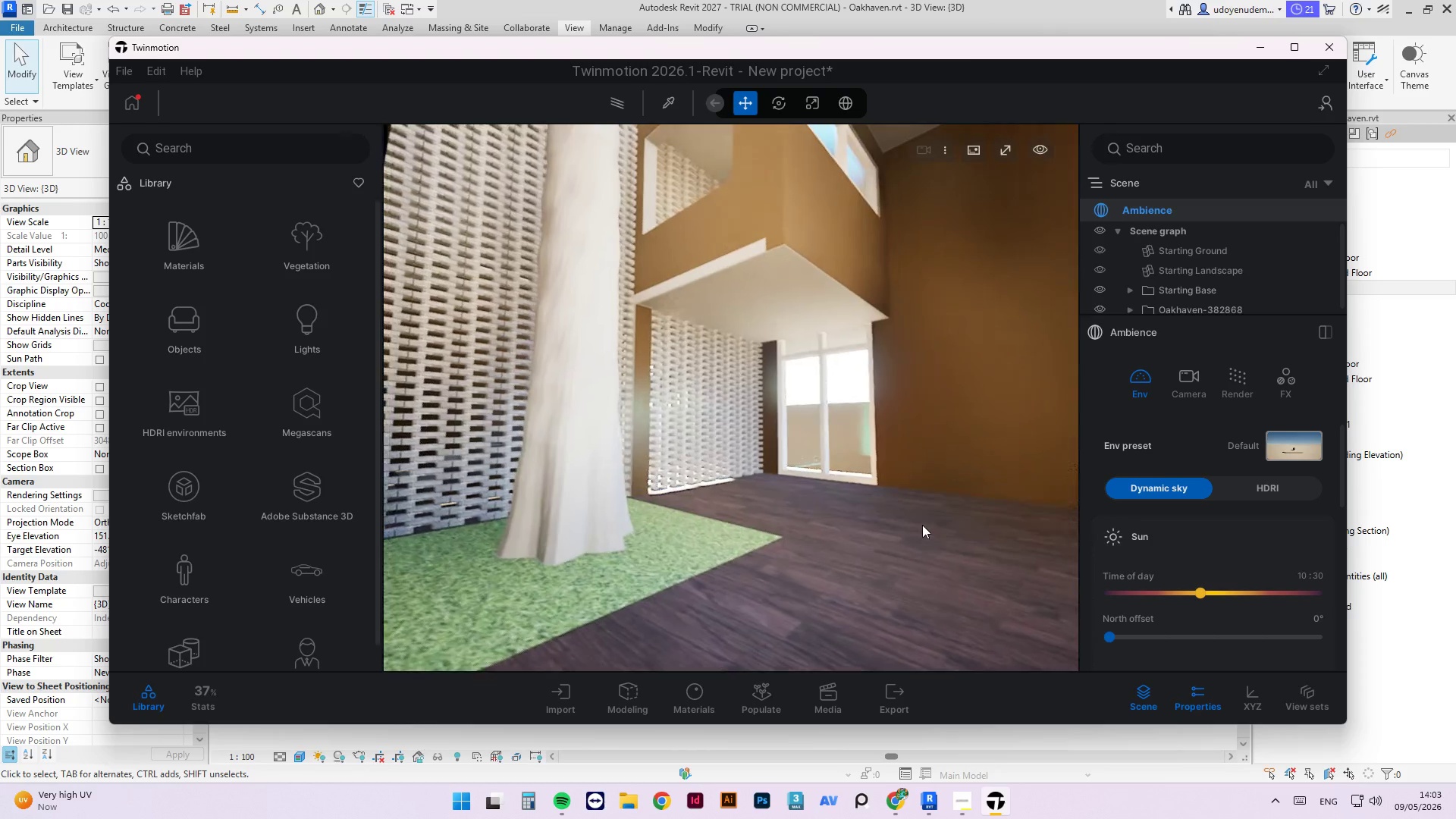 
left_click_drag(start_coordinate=[717, 508], to_coordinate=[870, 513])
 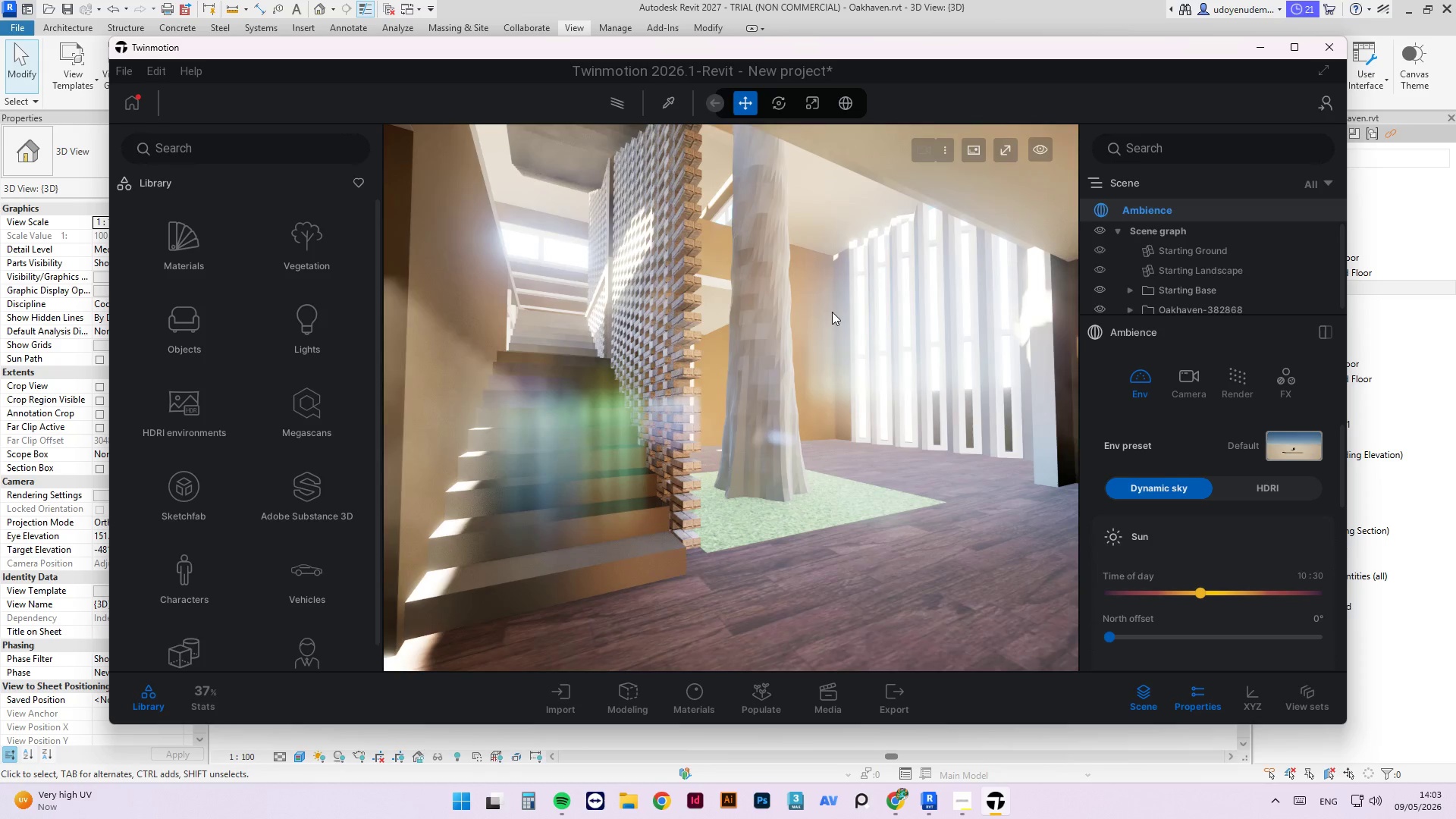 
left_click_drag(start_coordinate=[925, 360], to_coordinate=[919, 365])
 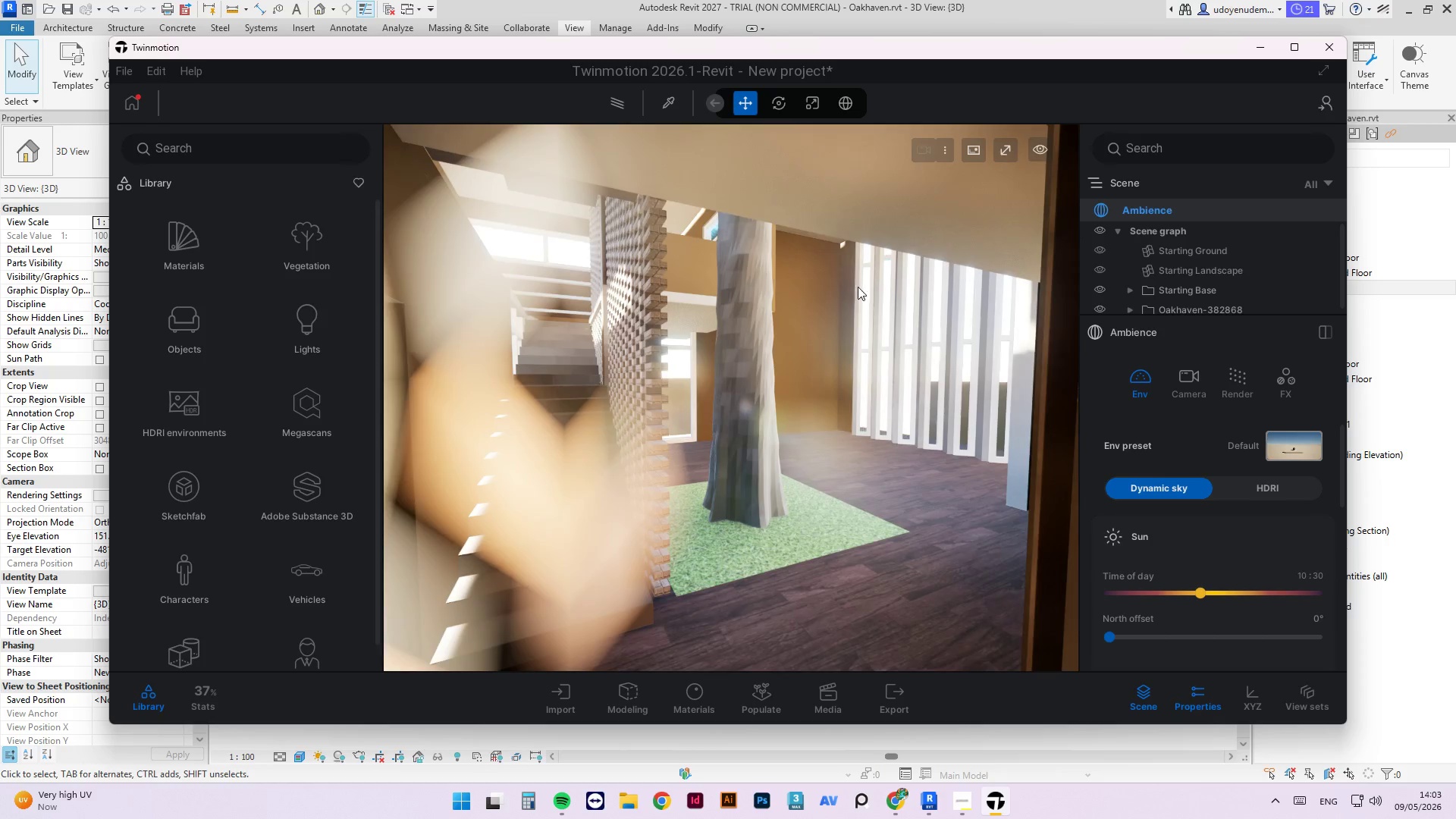 
scroll: coordinate [845, 292], scroll_direction: up, amount: 1.0
 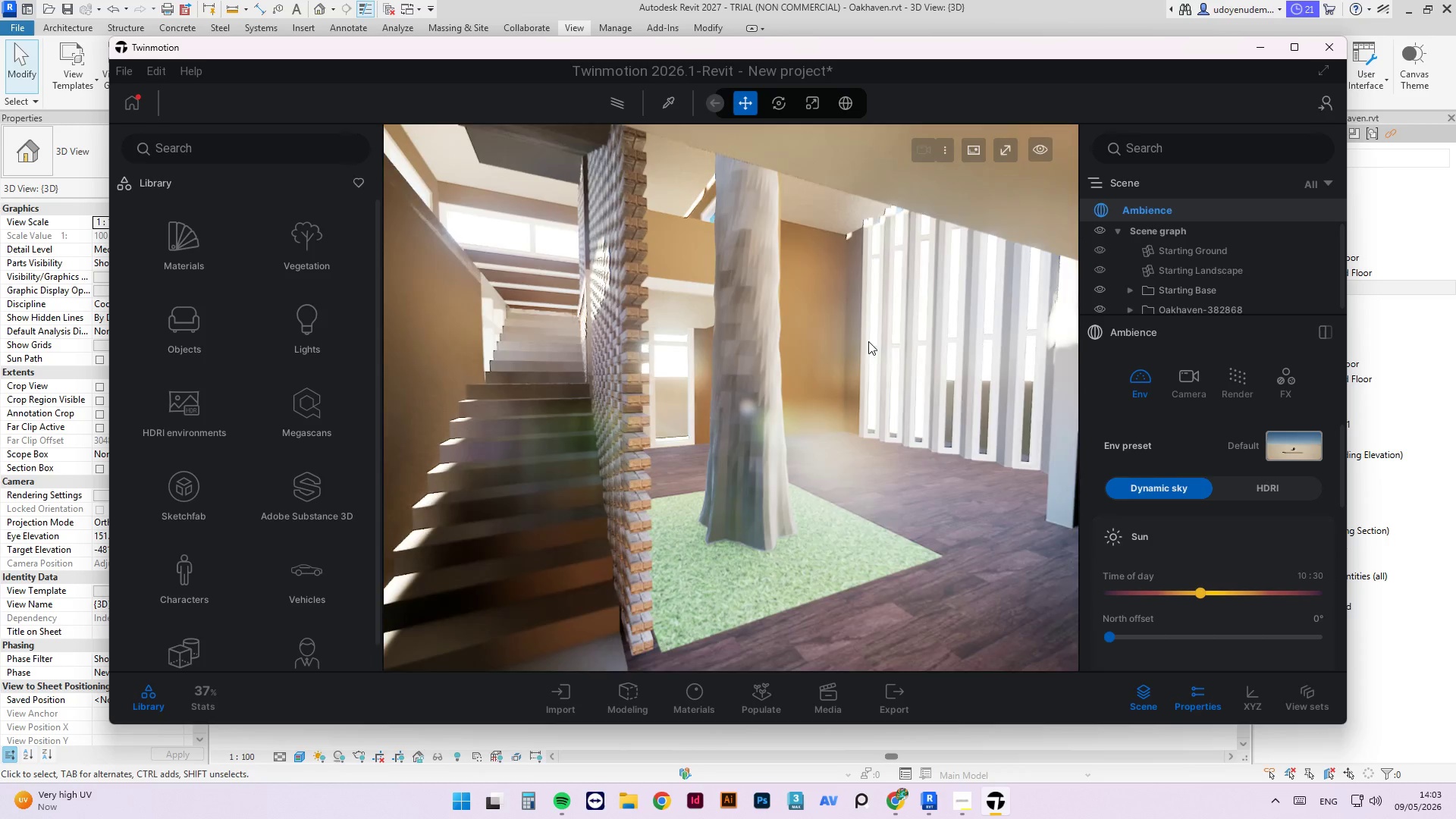 
left_click_drag(start_coordinate=[873, 338], to_coordinate=[869, 340])
 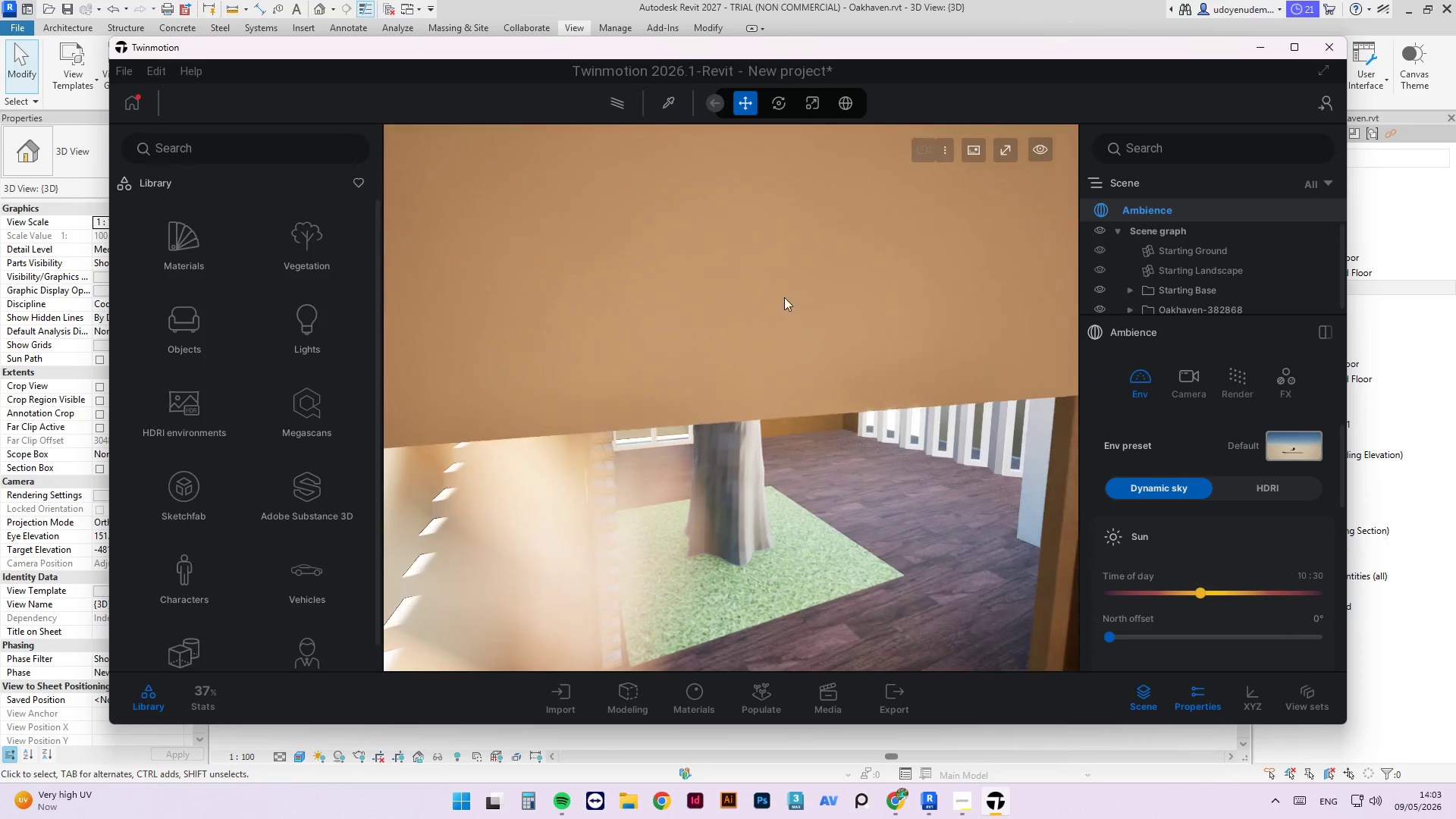 
left_click_drag(start_coordinate=[867, 391], to_coordinate=[864, 380])
 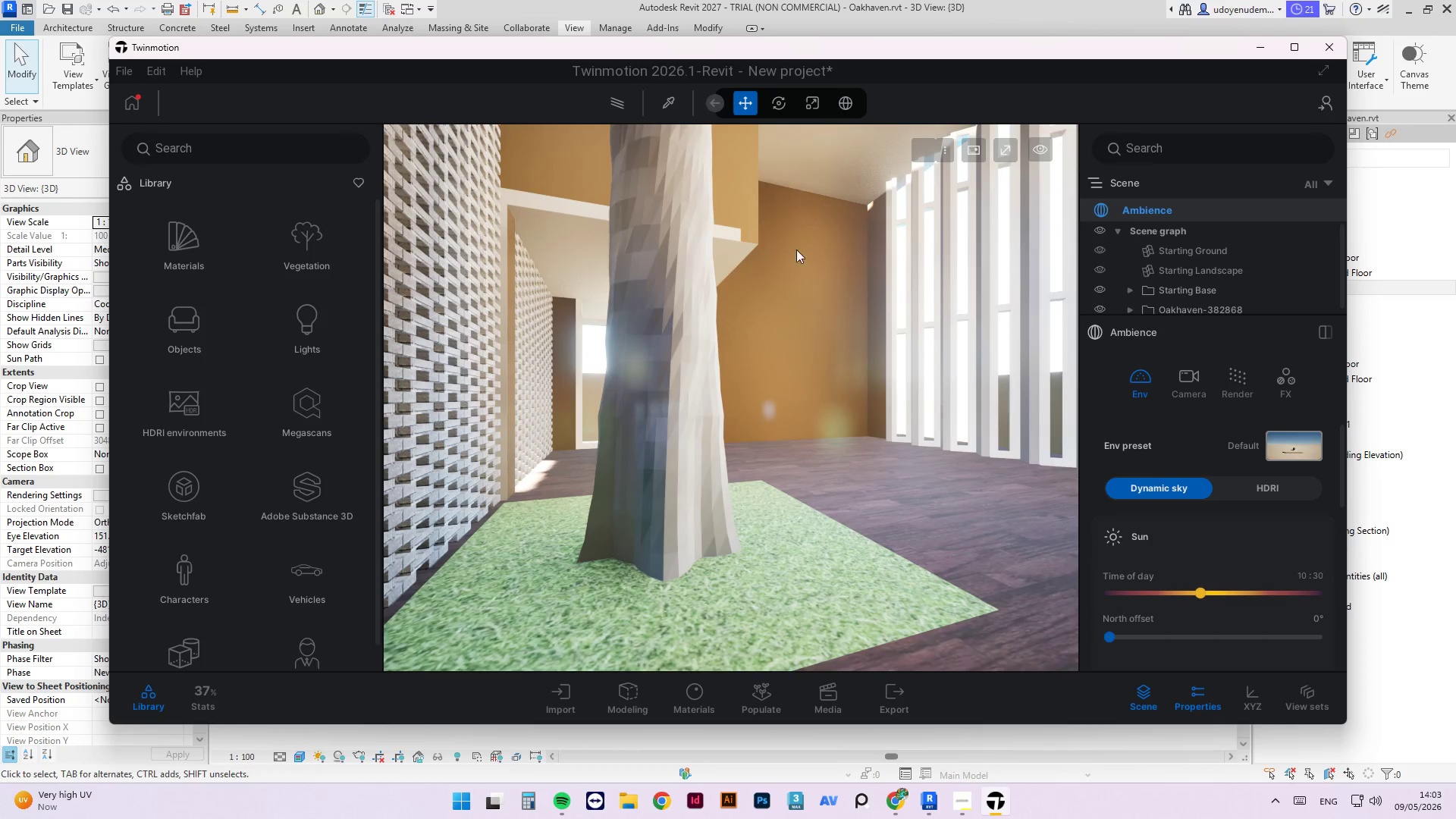 
scroll: coordinate [786, 332], scroll_direction: up, amount: 3.0
 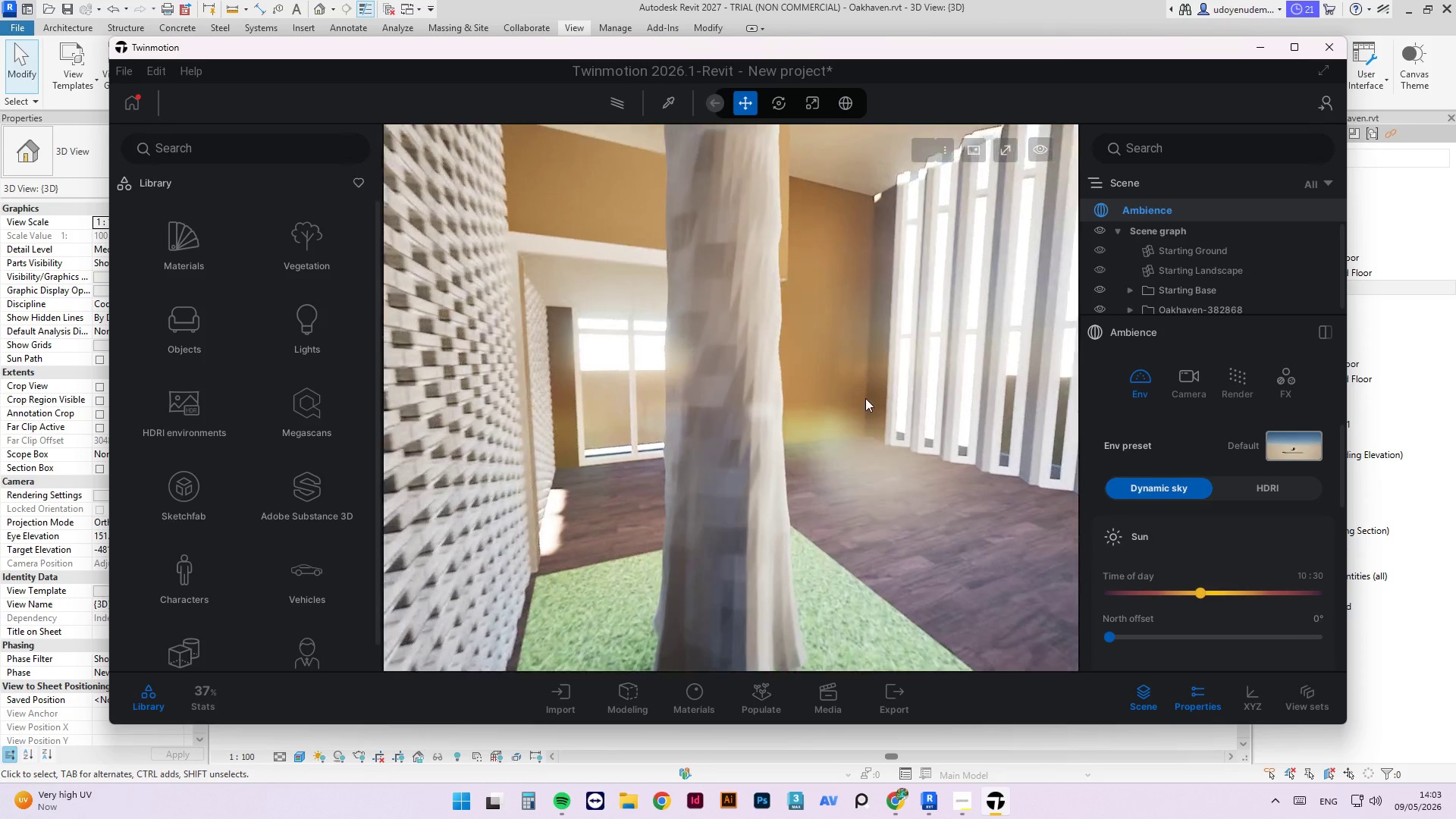 
left_click_drag(start_coordinate=[860, 303], to_coordinate=[824, 304])
 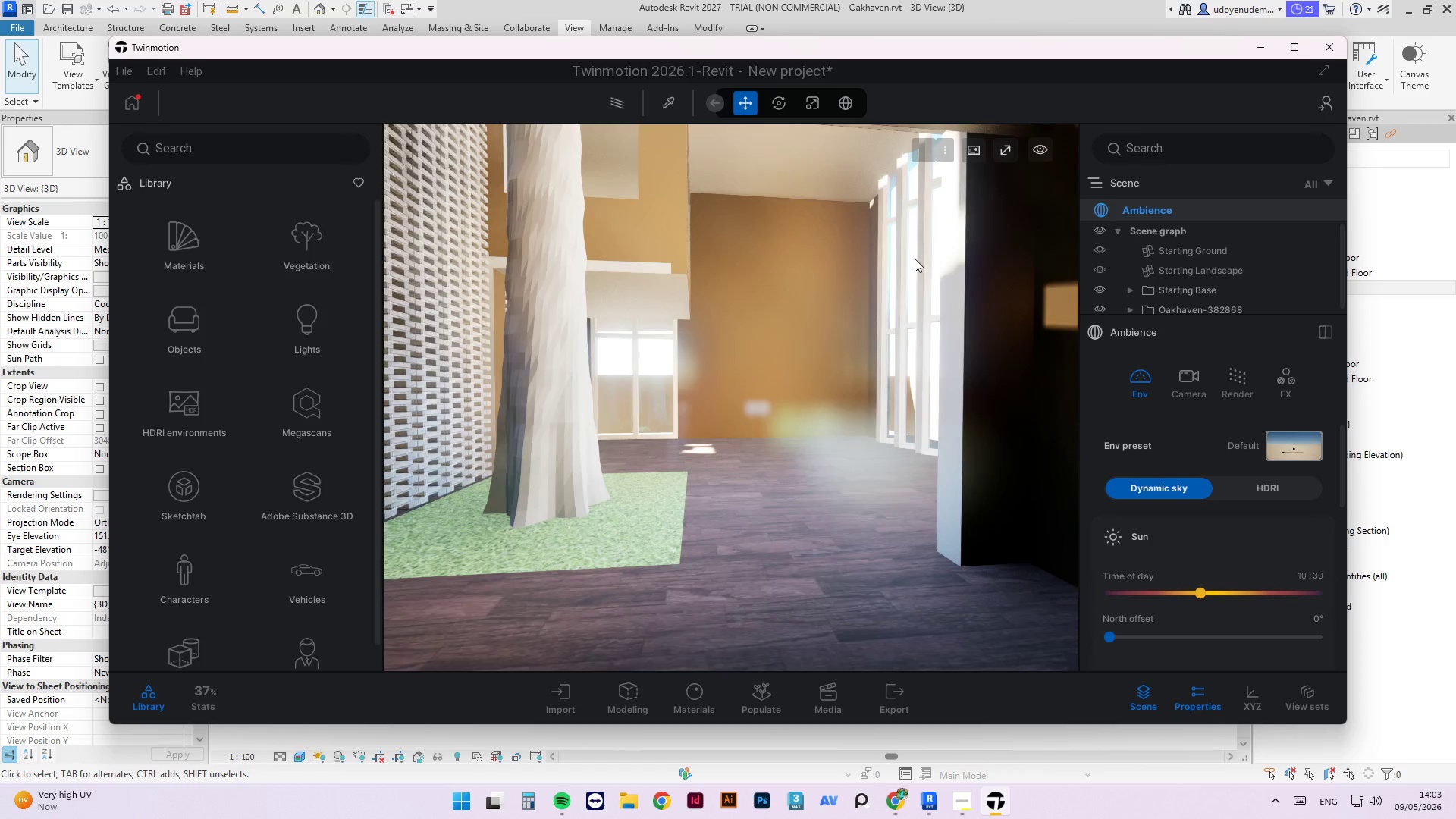 
left_click_drag(start_coordinate=[900, 271], to_coordinate=[883, 272])
 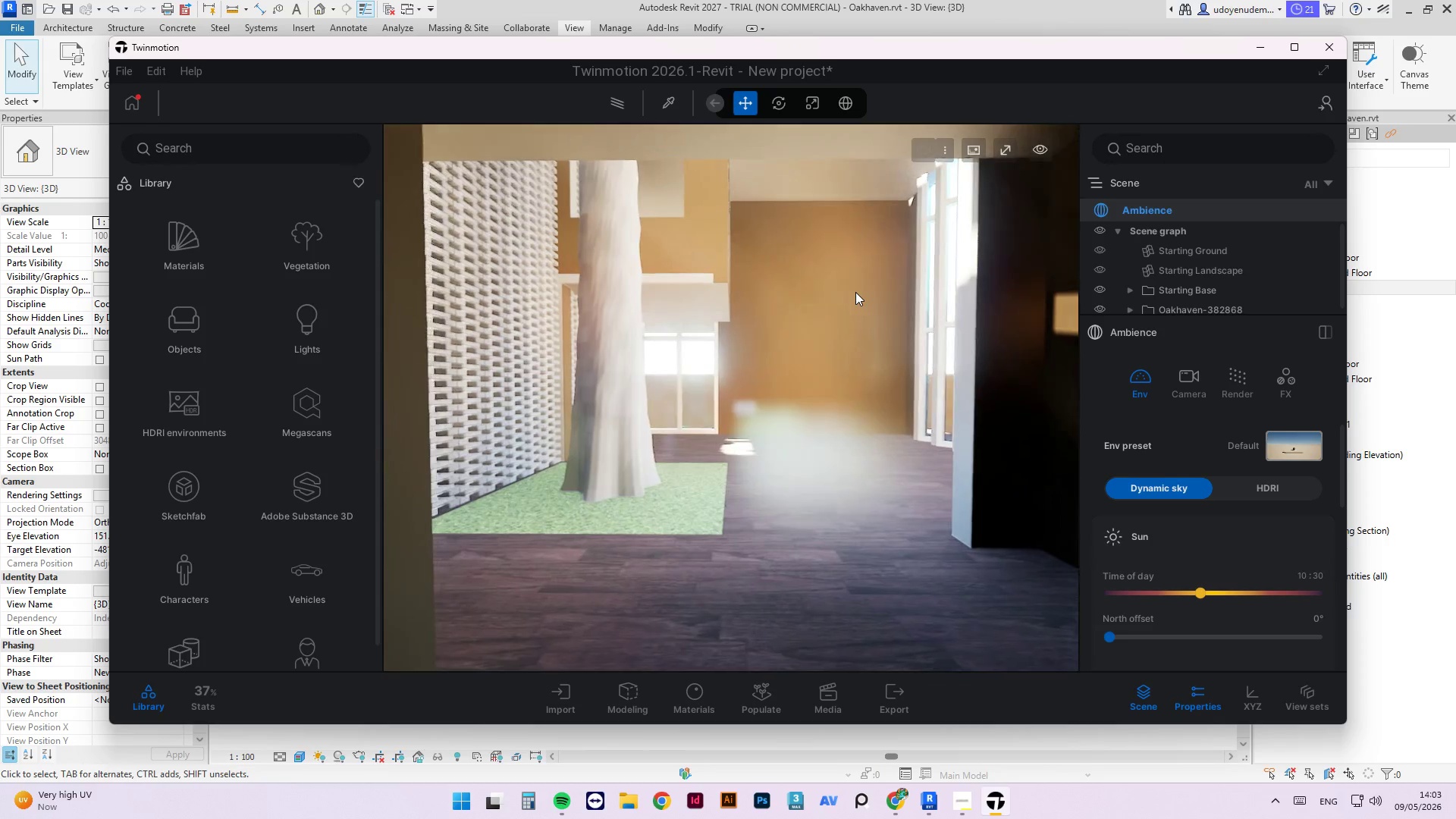 
scroll: coordinate [754, 319], scroll_direction: up, amount: 1.0
 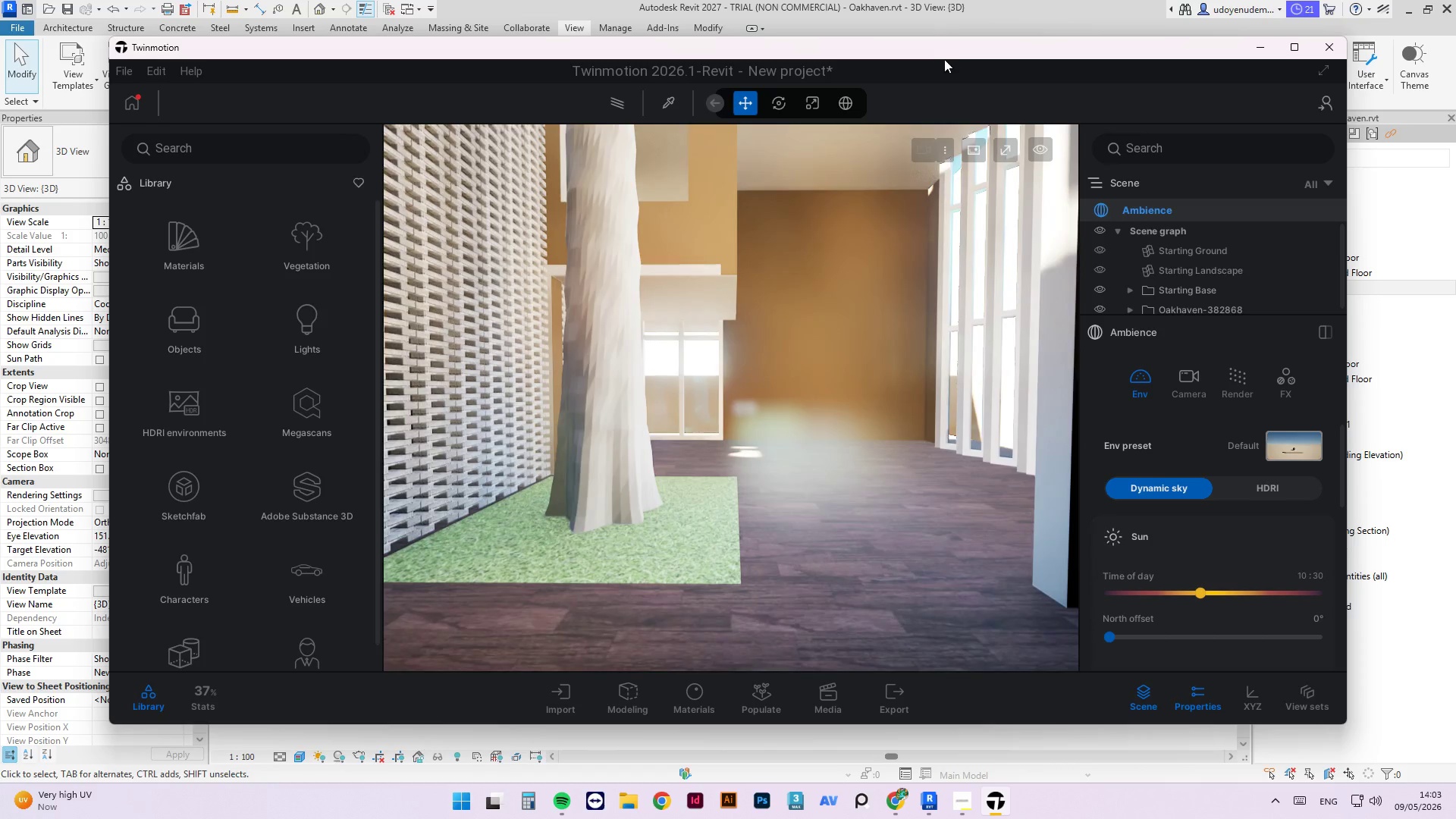 
left_click([1261, 47])
 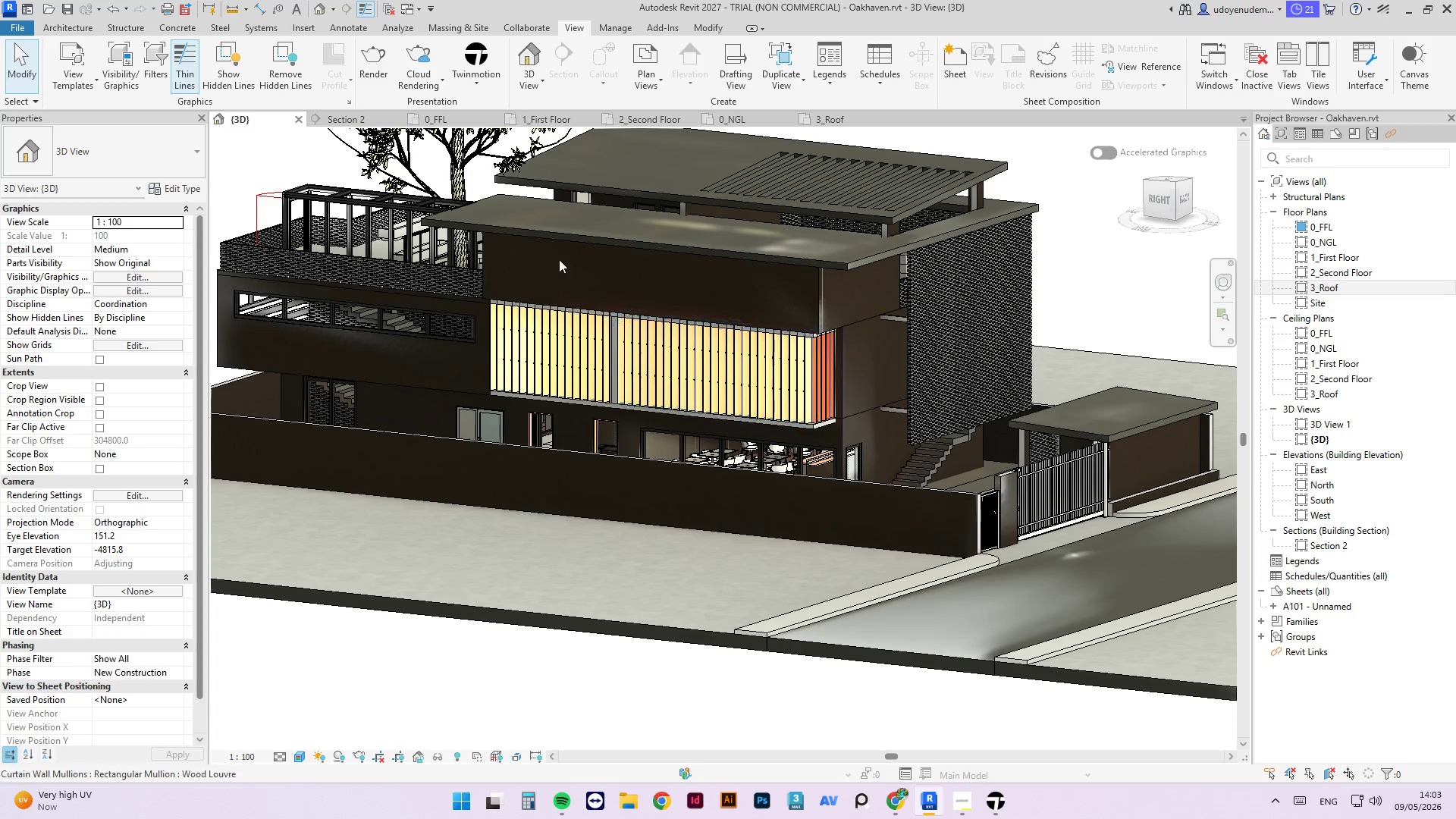 
scroll: coordinate [383, 302], scroll_direction: up, amount: 3.0
 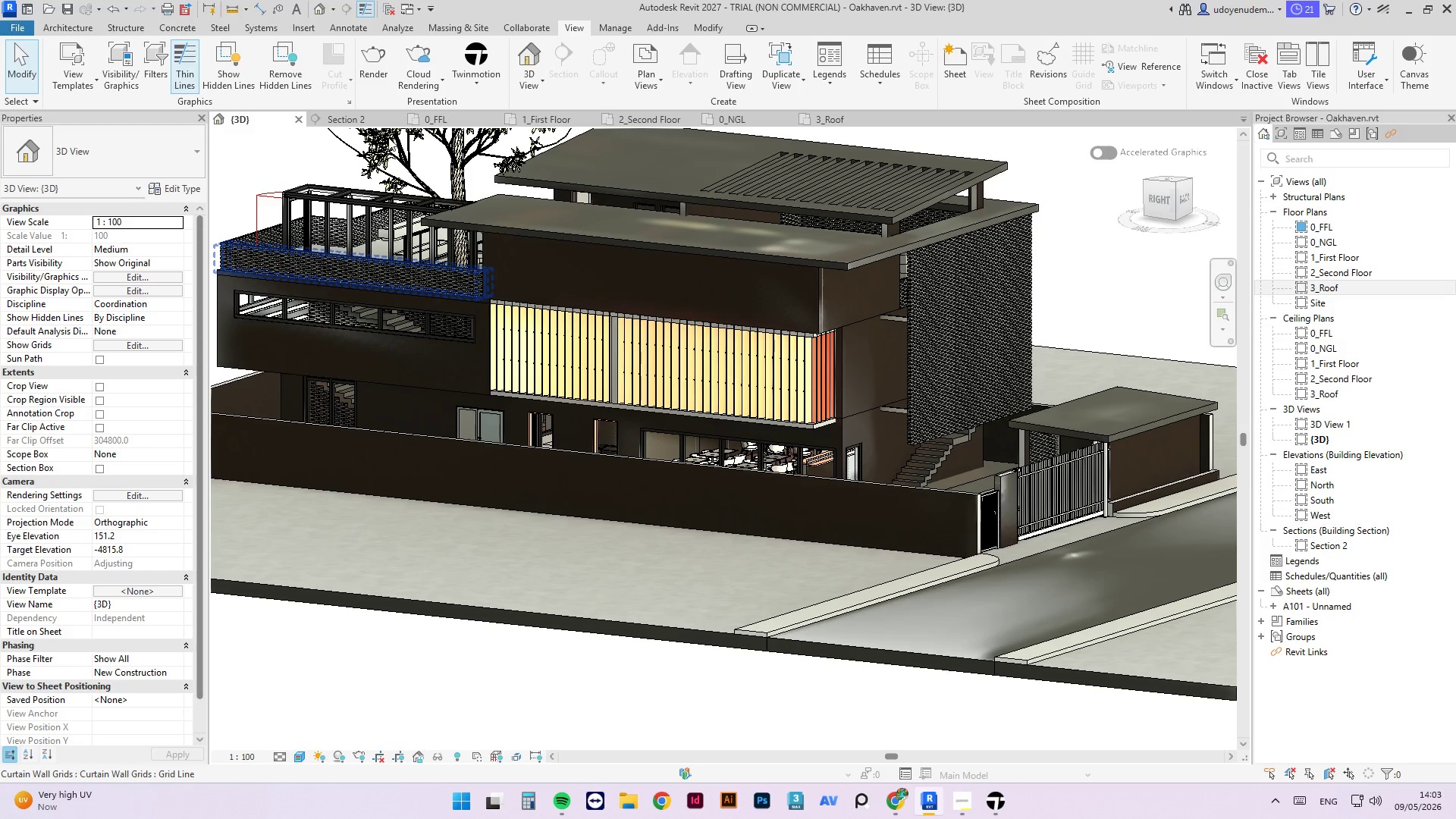 
left_click([354, 117])
 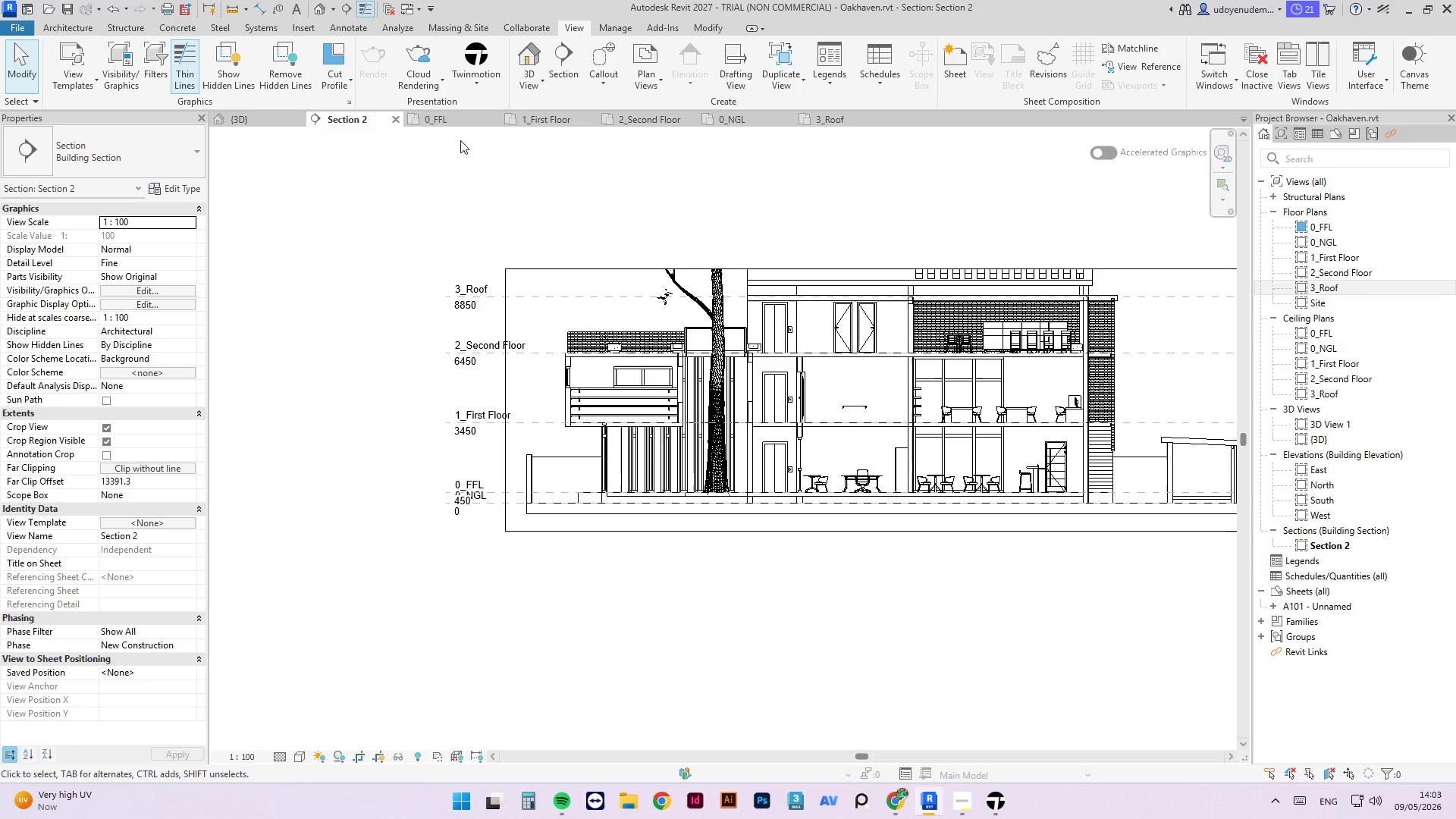 
left_click([447, 117])
 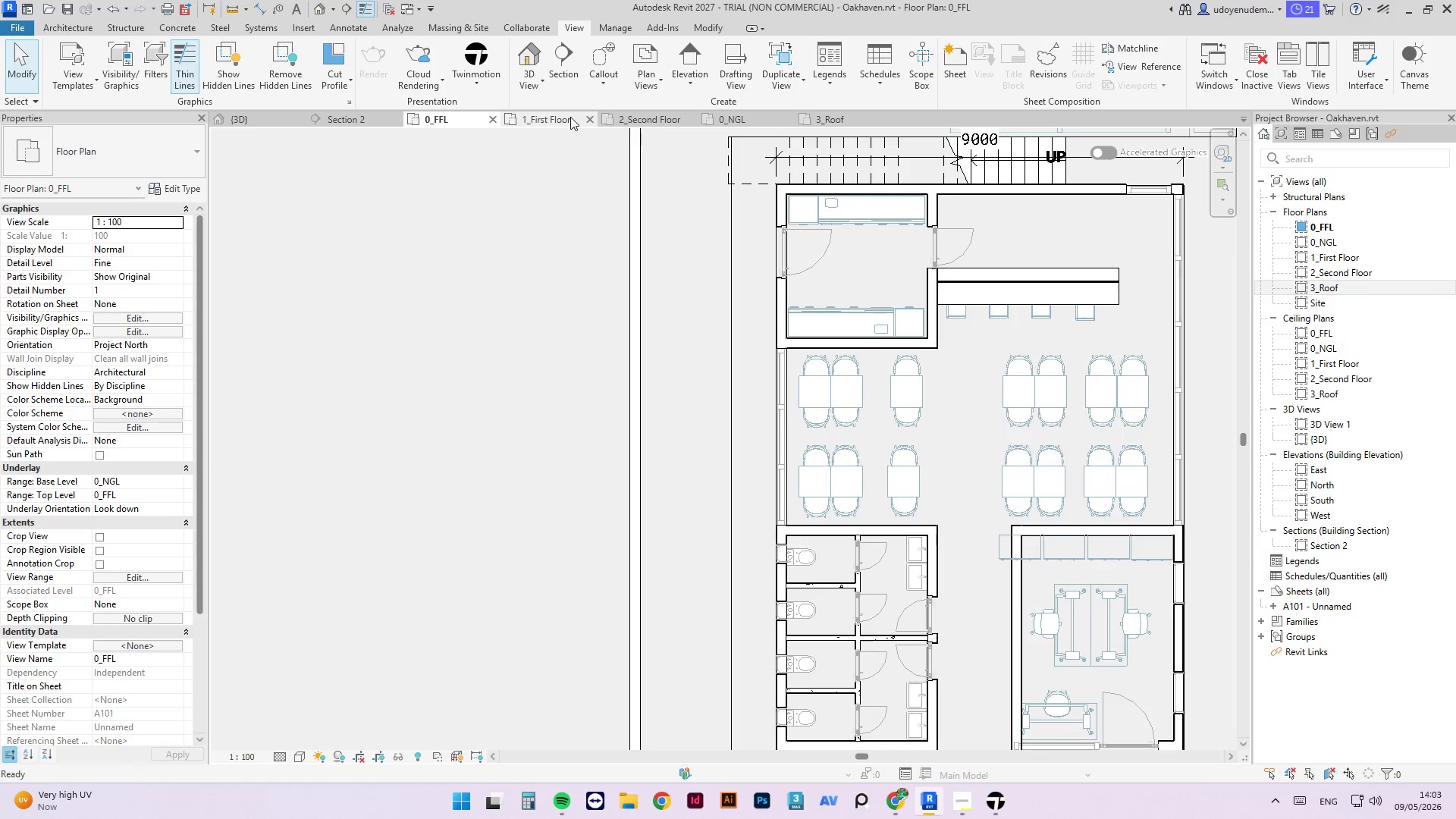 
left_click([570, 118])
 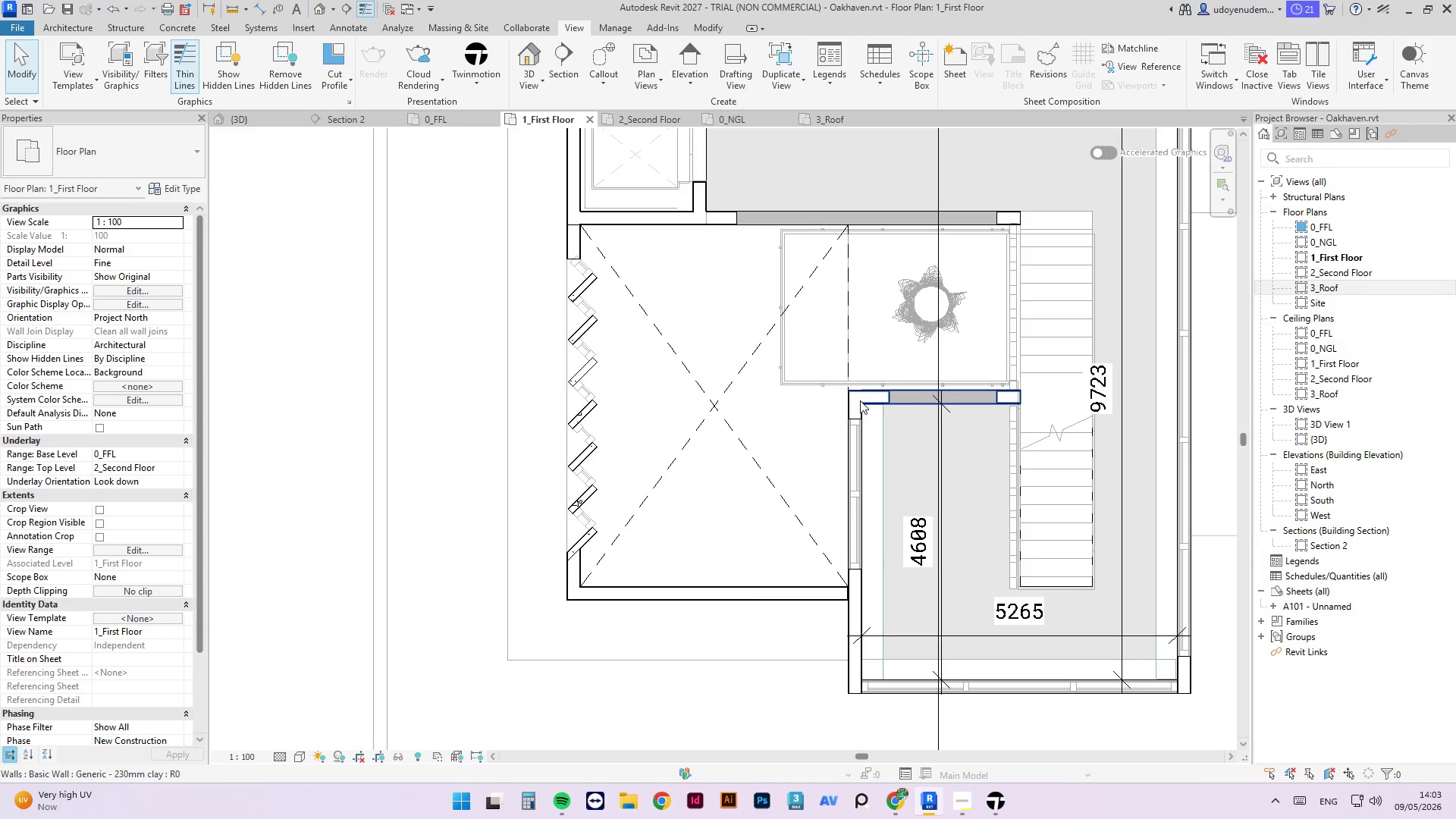 
left_click([877, 400])
 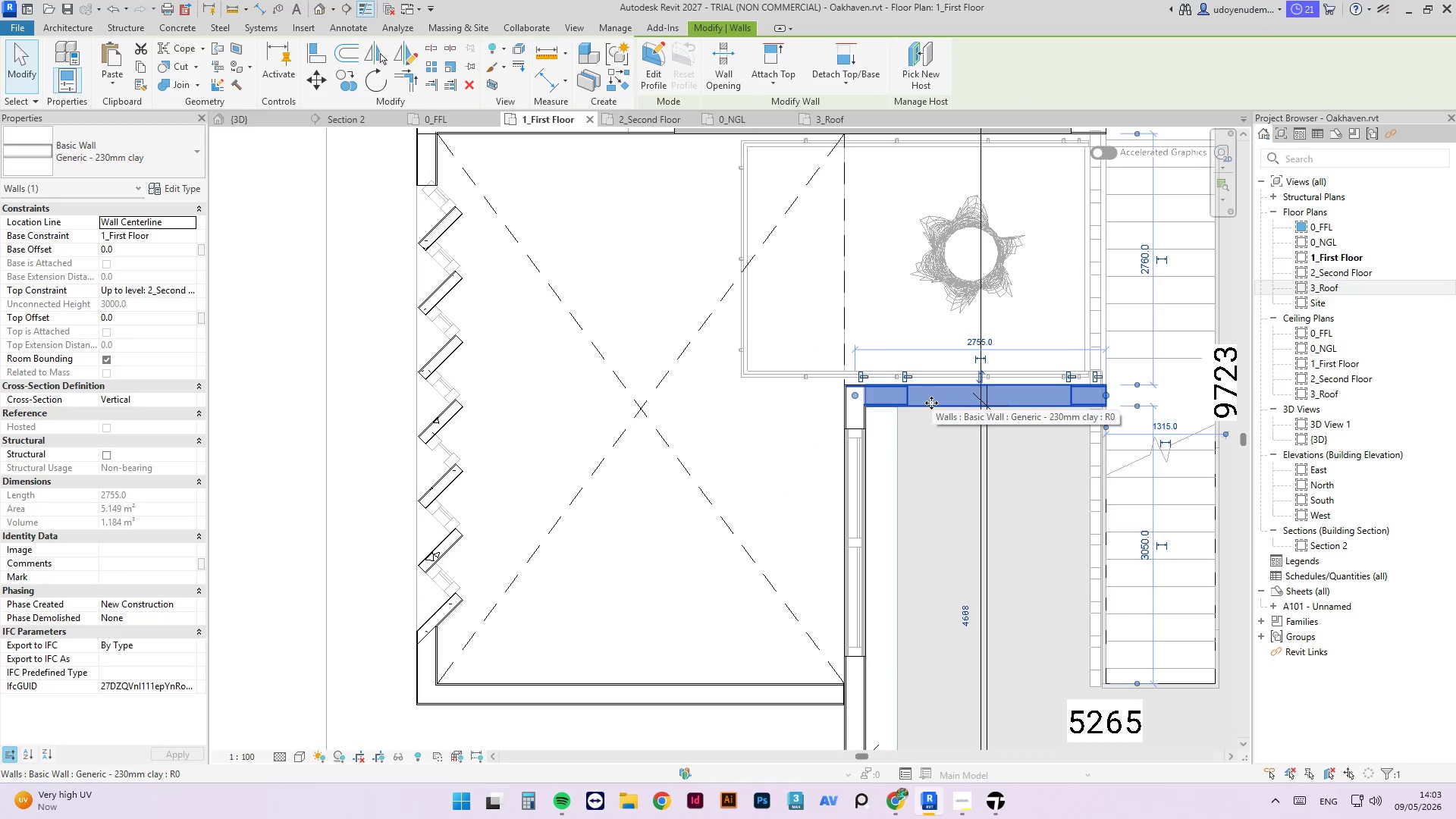 
scroll: coordinate [855, 400], scroll_direction: up, amount: 3.0
 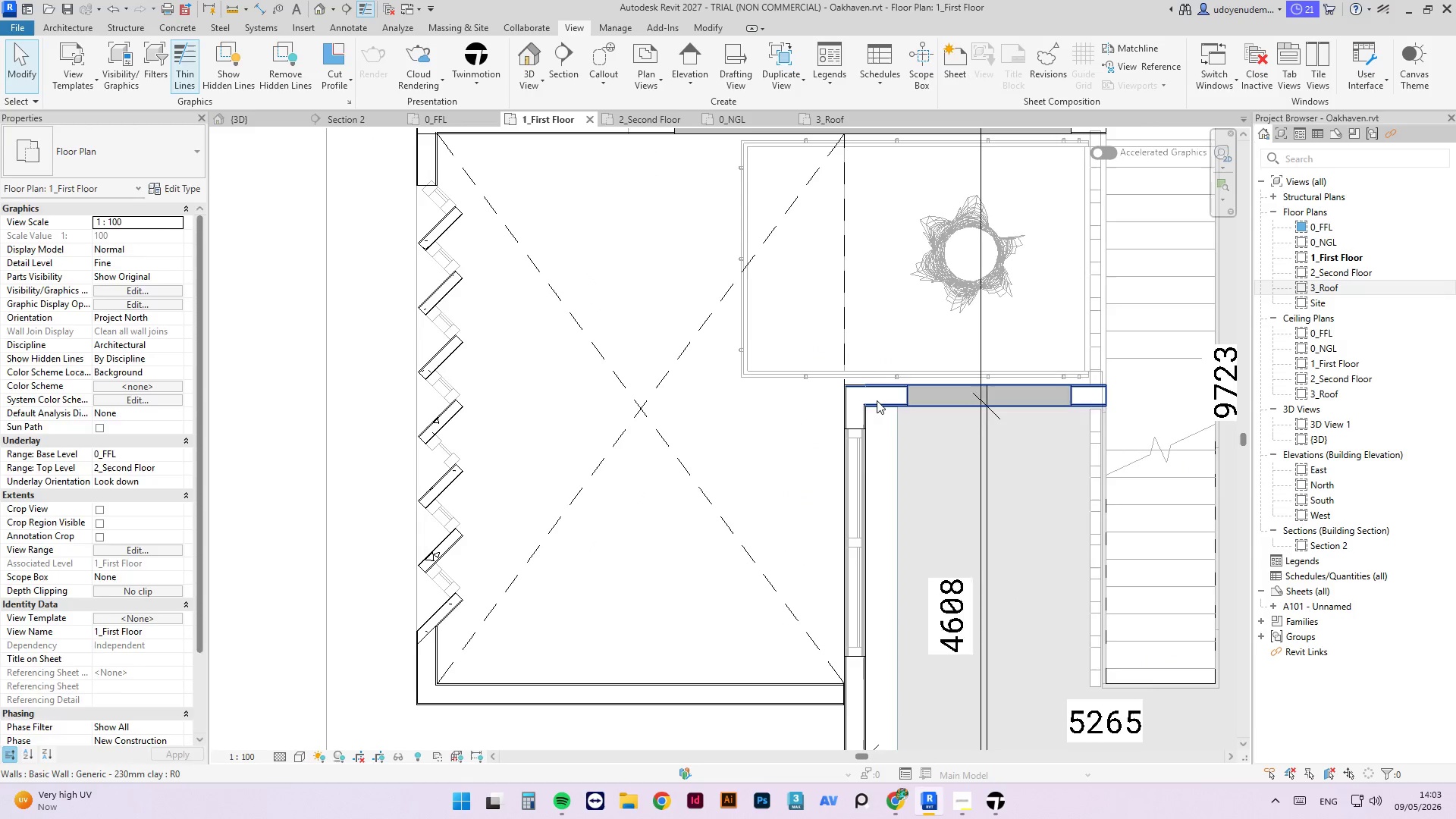 
key(Tab)
 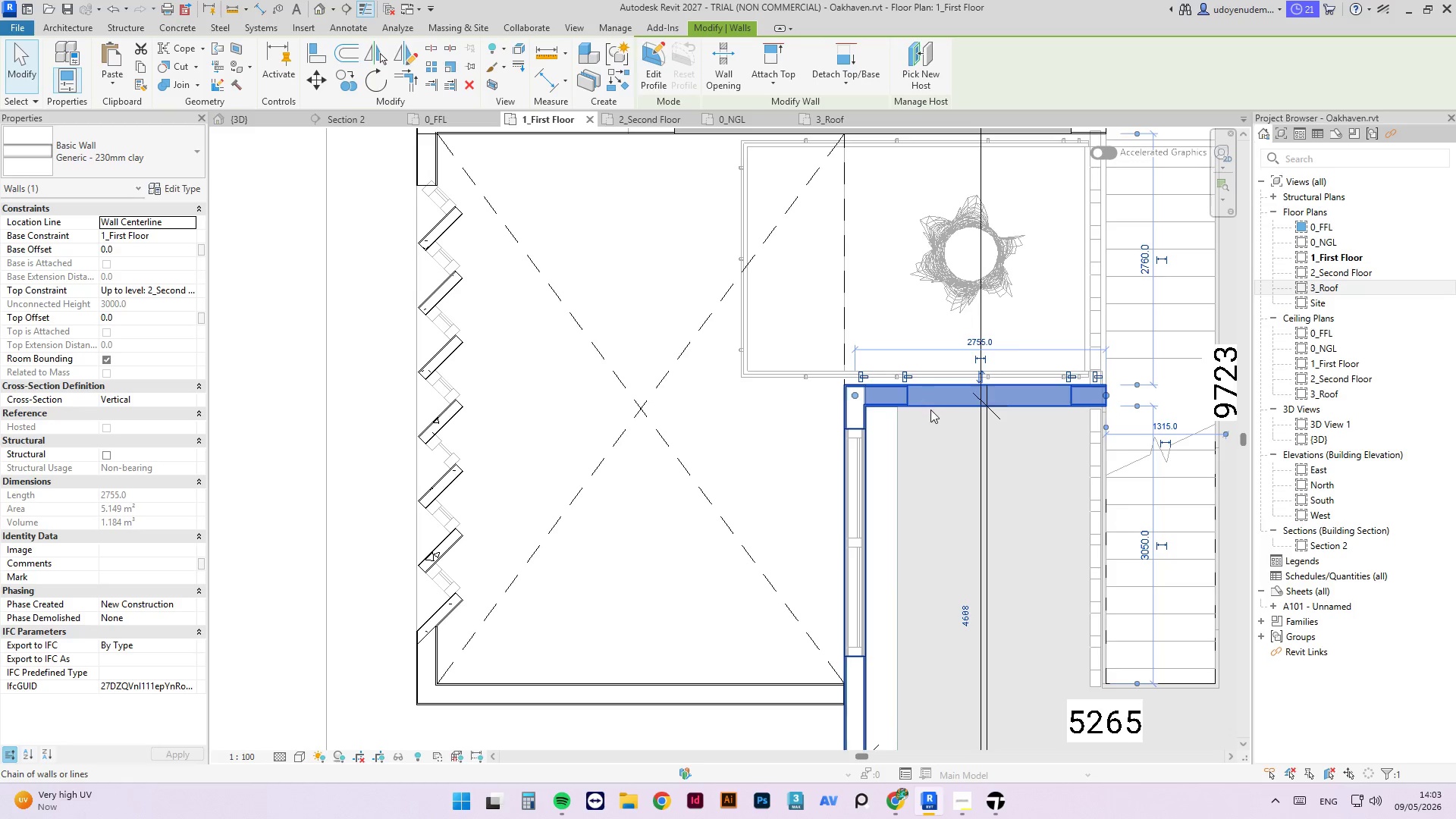 
key(Tab)
 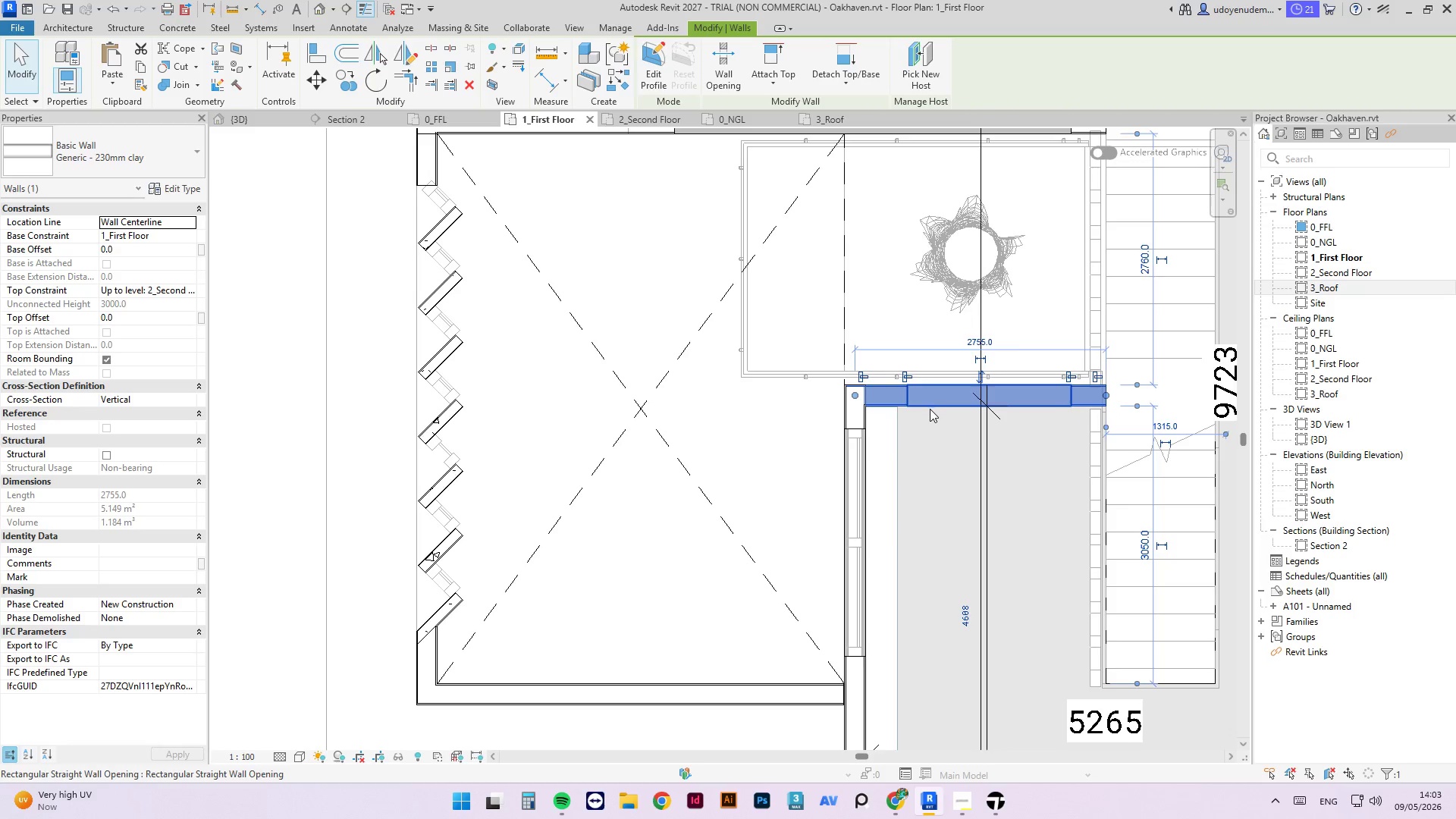 
key(Tab)
 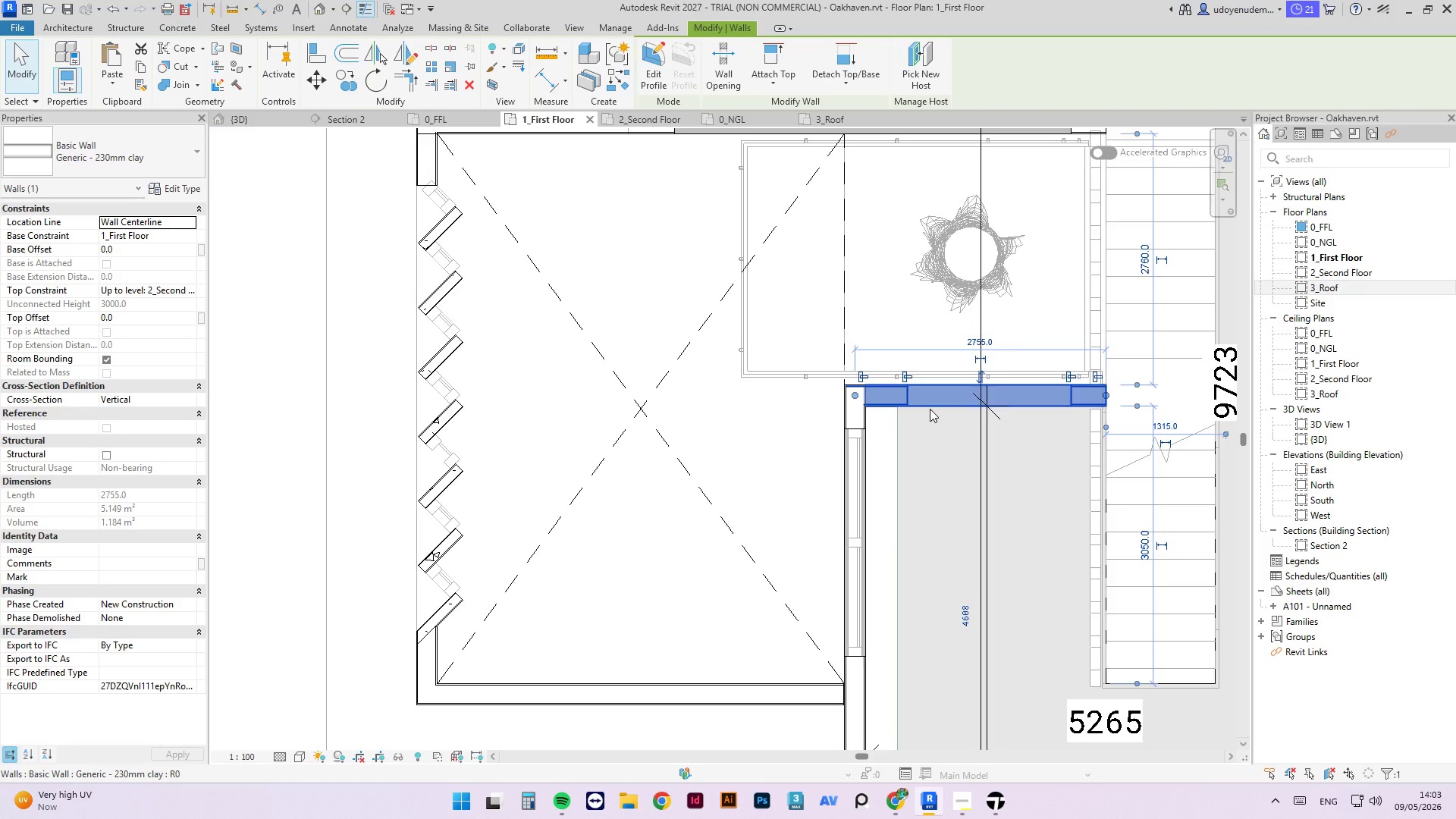 
left_click([930, 409])
 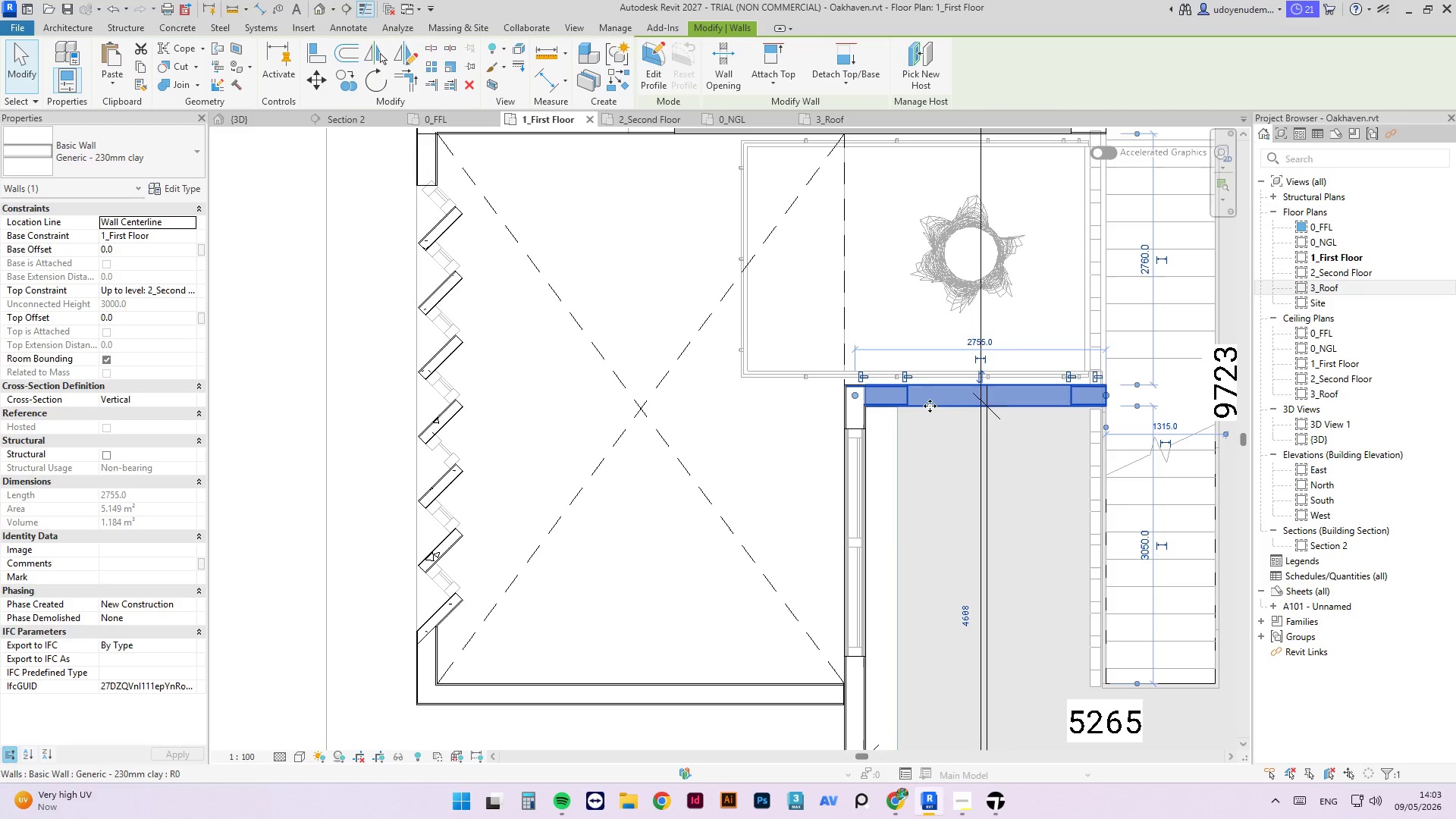 
key(Tab)
 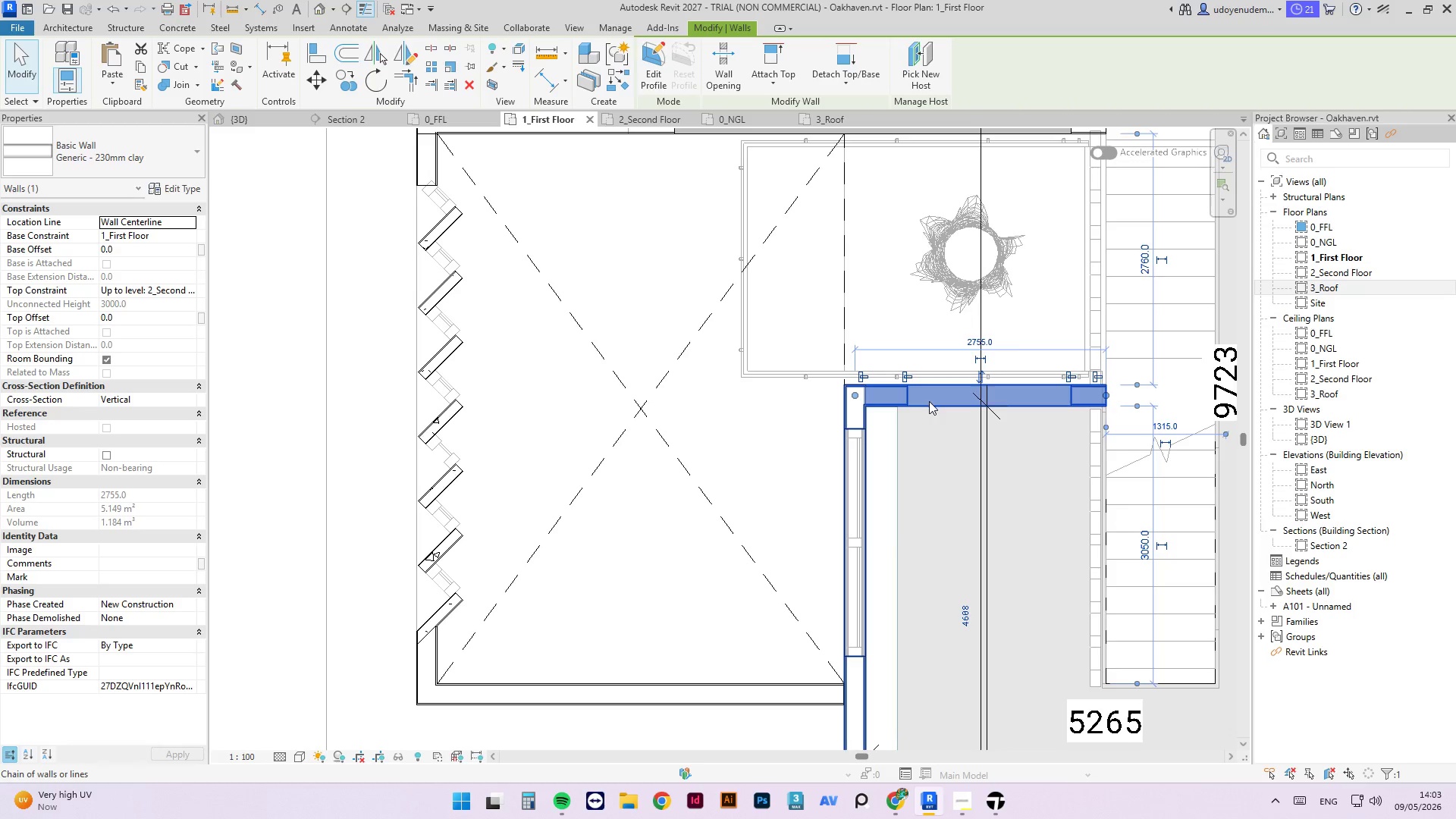 
key(Tab)
 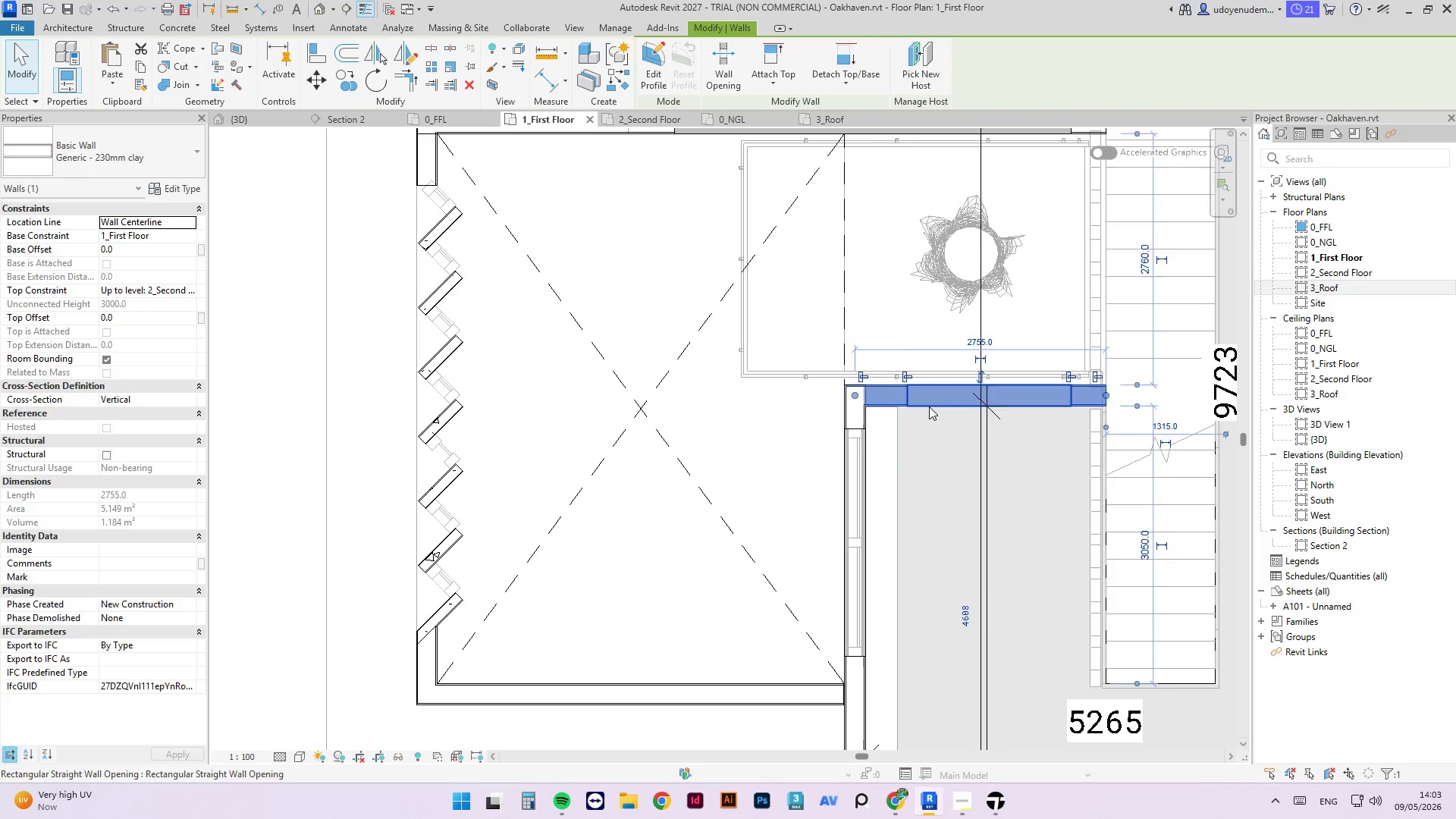 
left_click([929, 406])
 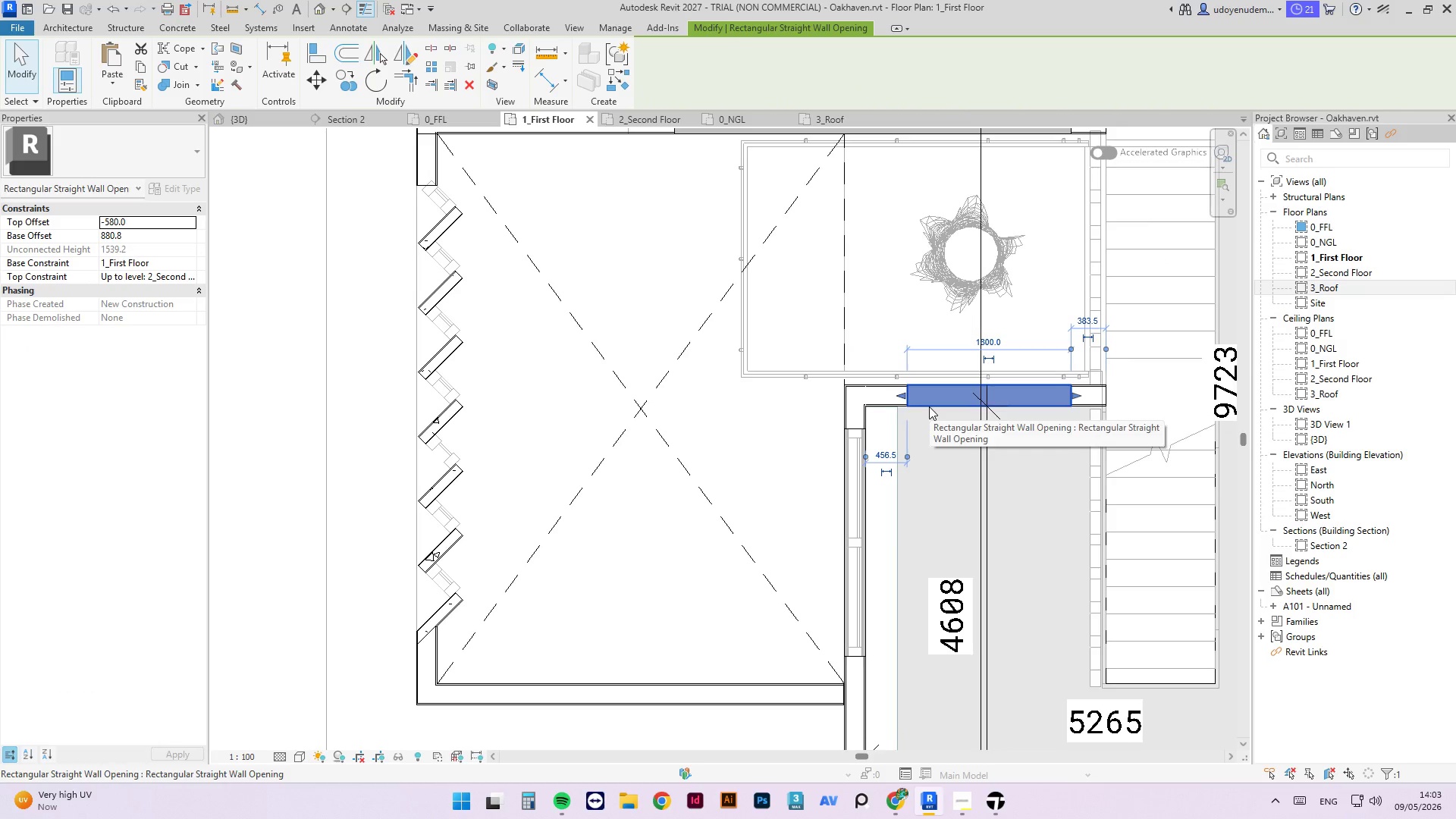 
key(Delete)
 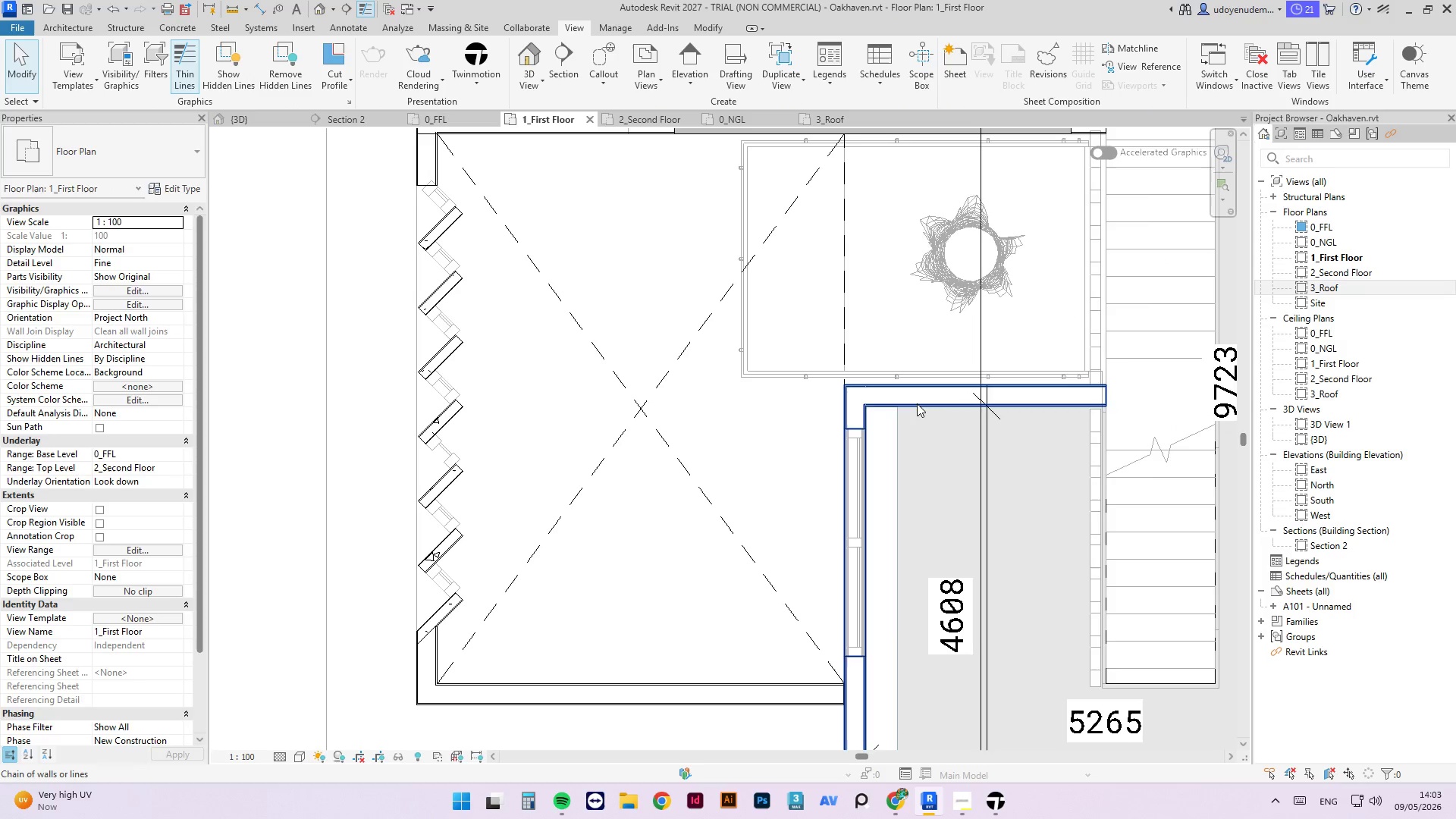 
left_click([917, 403])
 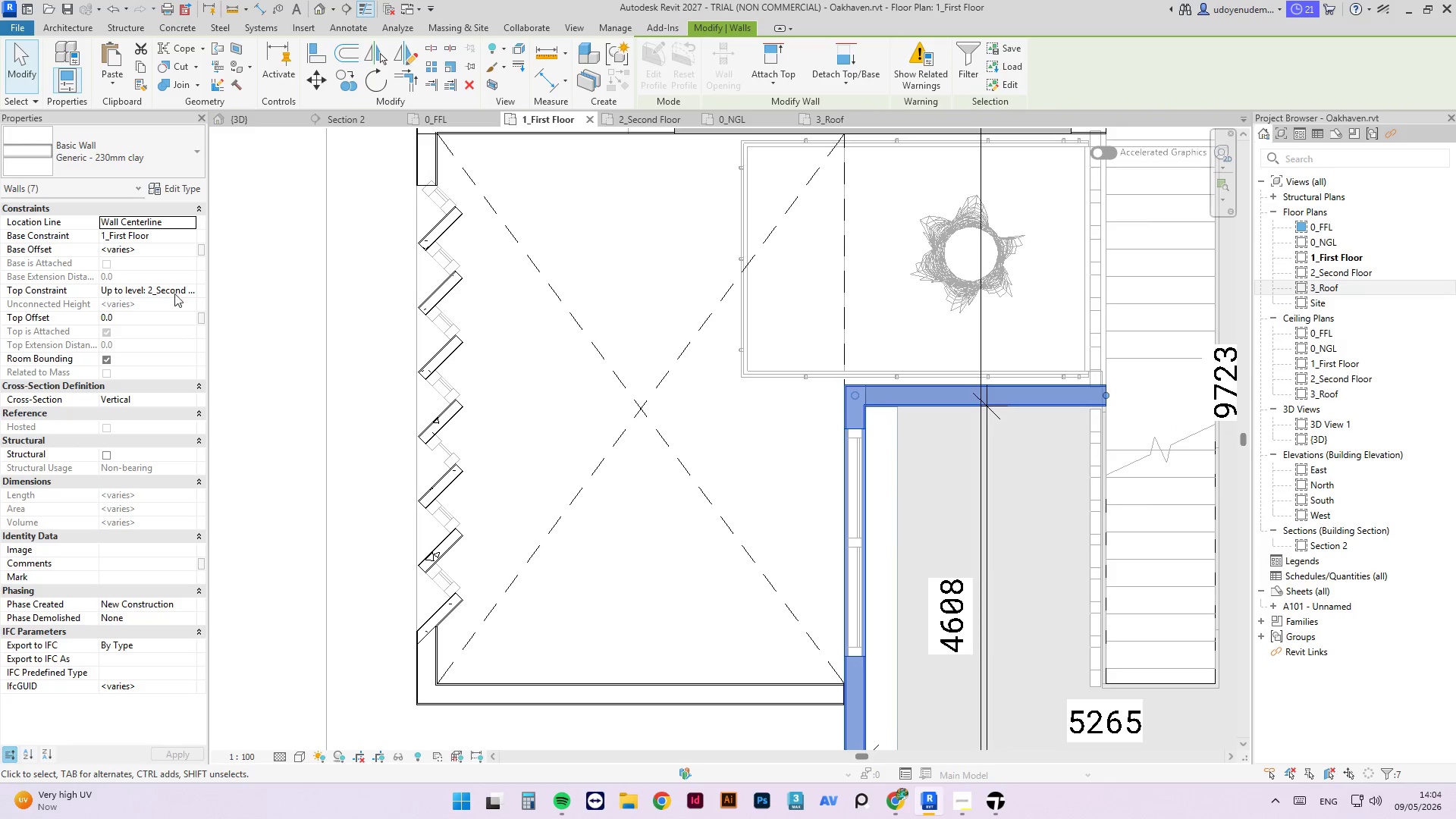 
left_click([191, 289])
 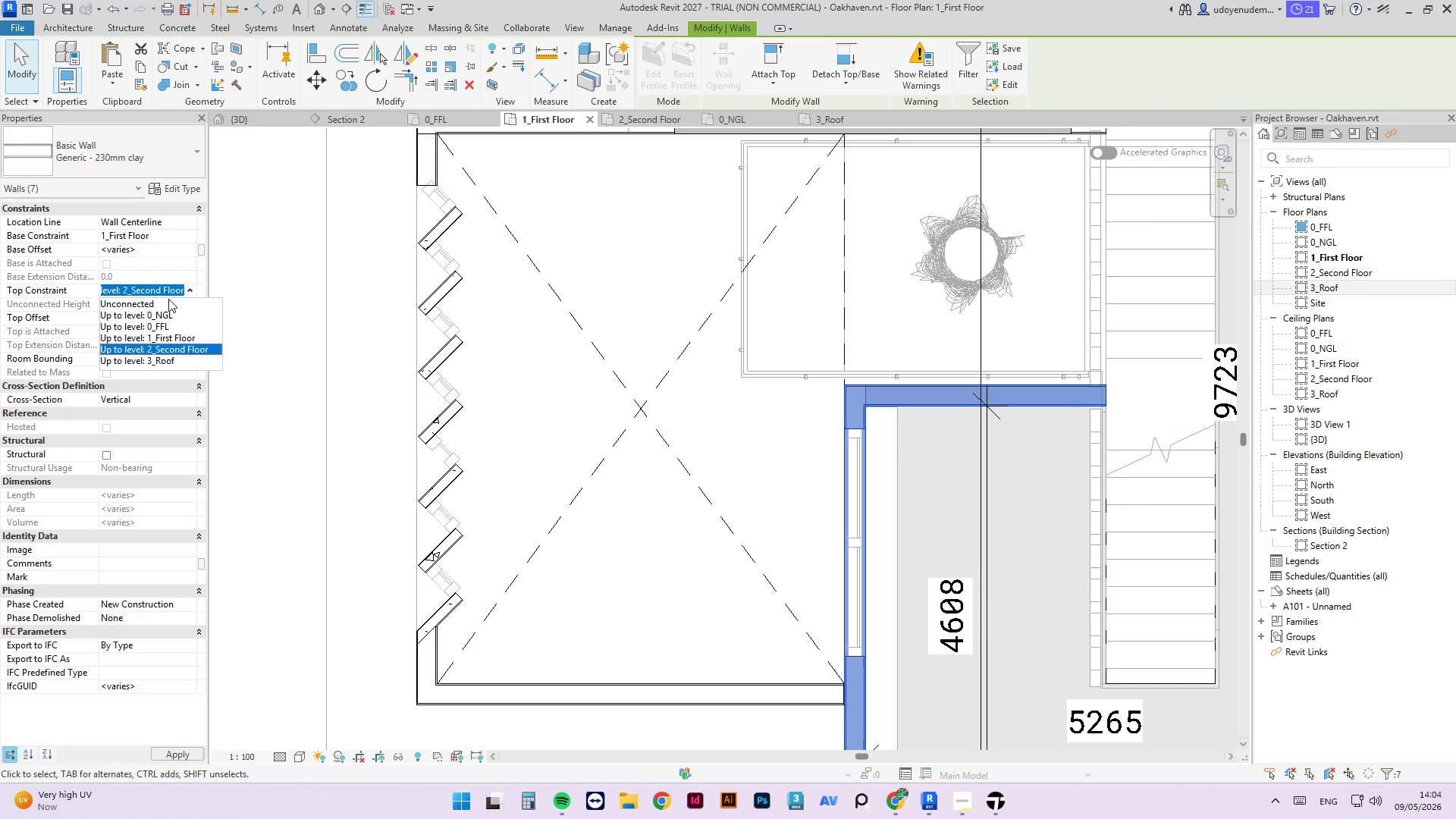 
left_click([165, 303])
 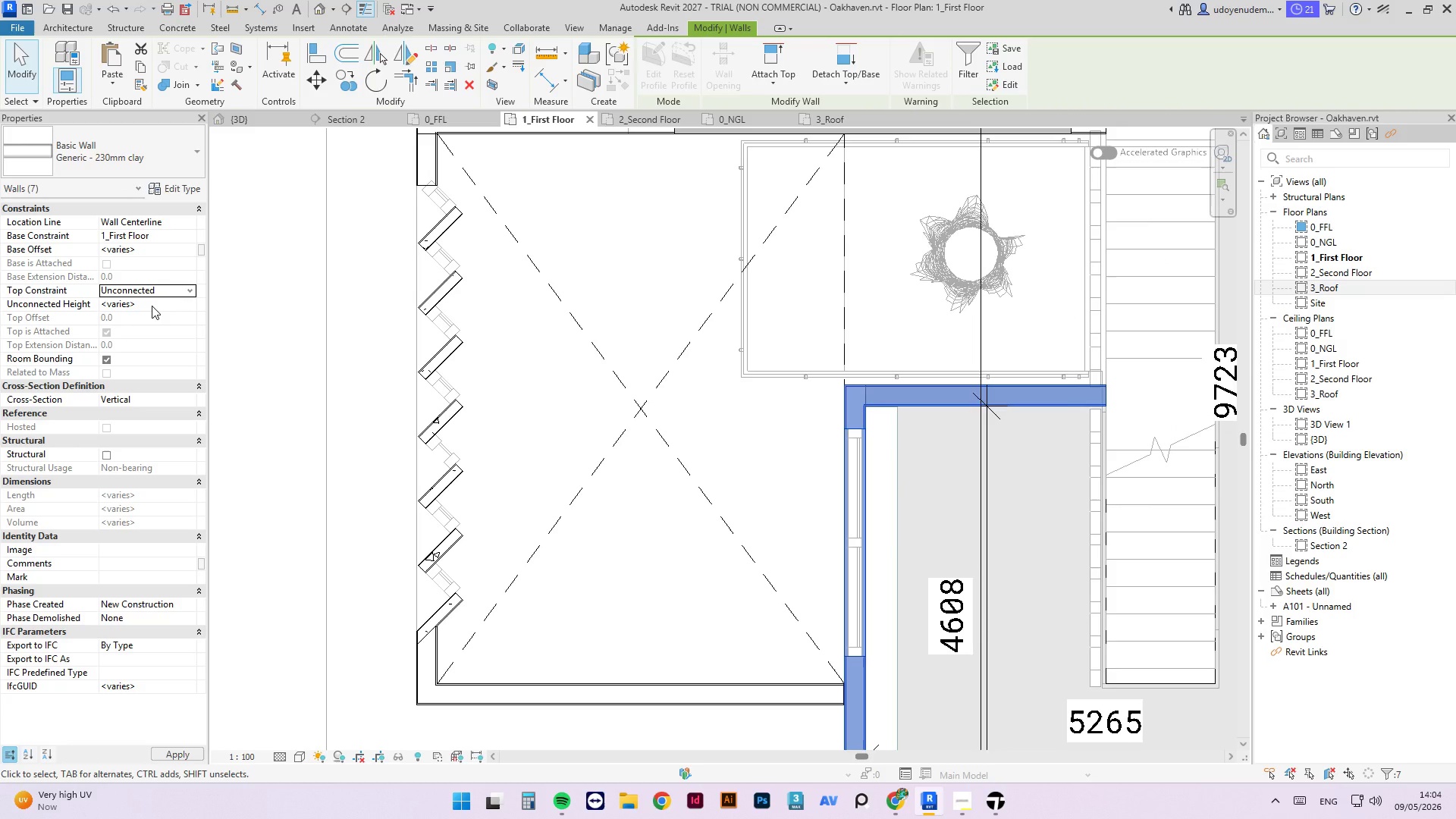 
left_click([152, 306])
 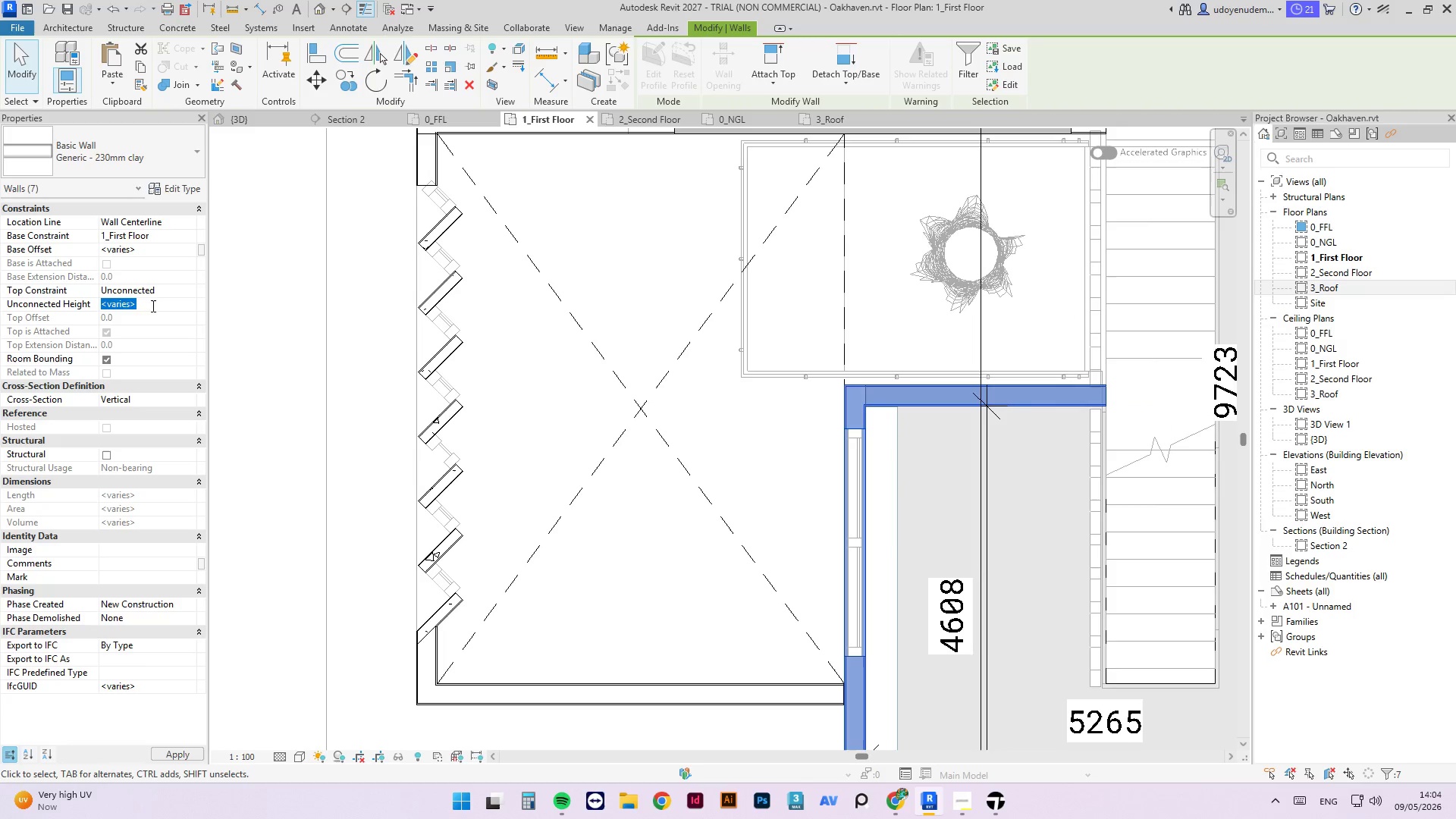 
key(Numpad1)
 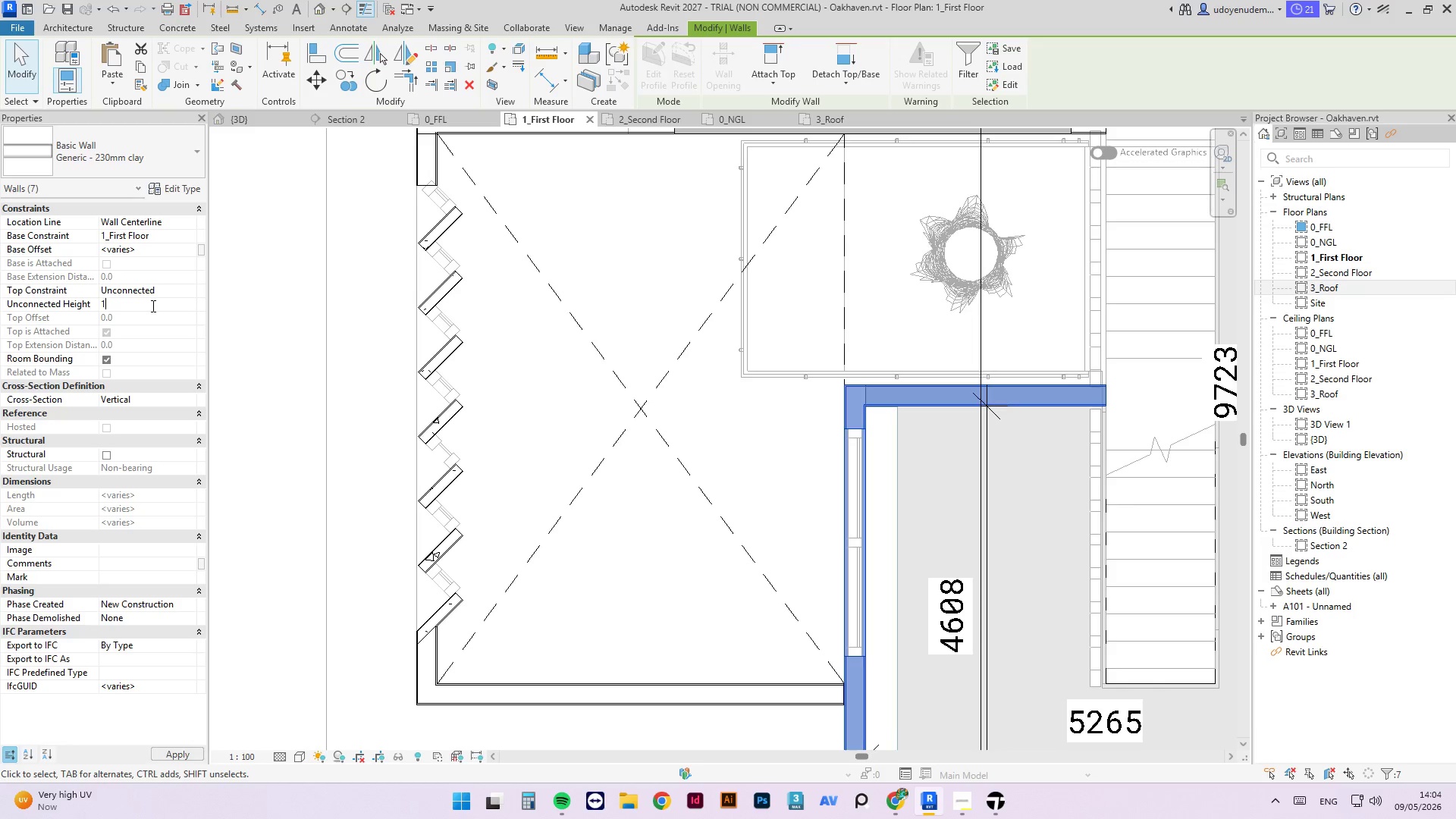 
key(Numpad0)
 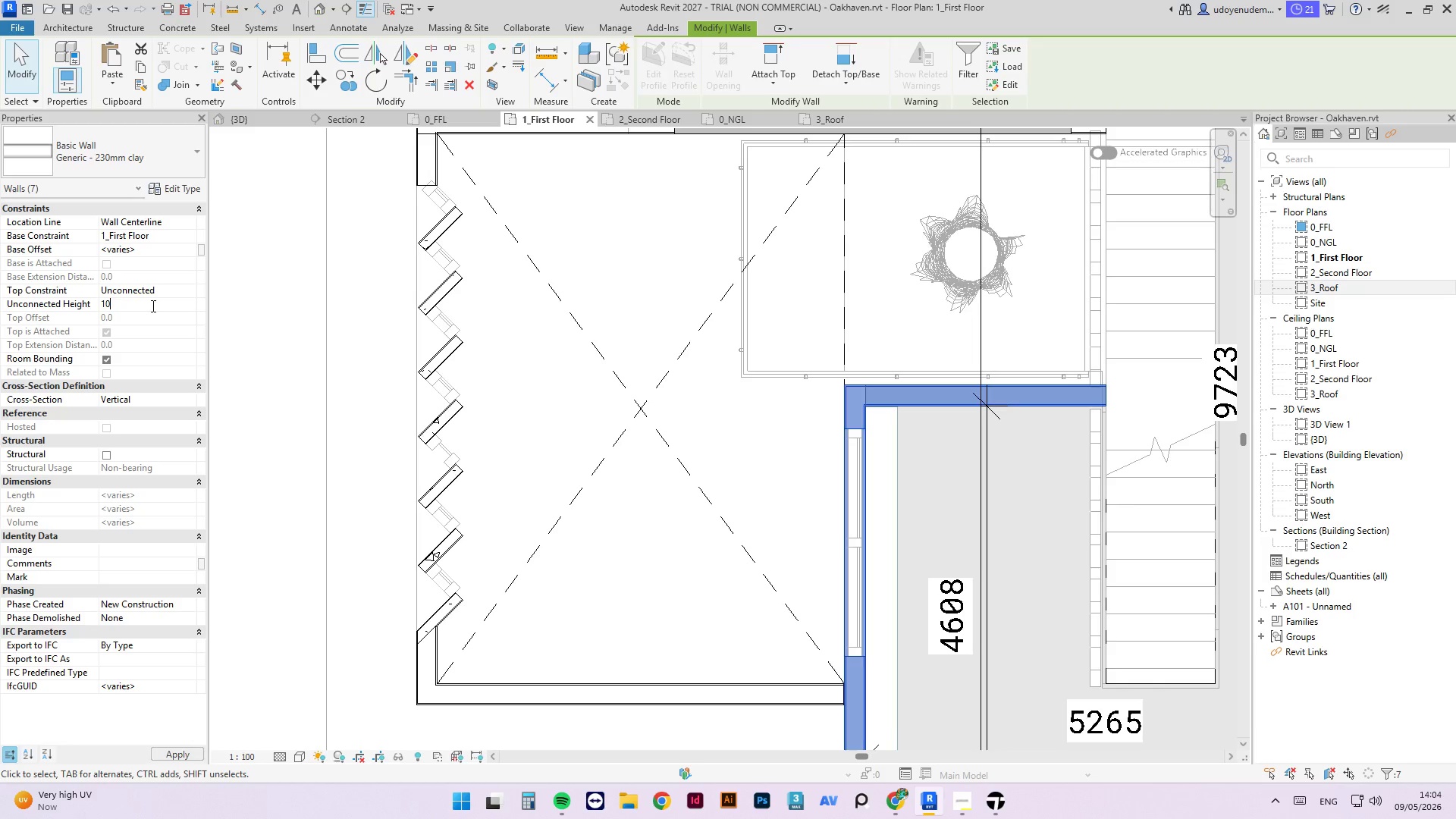 
key(Numpad0)
 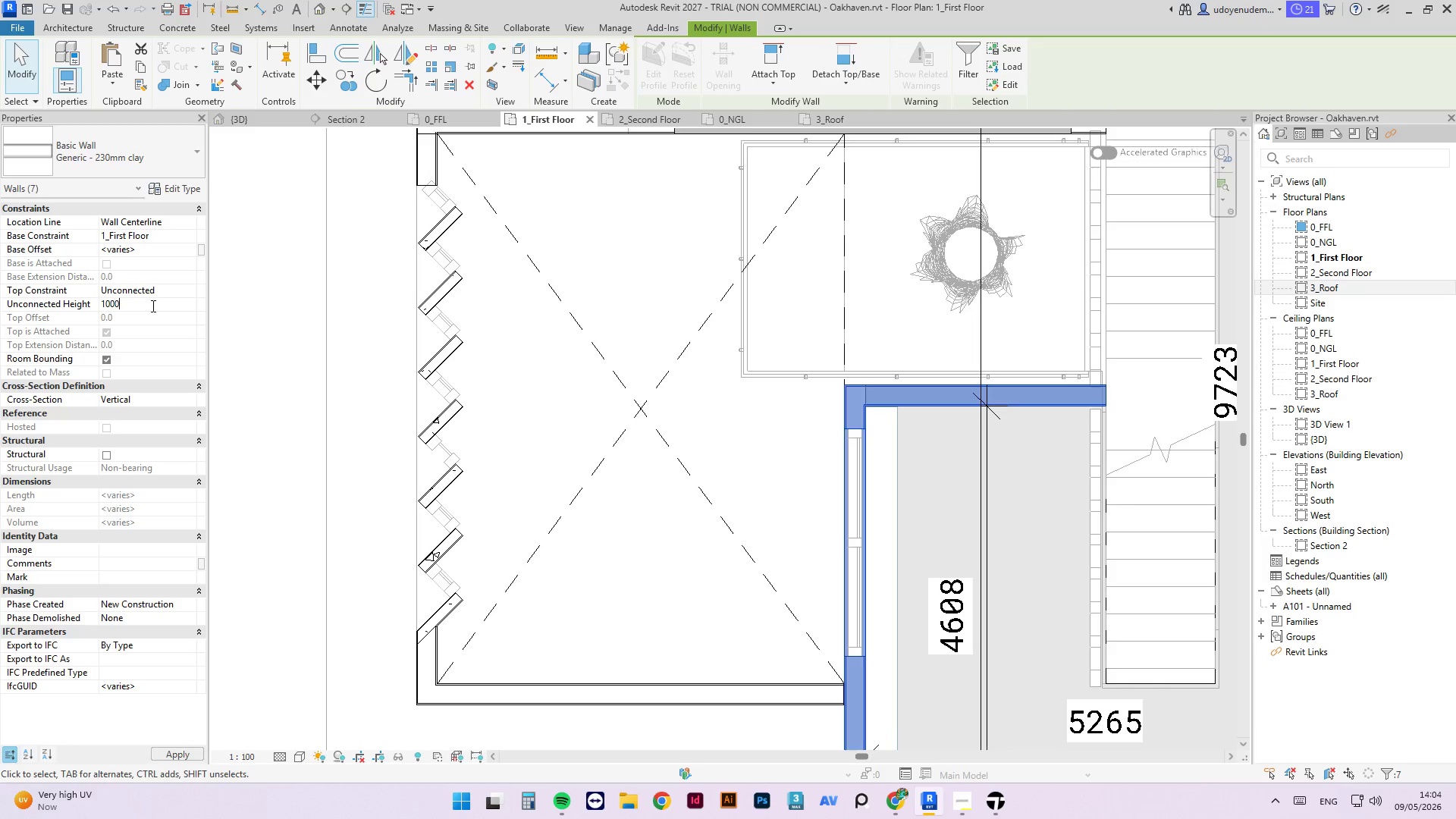 
key(Numpad0)
 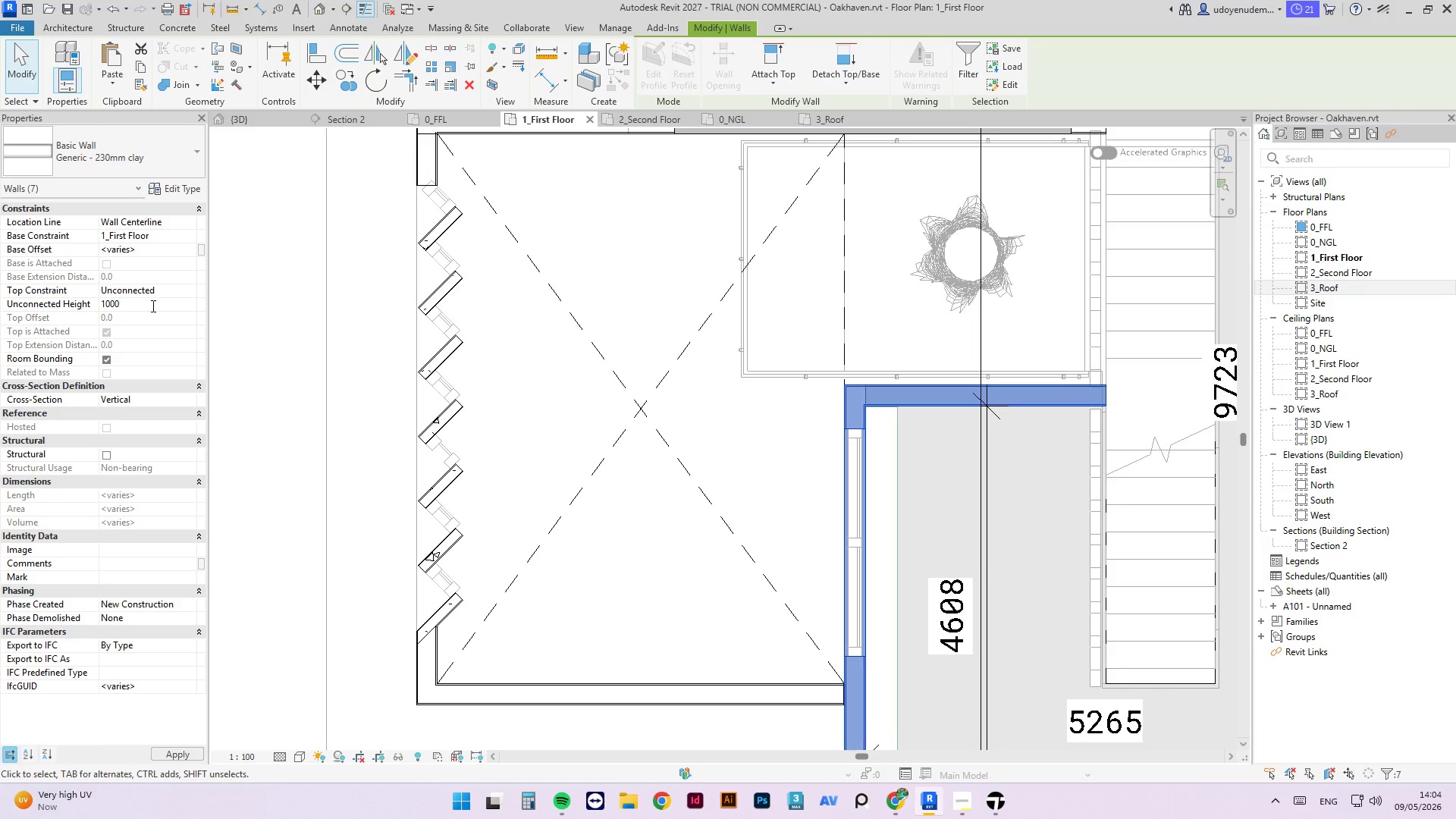 
key(Backspace)
 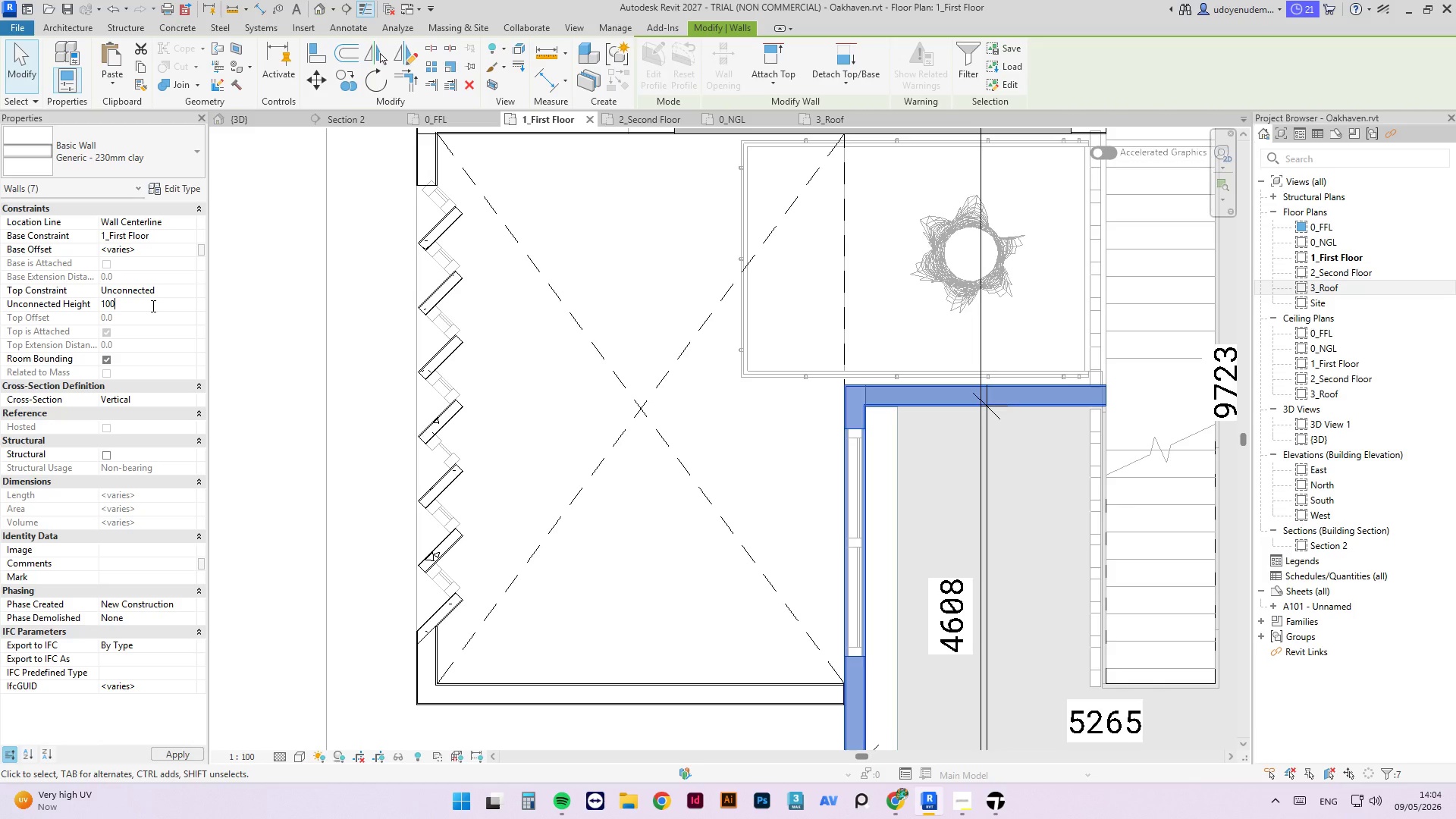 
key(Backspace)
 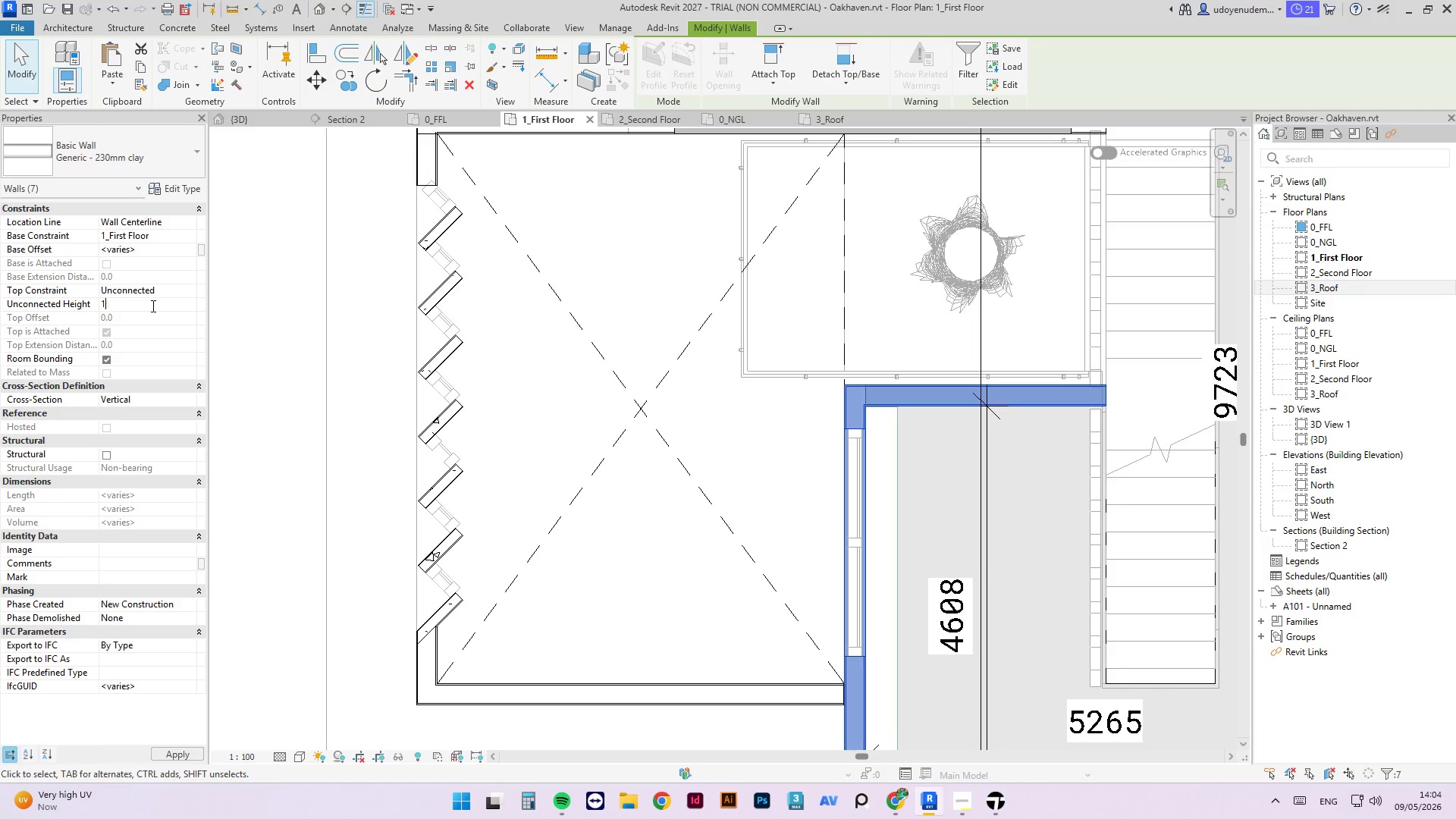 
key(Backspace)
 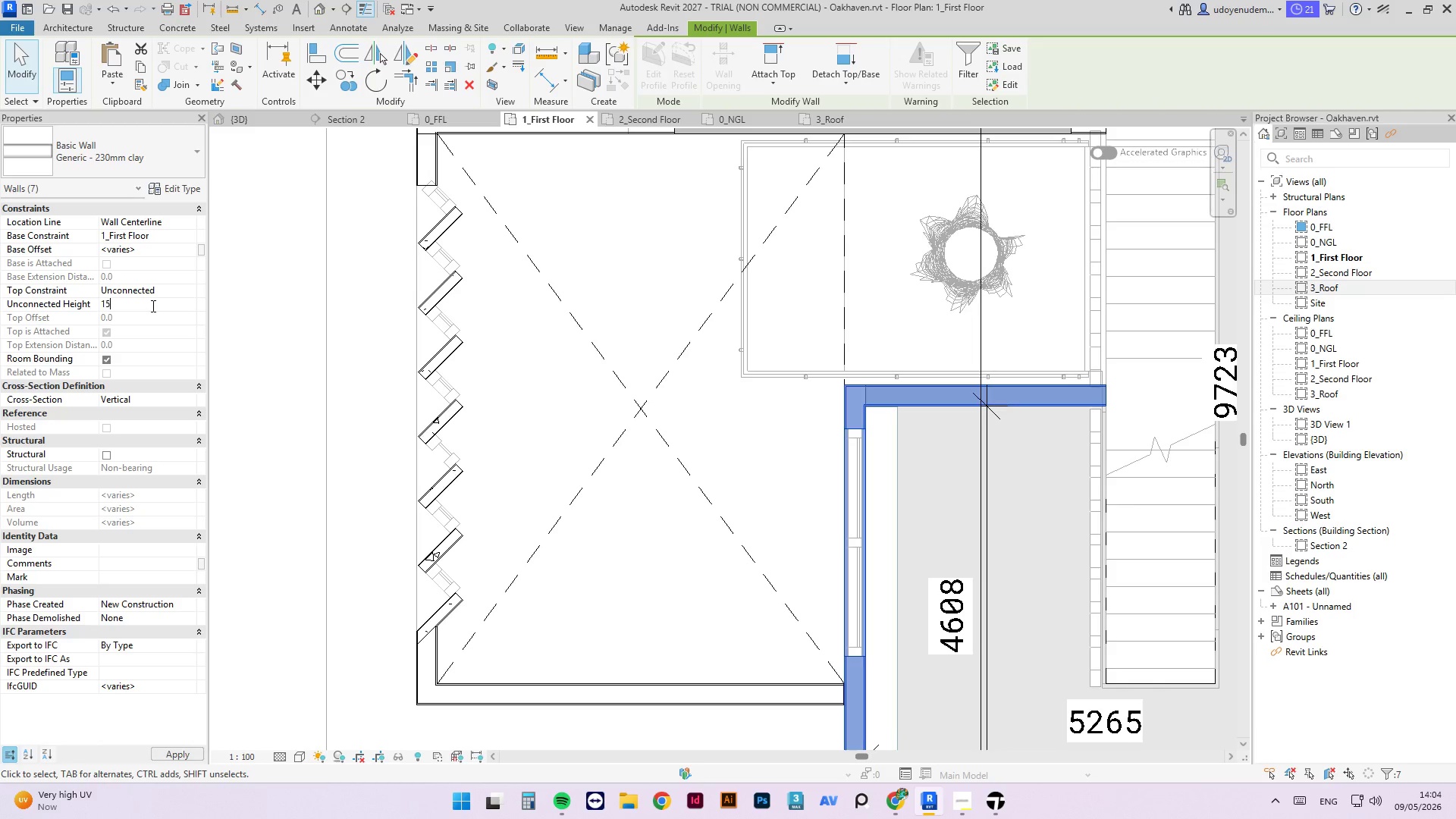 
key(Numpad5)
 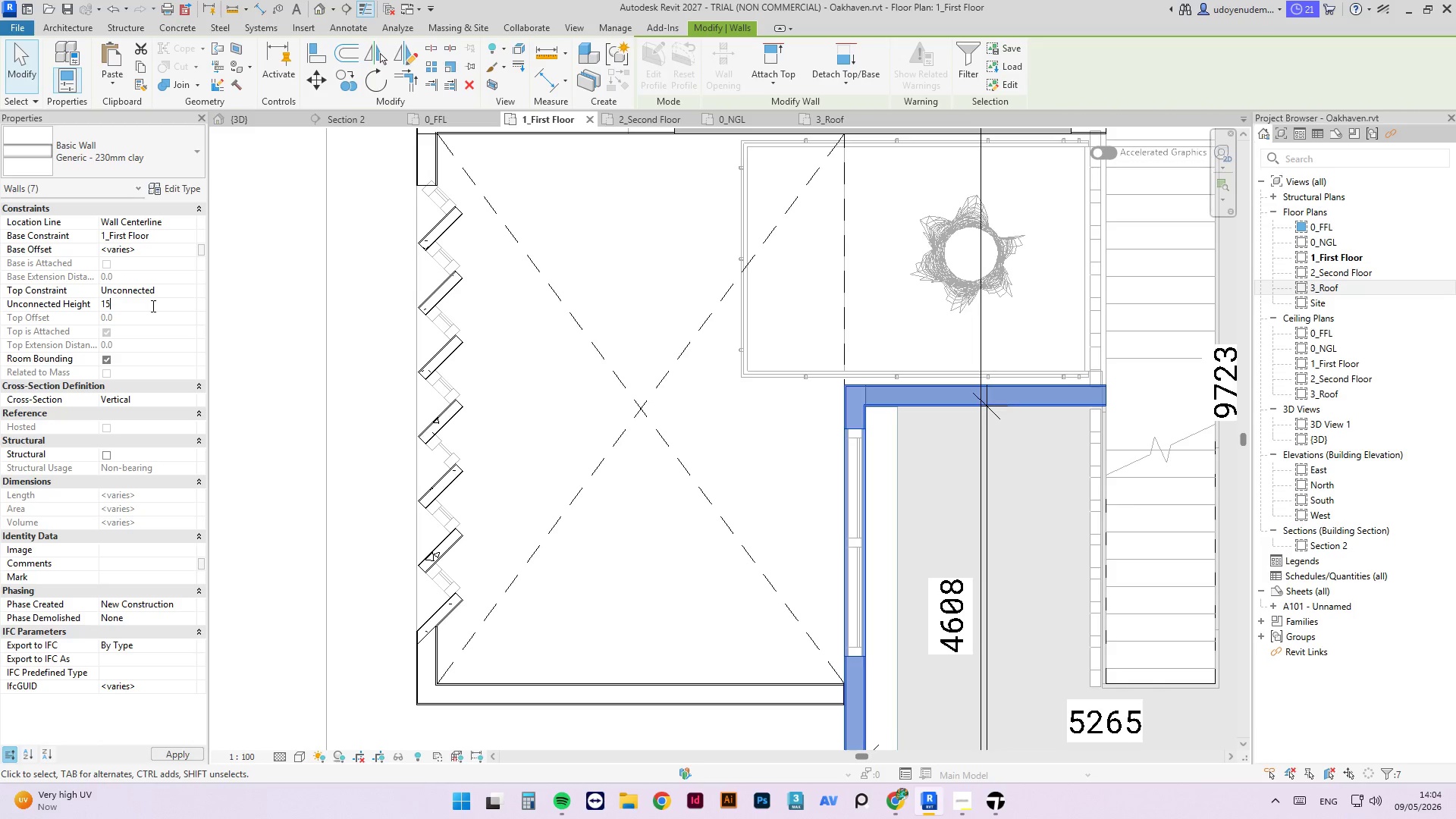 
key(Numpad0)
 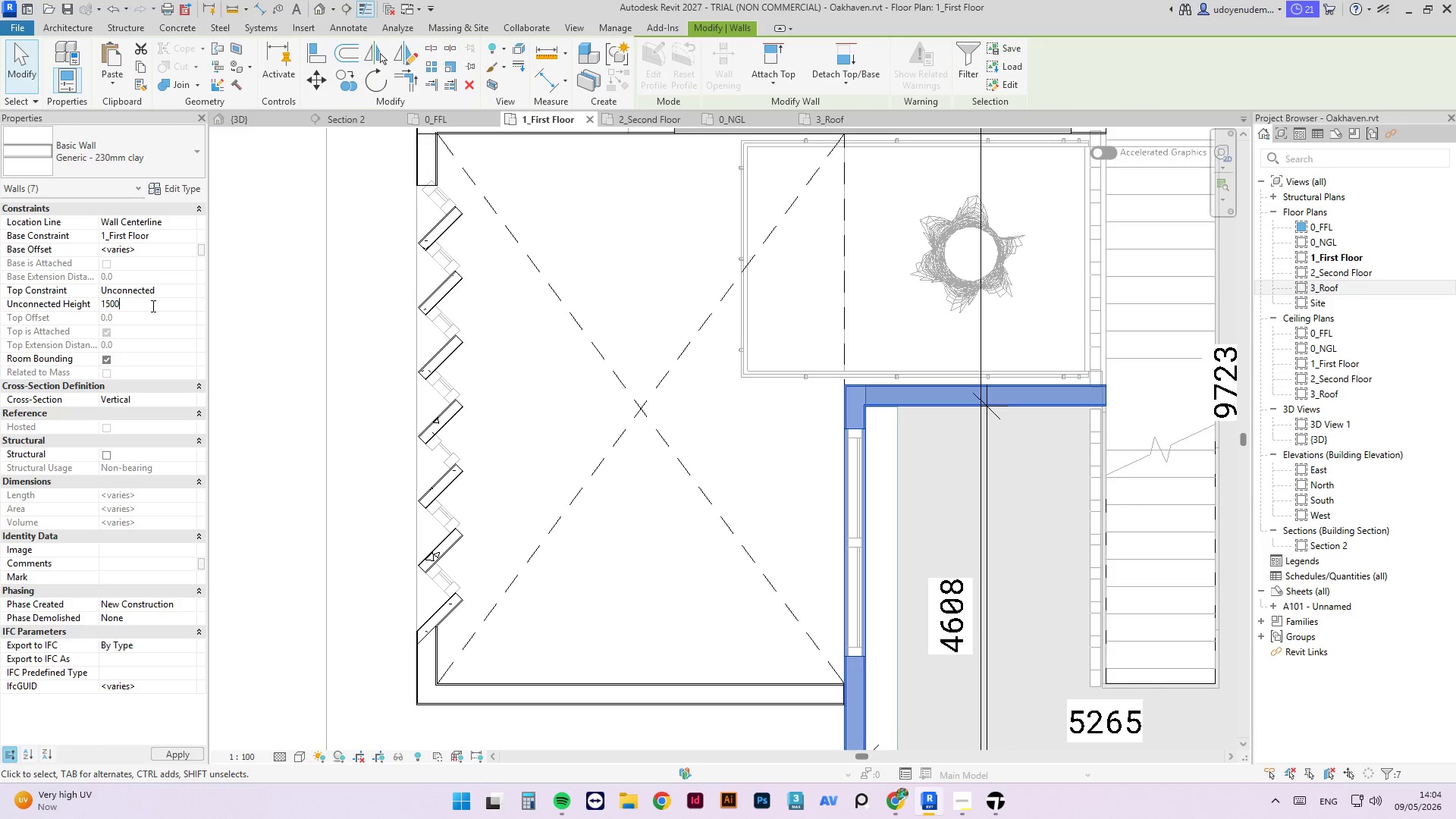 
key(Numpad0)
 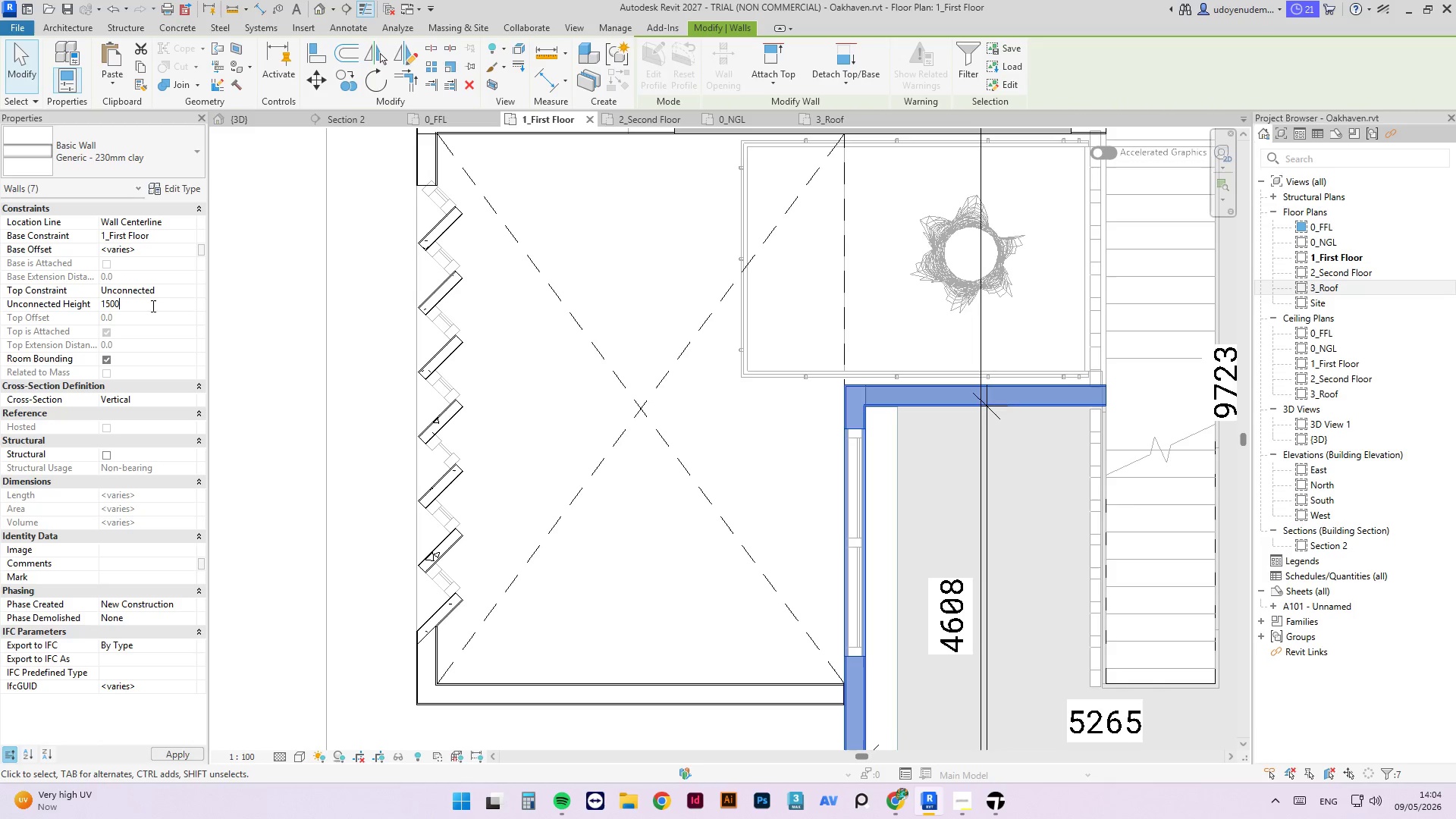 
key(NumpadEnter)
 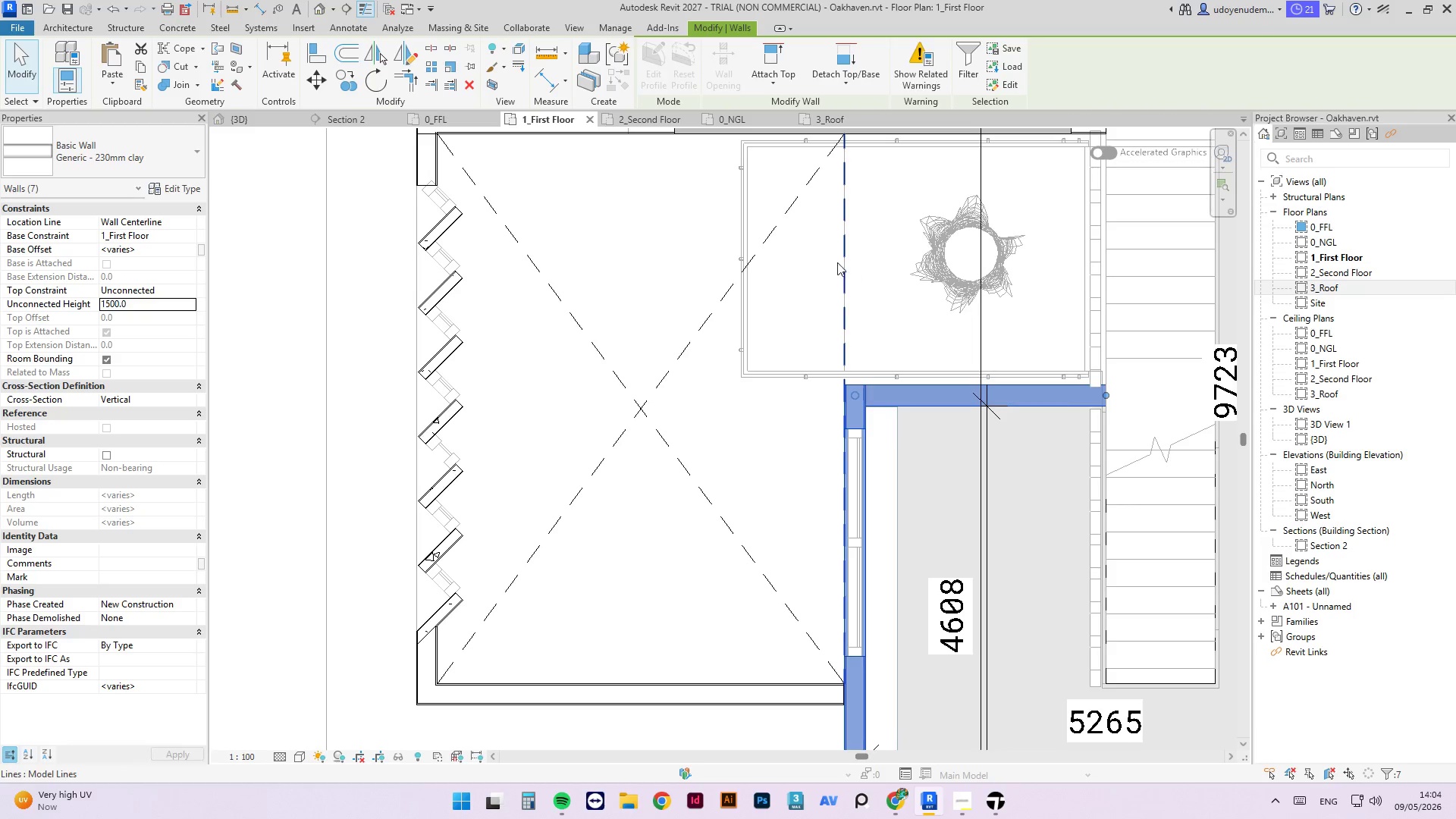 
scroll: coordinate [824, 267], scroll_direction: down, amount: 3.0
 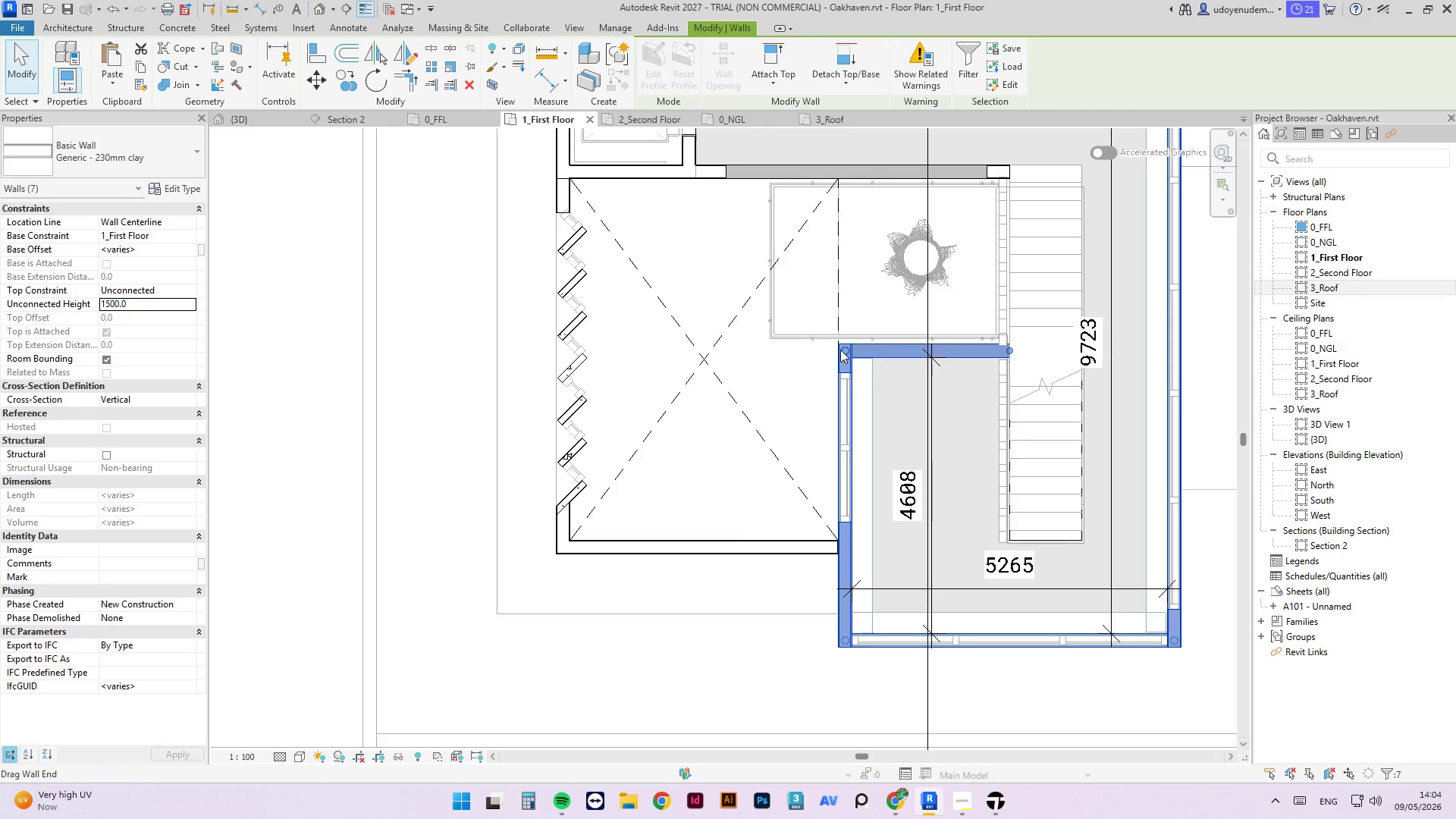 
key(Control+Z)
 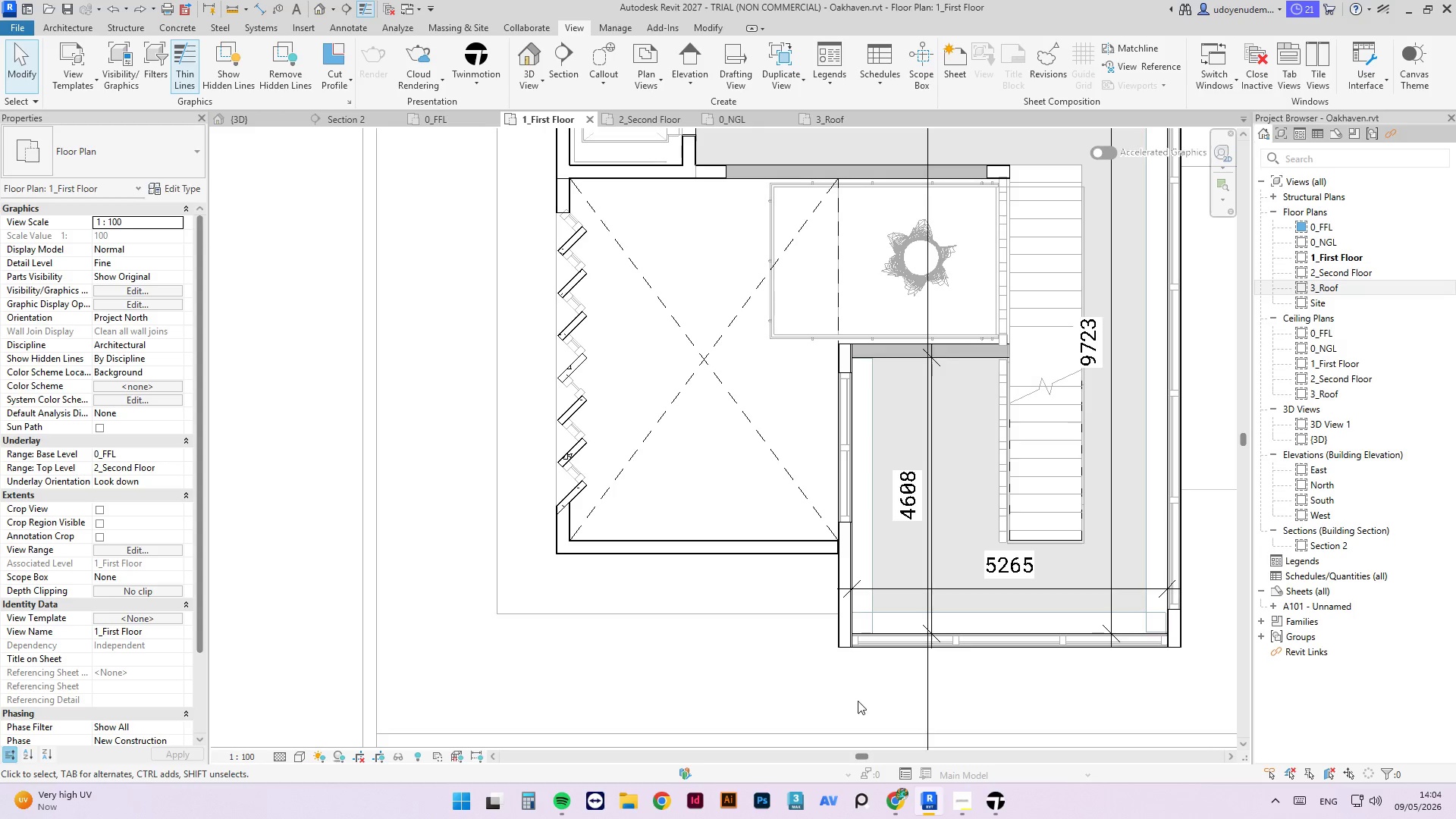 
left_click([857, 689])
 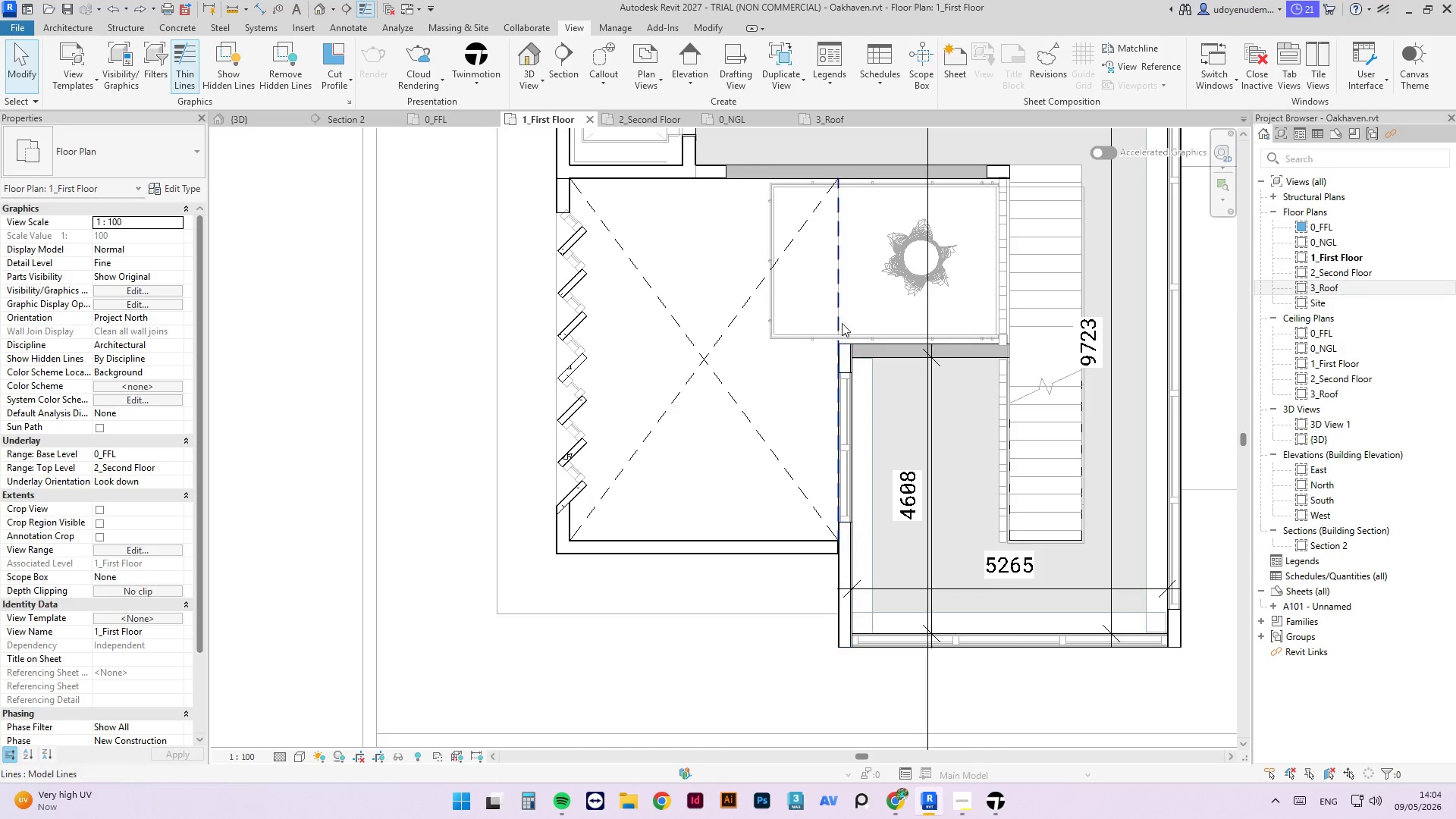 
scroll: coordinate [842, 320], scroll_direction: up, amount: 2.0
 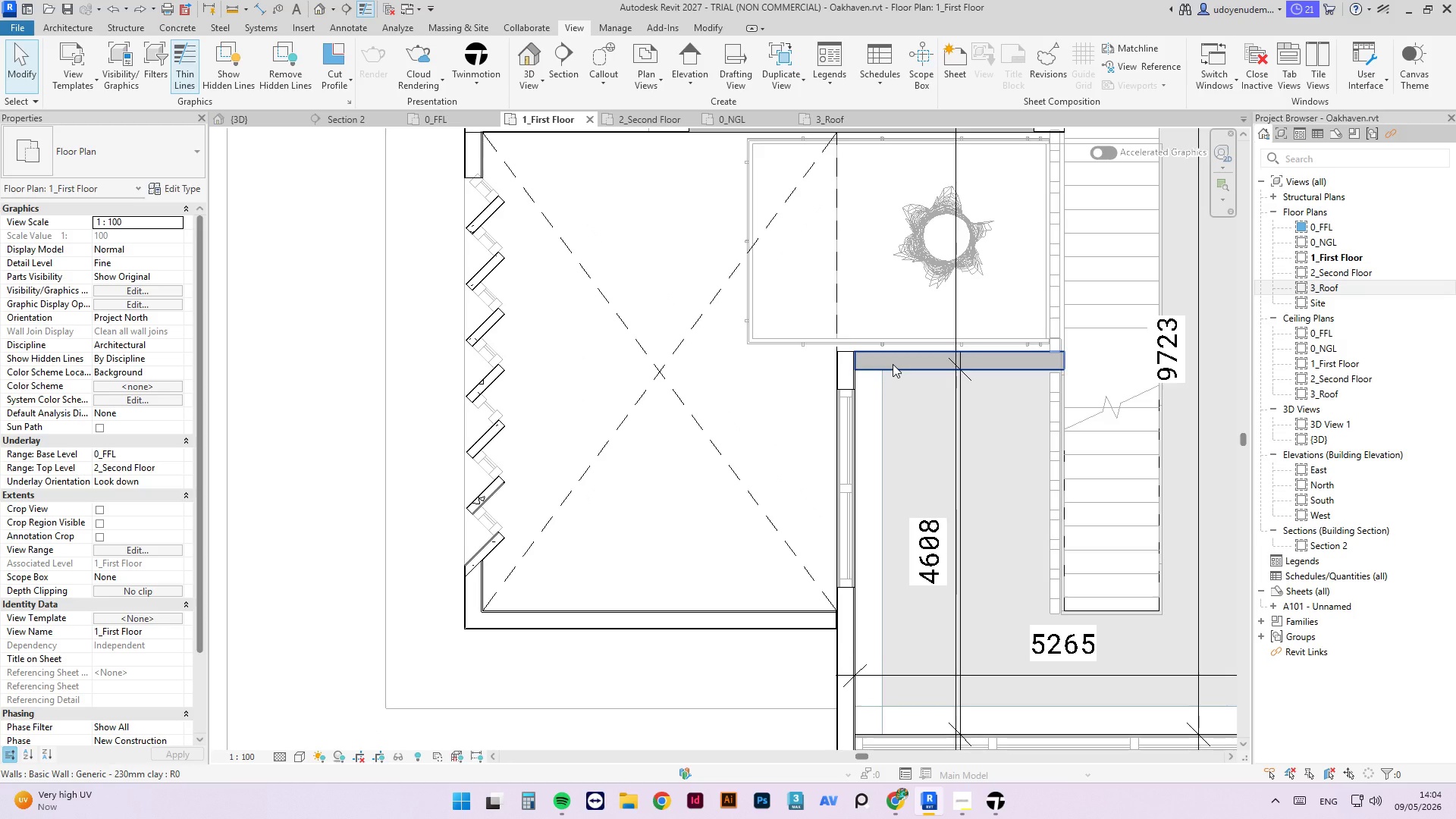 
left_click([893, 364])
 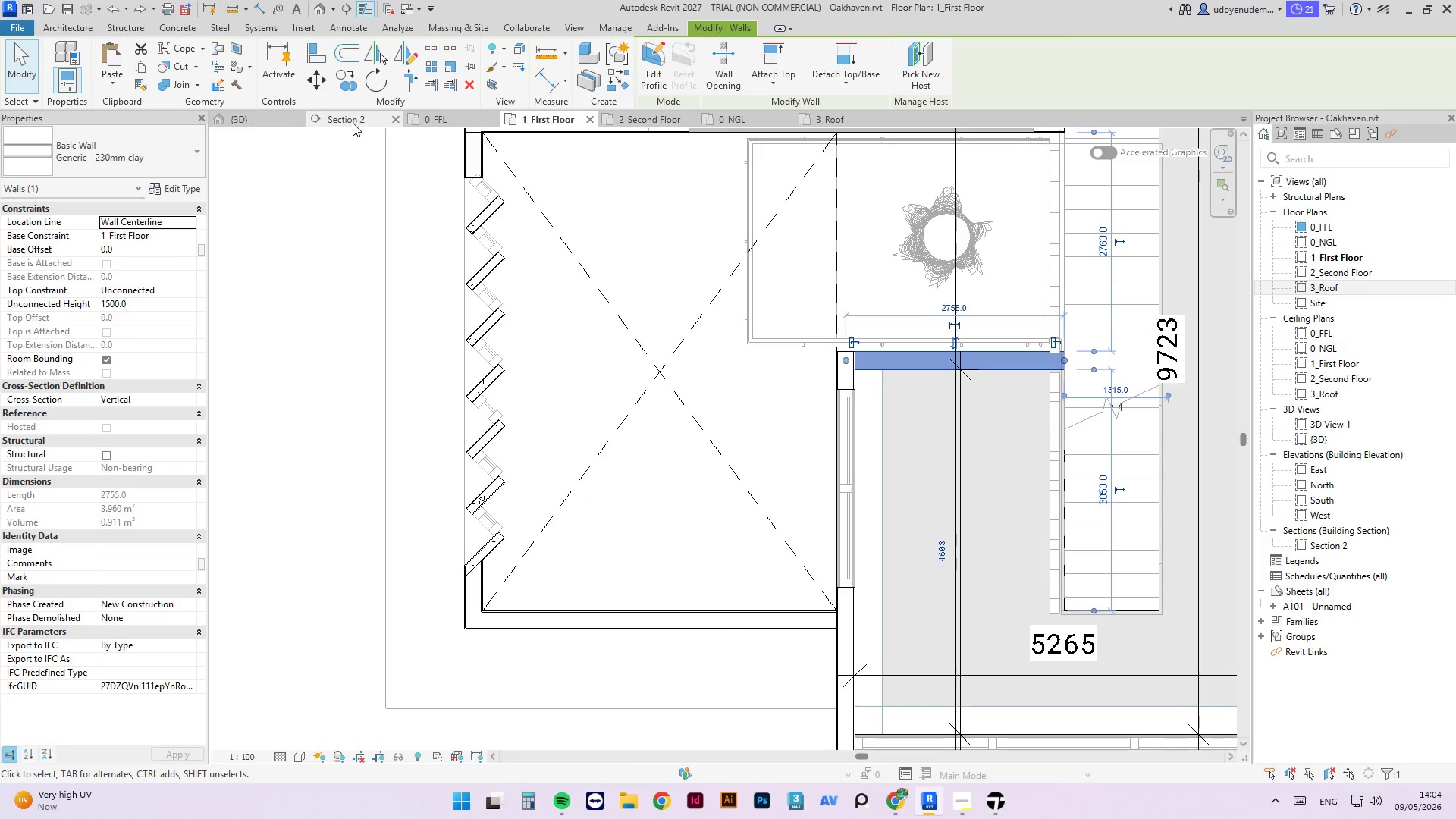 
left_click([257, 121])
 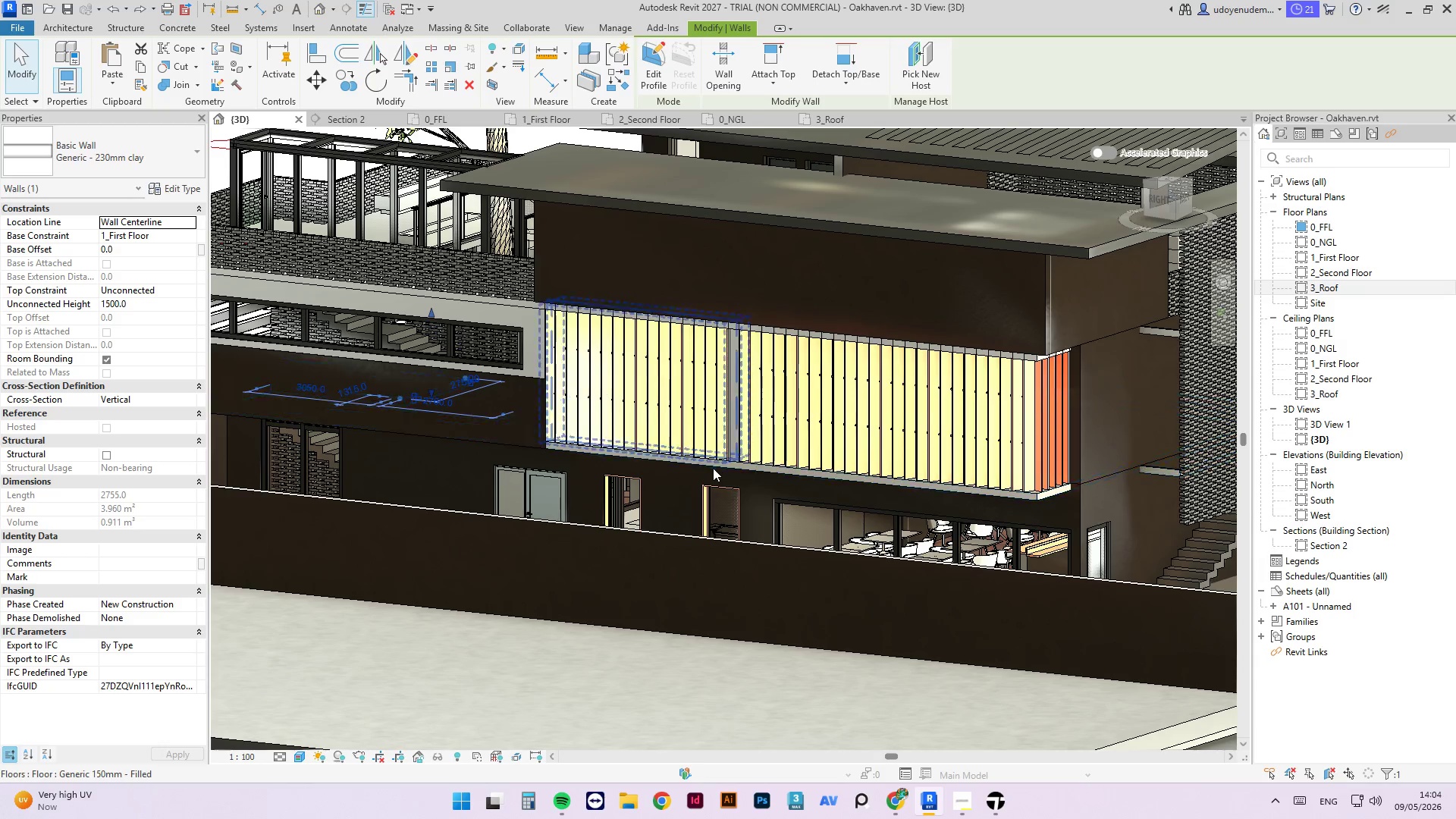 
hold_key(key=ShiftLeft, duration=3.98)
 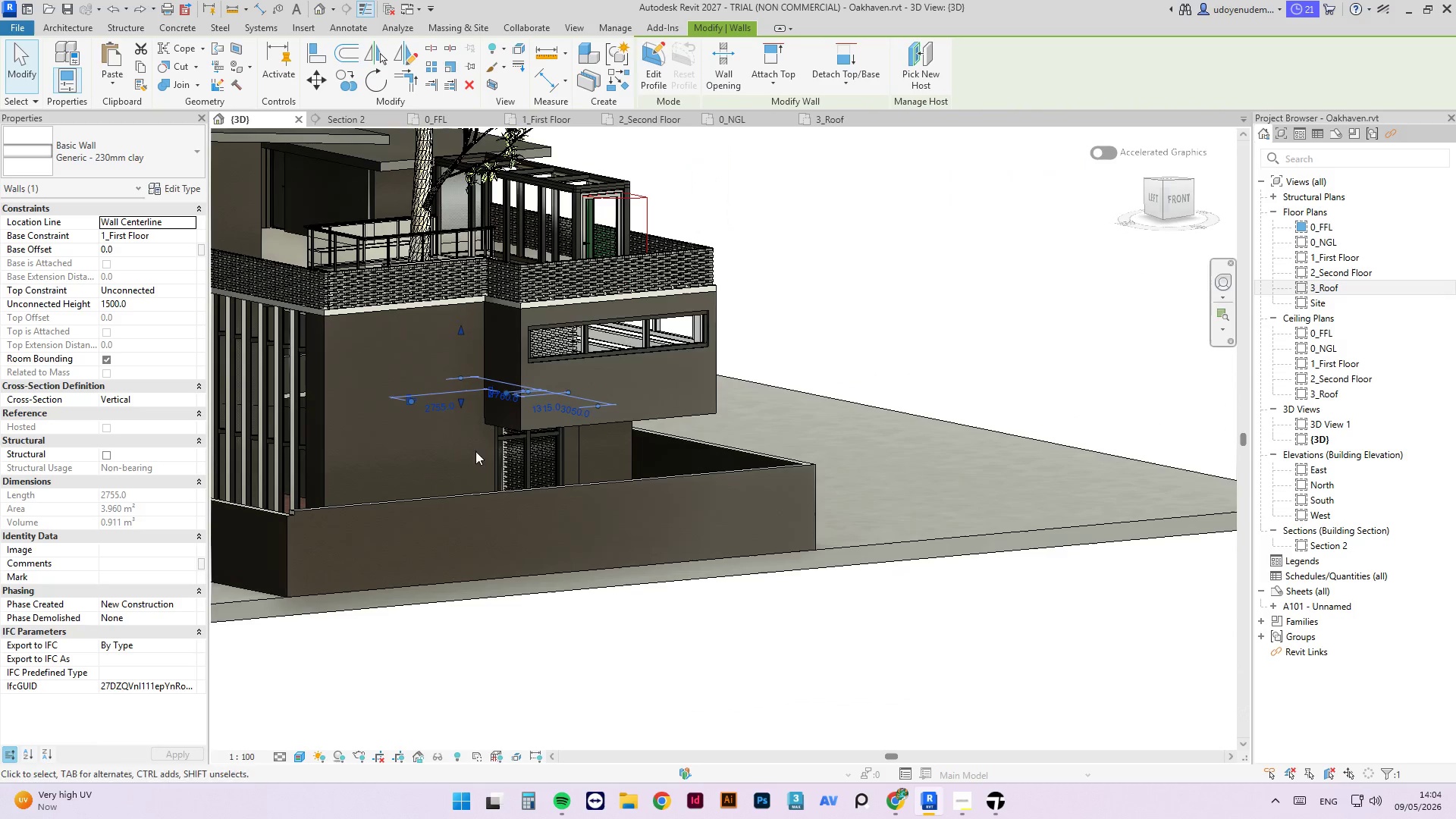 
scroll: coordinate [632, 458], scroll_direction: down, amount: 1.0
 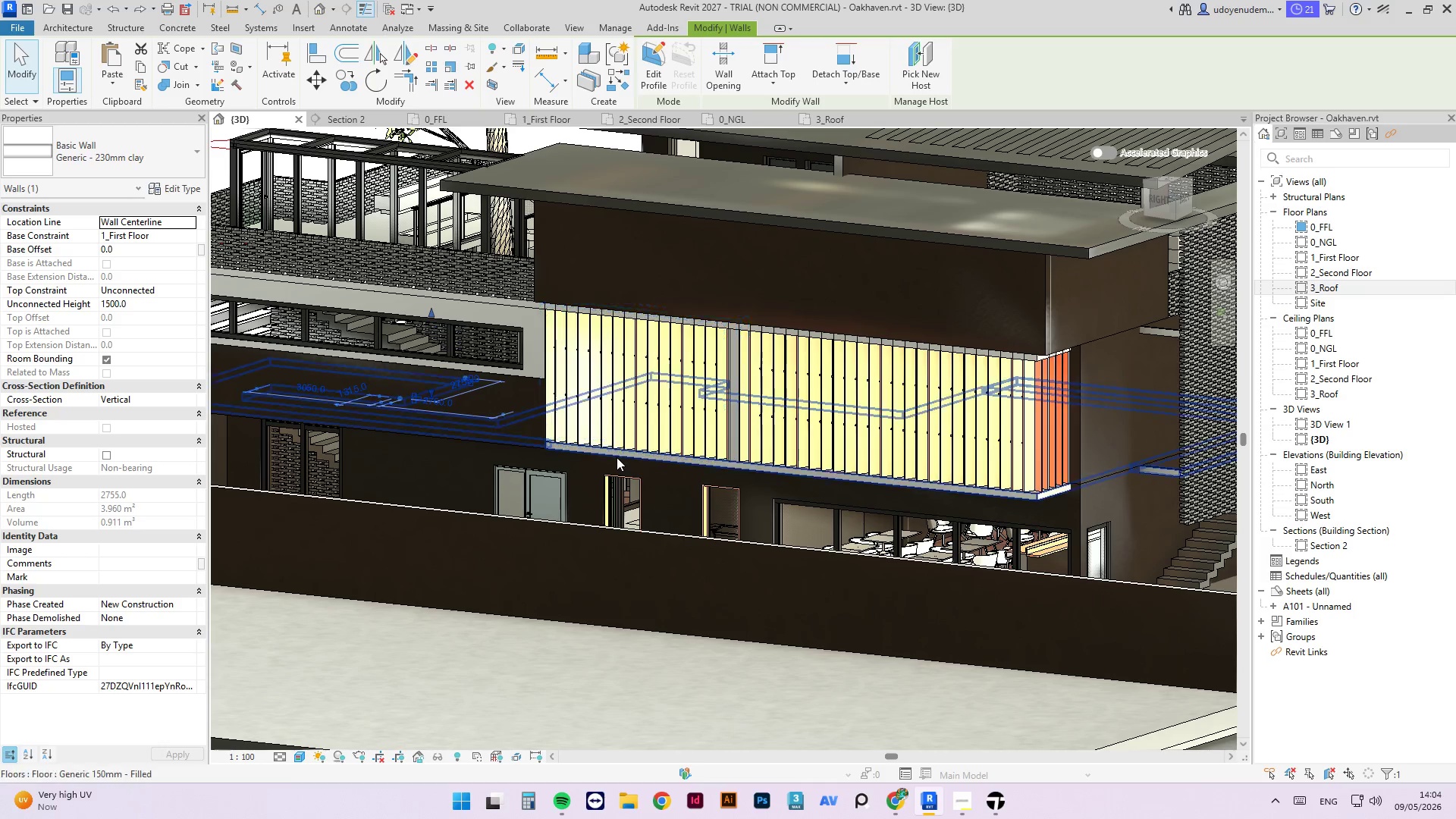 
scroll: coordinate [442, 471], scroll_direction: up, amount: 2.0
 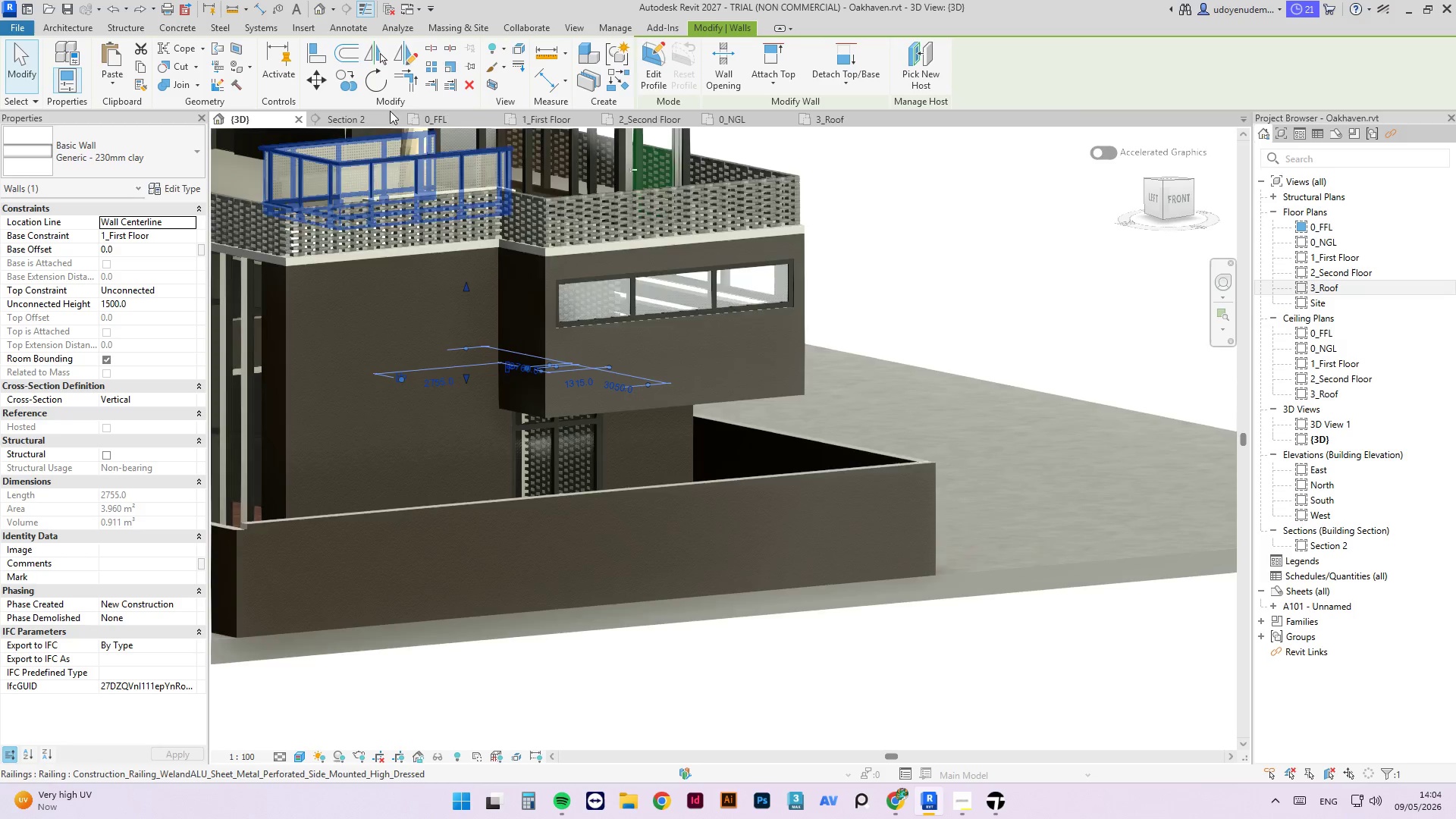 
left_click([541, 124])
 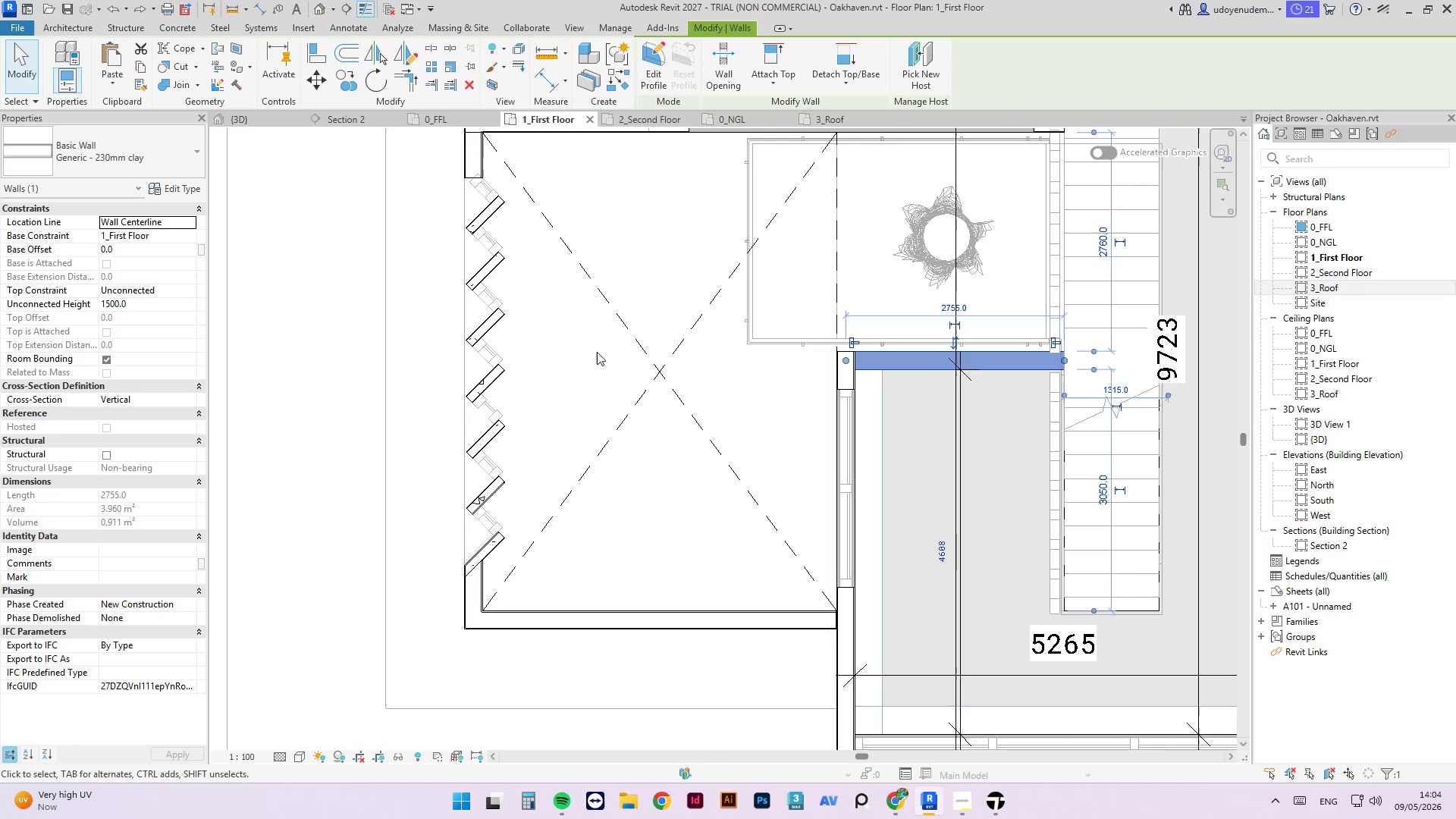 
left_click([839, 374])
 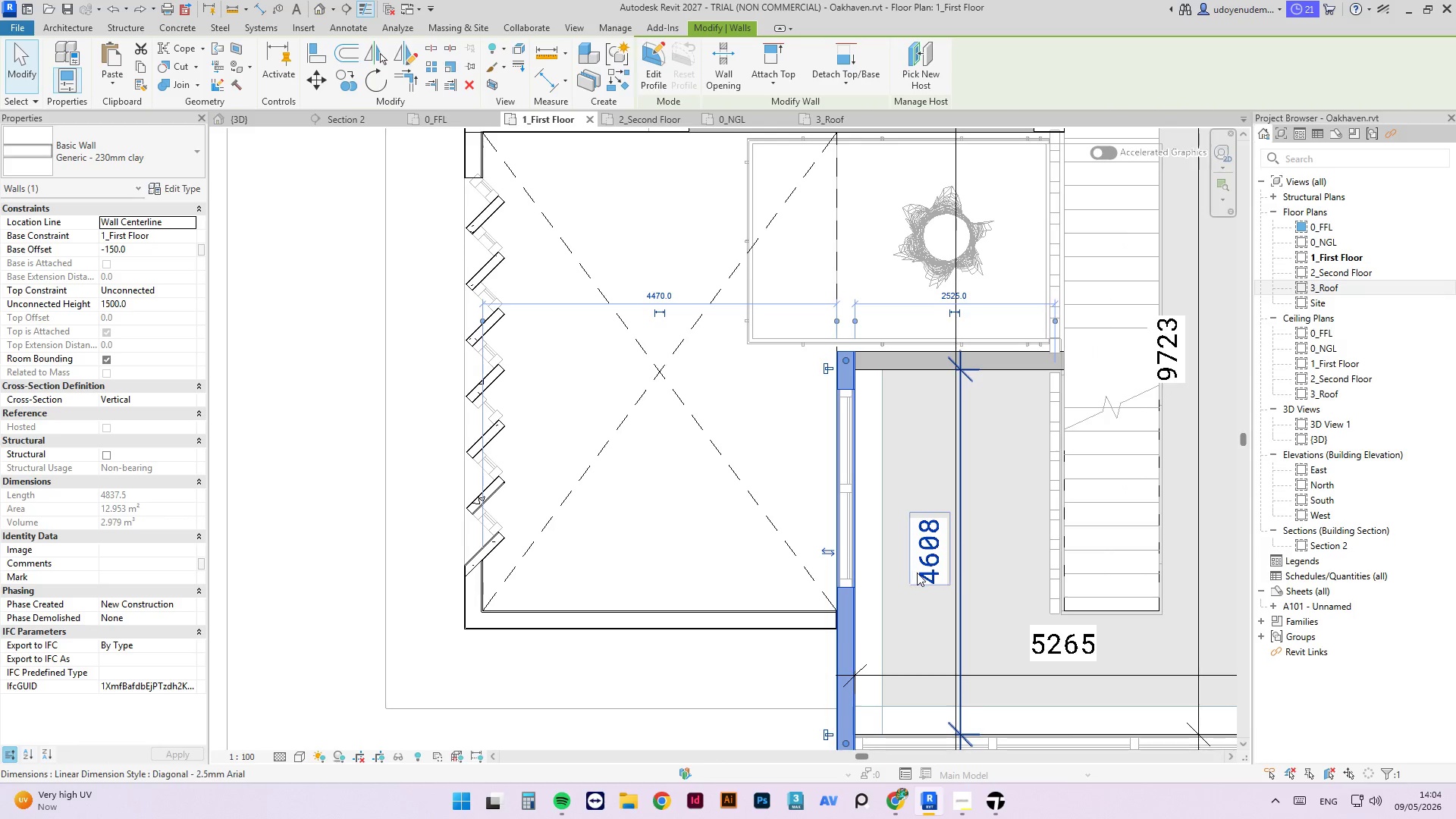 
key(A)
 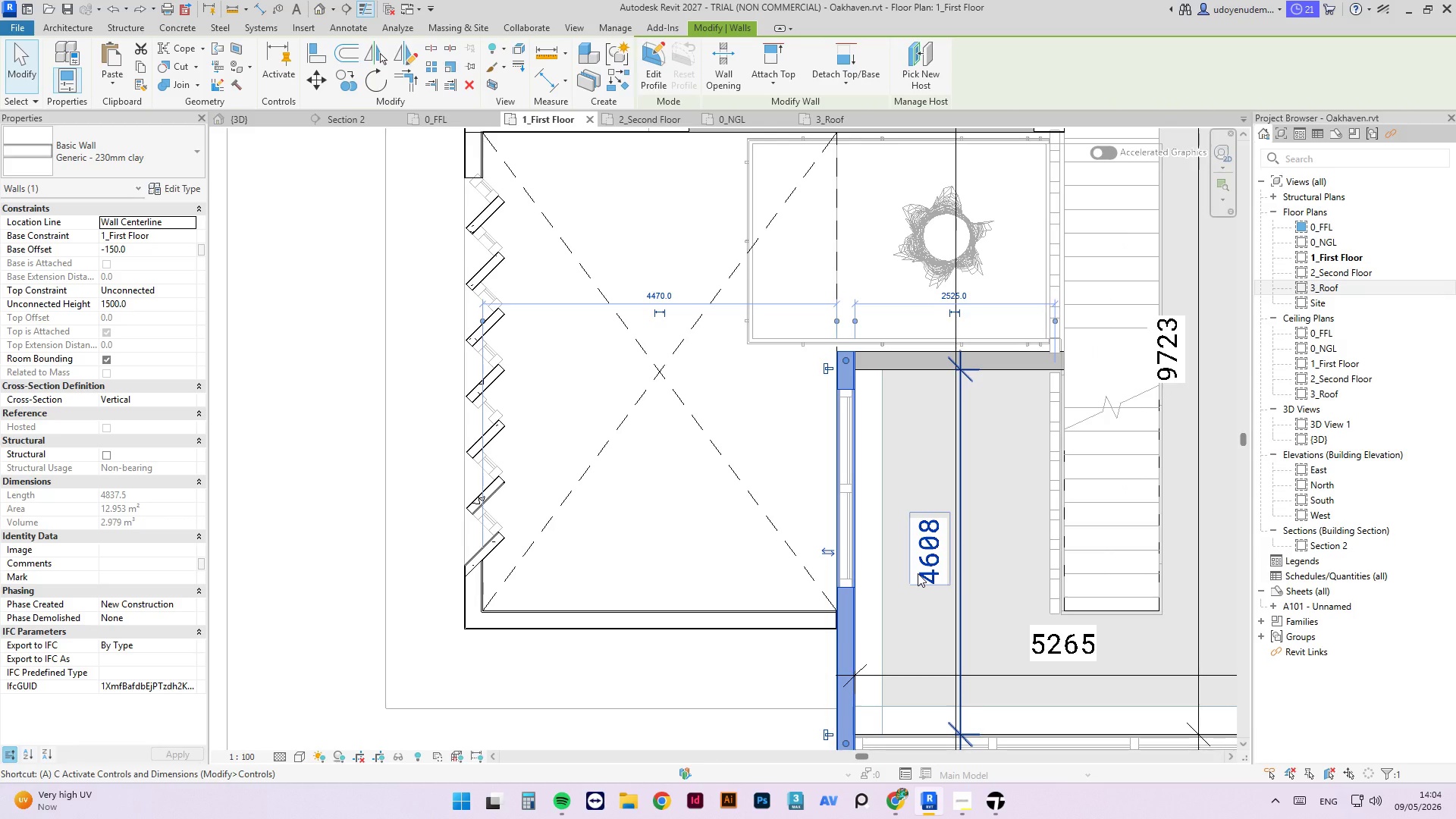 
key(Escape)
 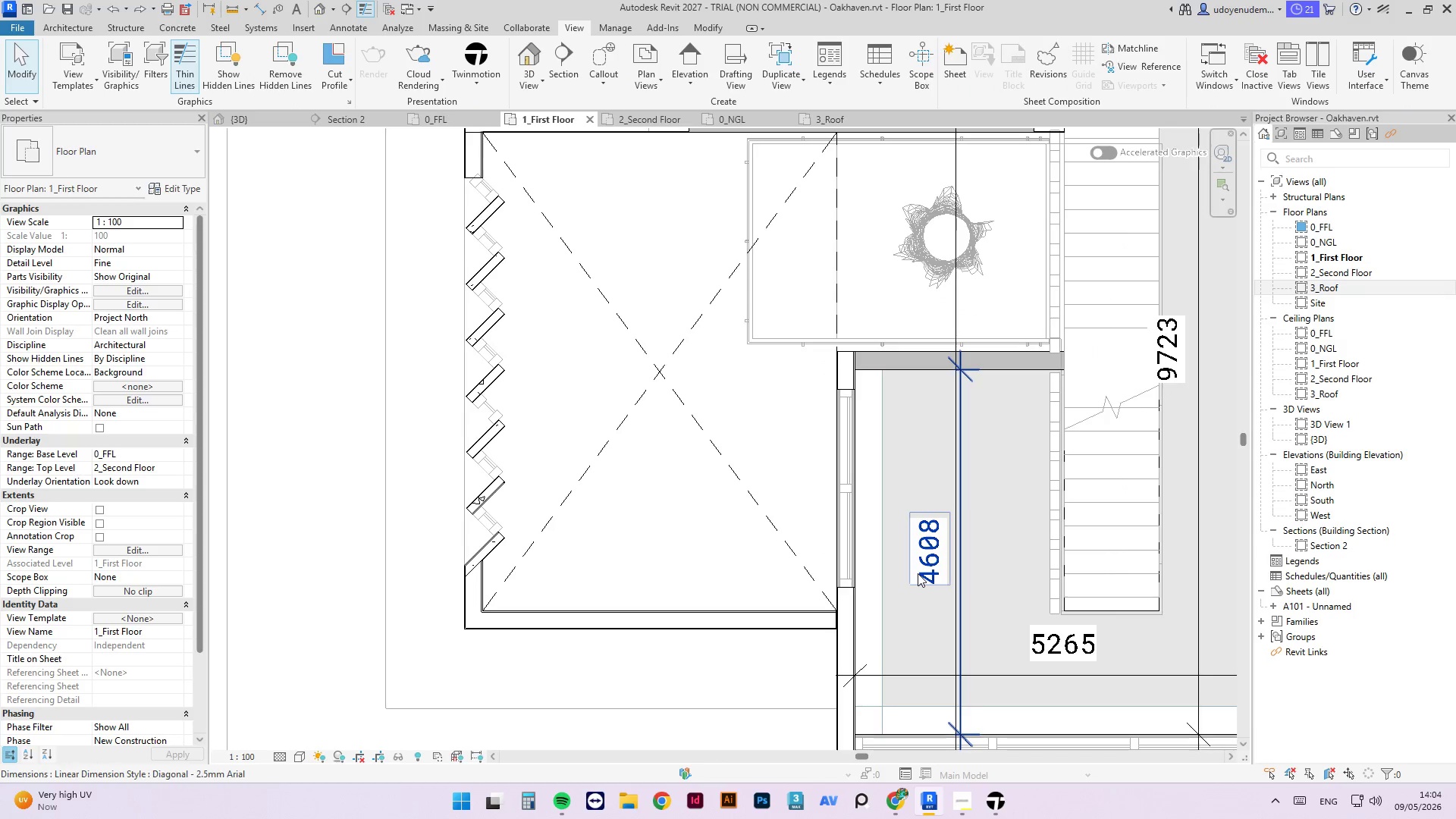 
key(S)
 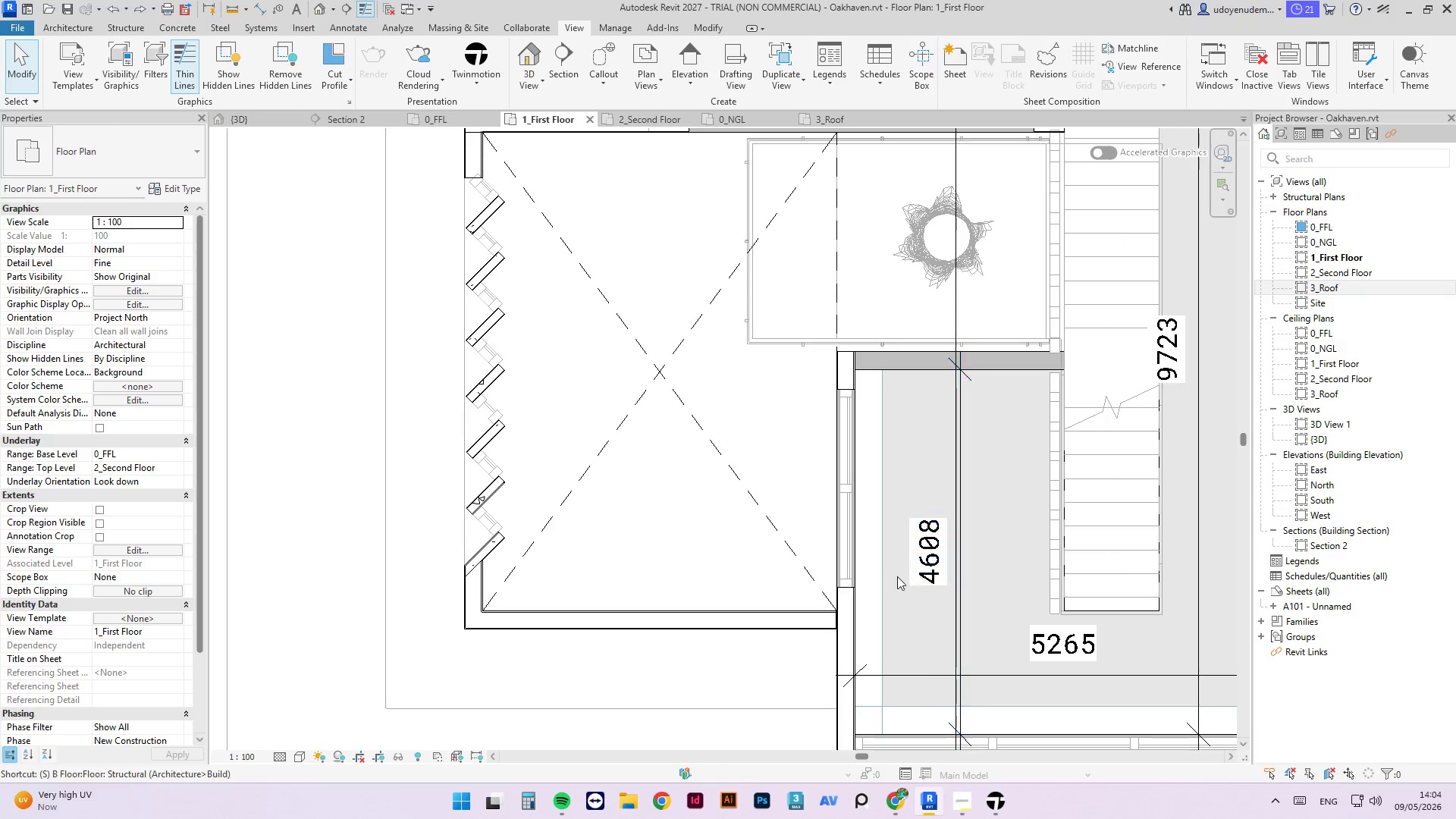 
key(L)
 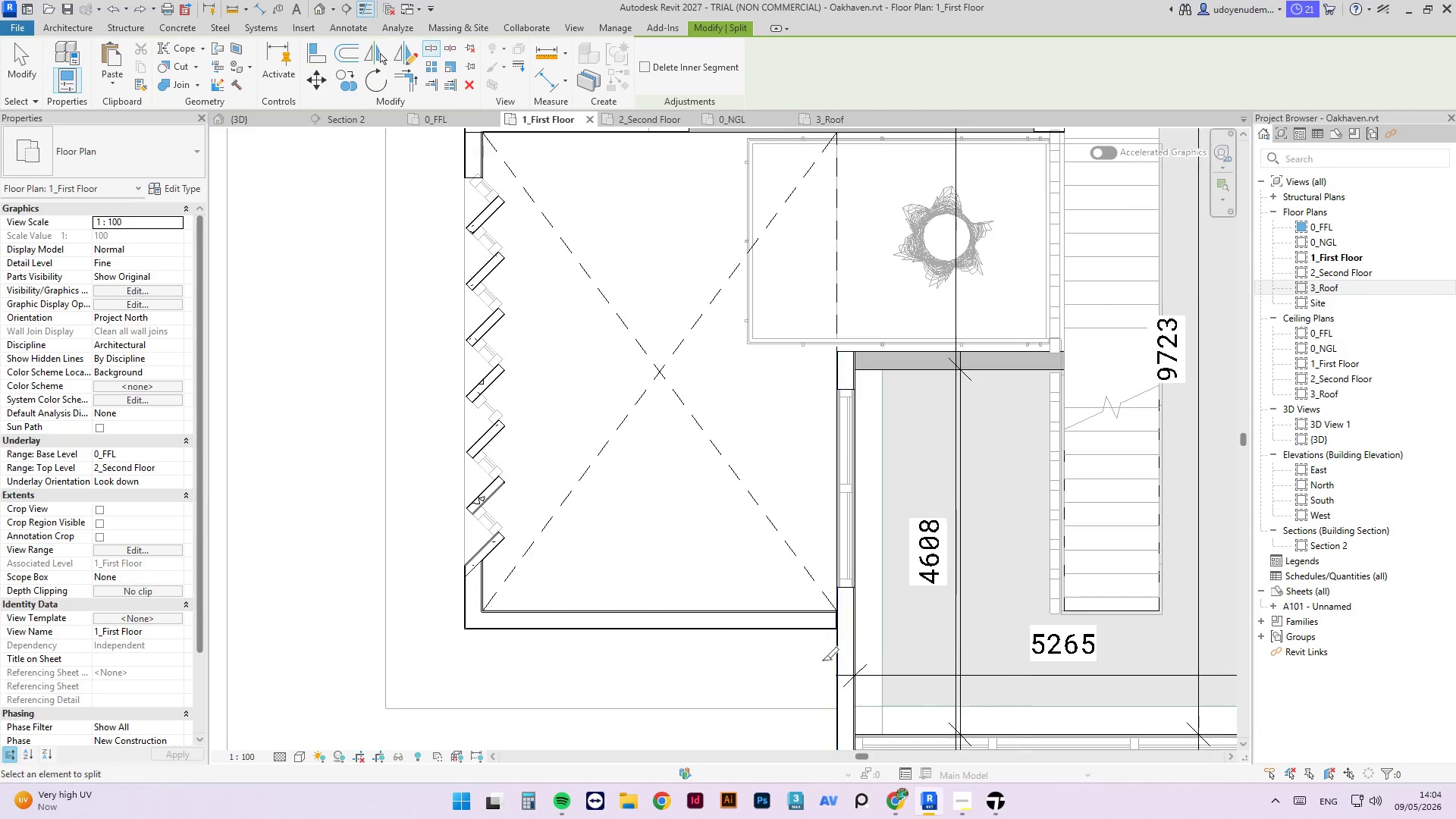 
scroll: coordinate [849, 570], scroll_direction: up, amount: 14.0
 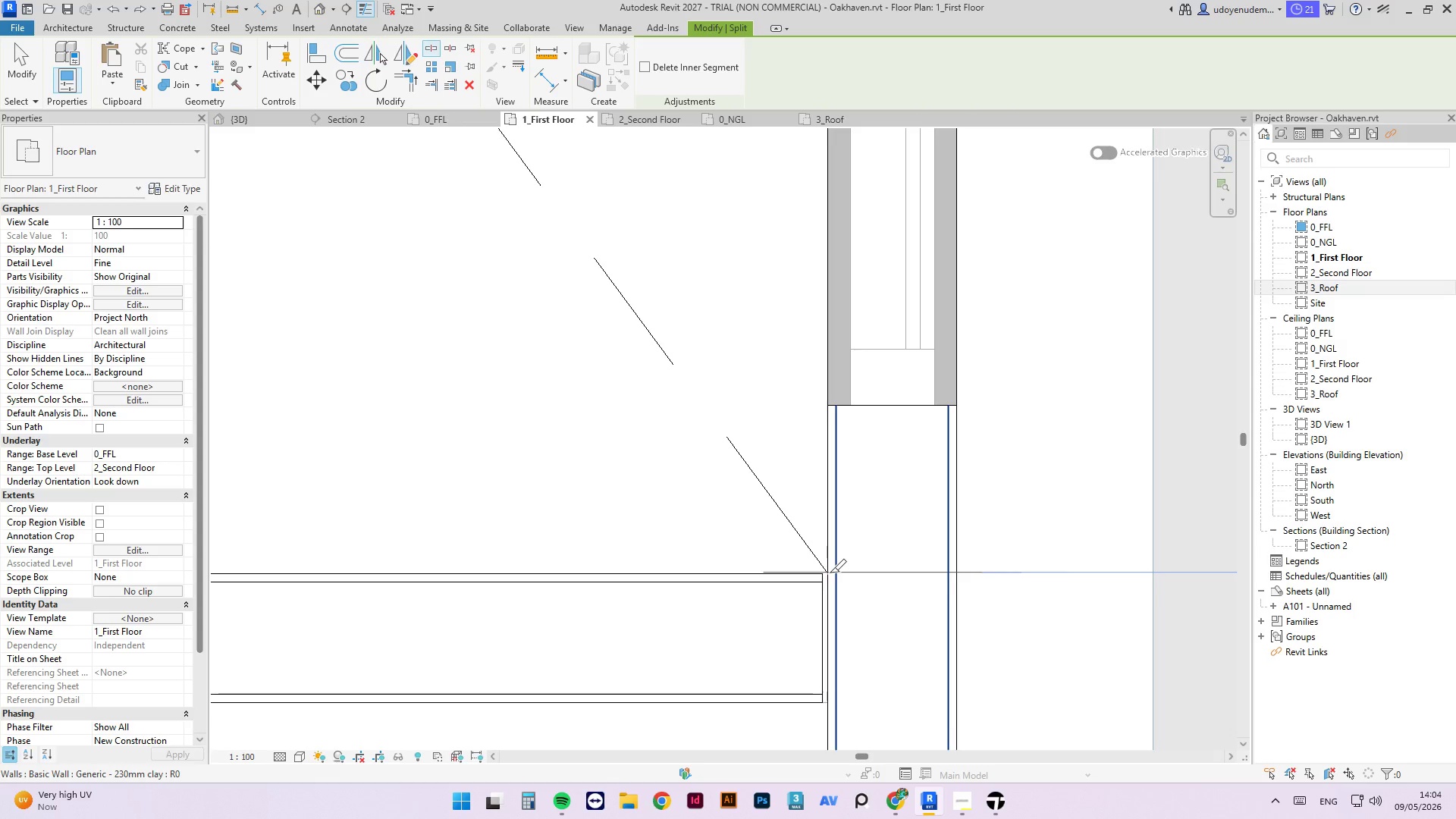 
left_click([830, 573])
 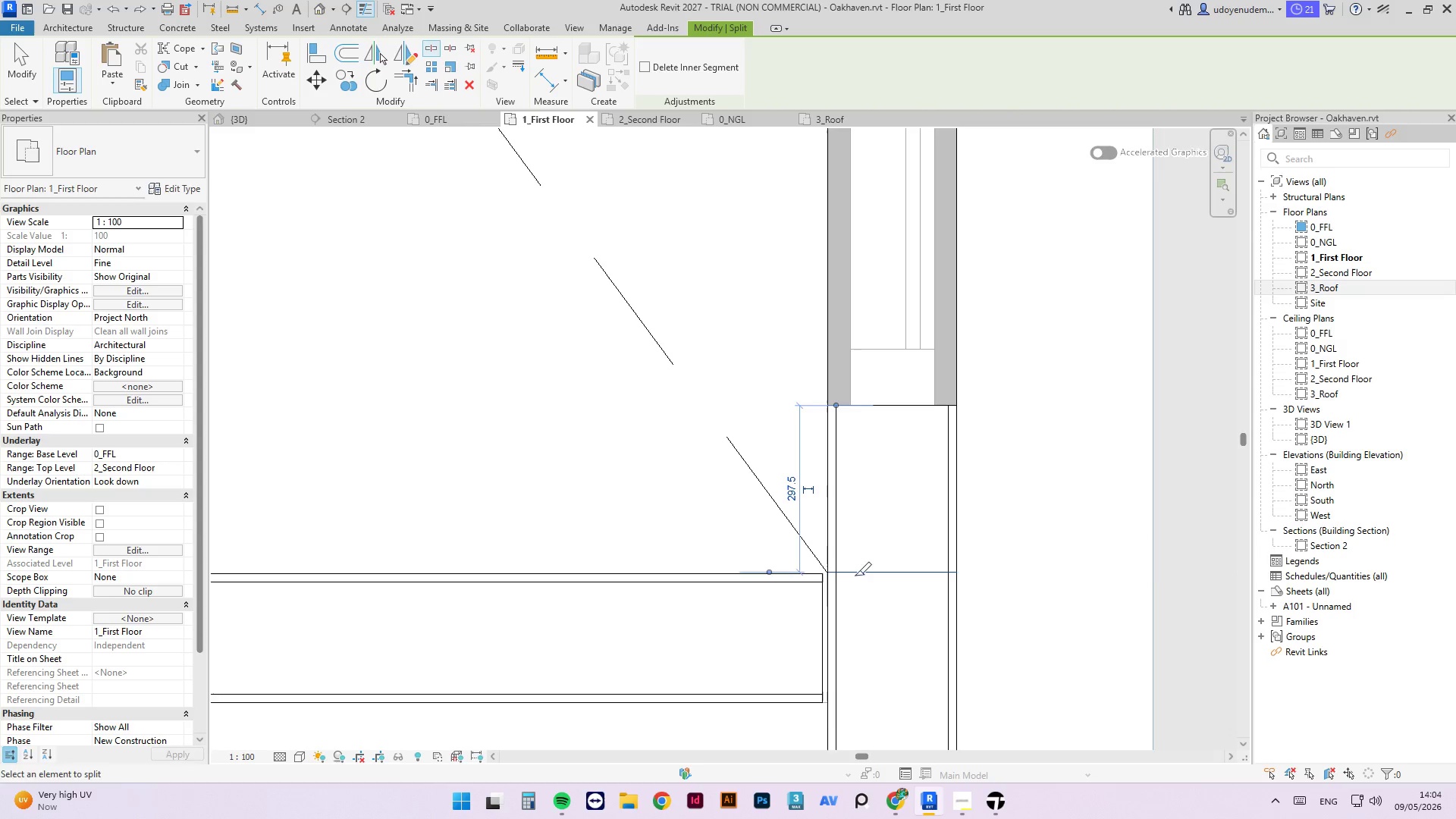 
key(Escape)
 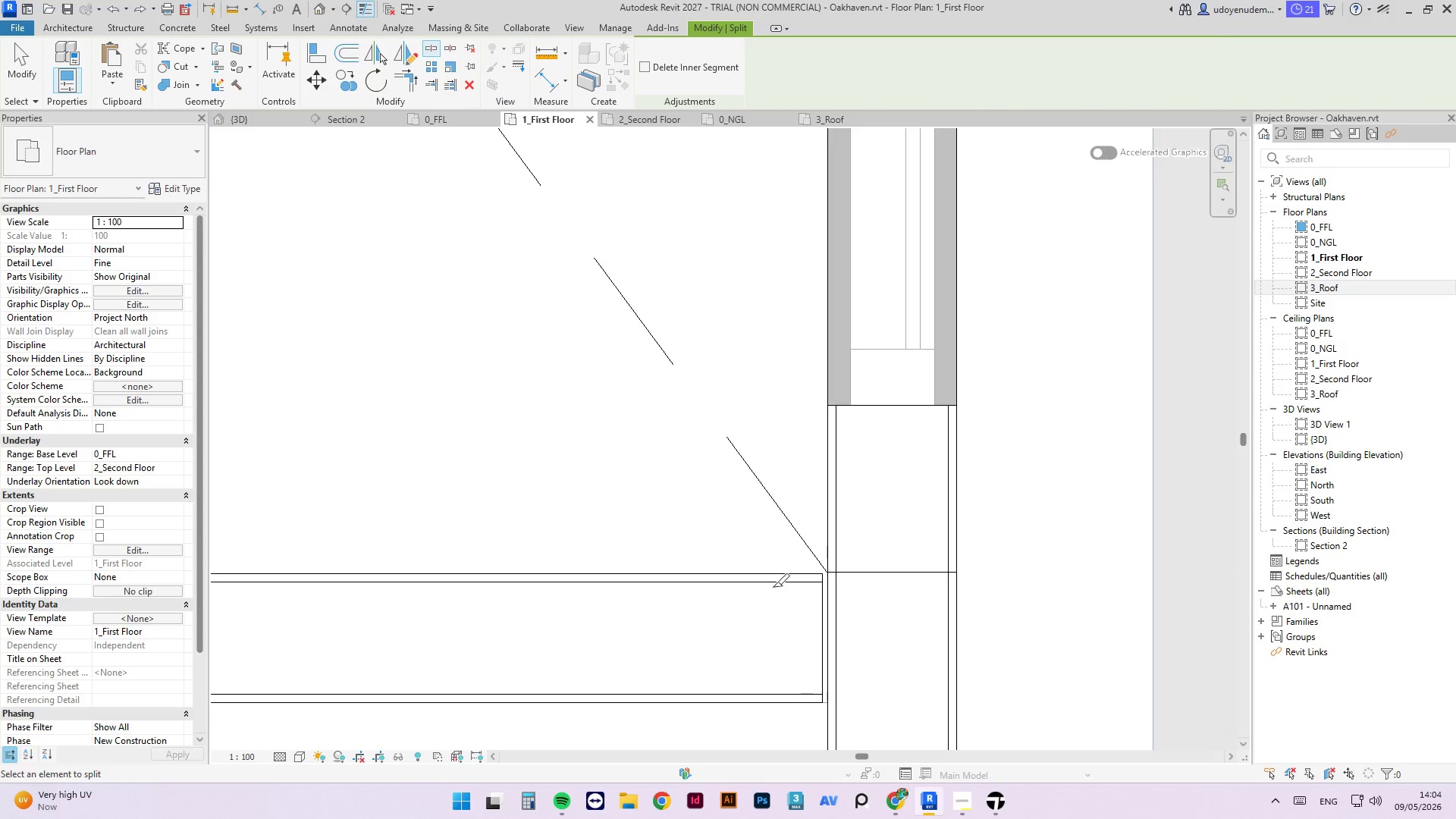 
key(Escape)
 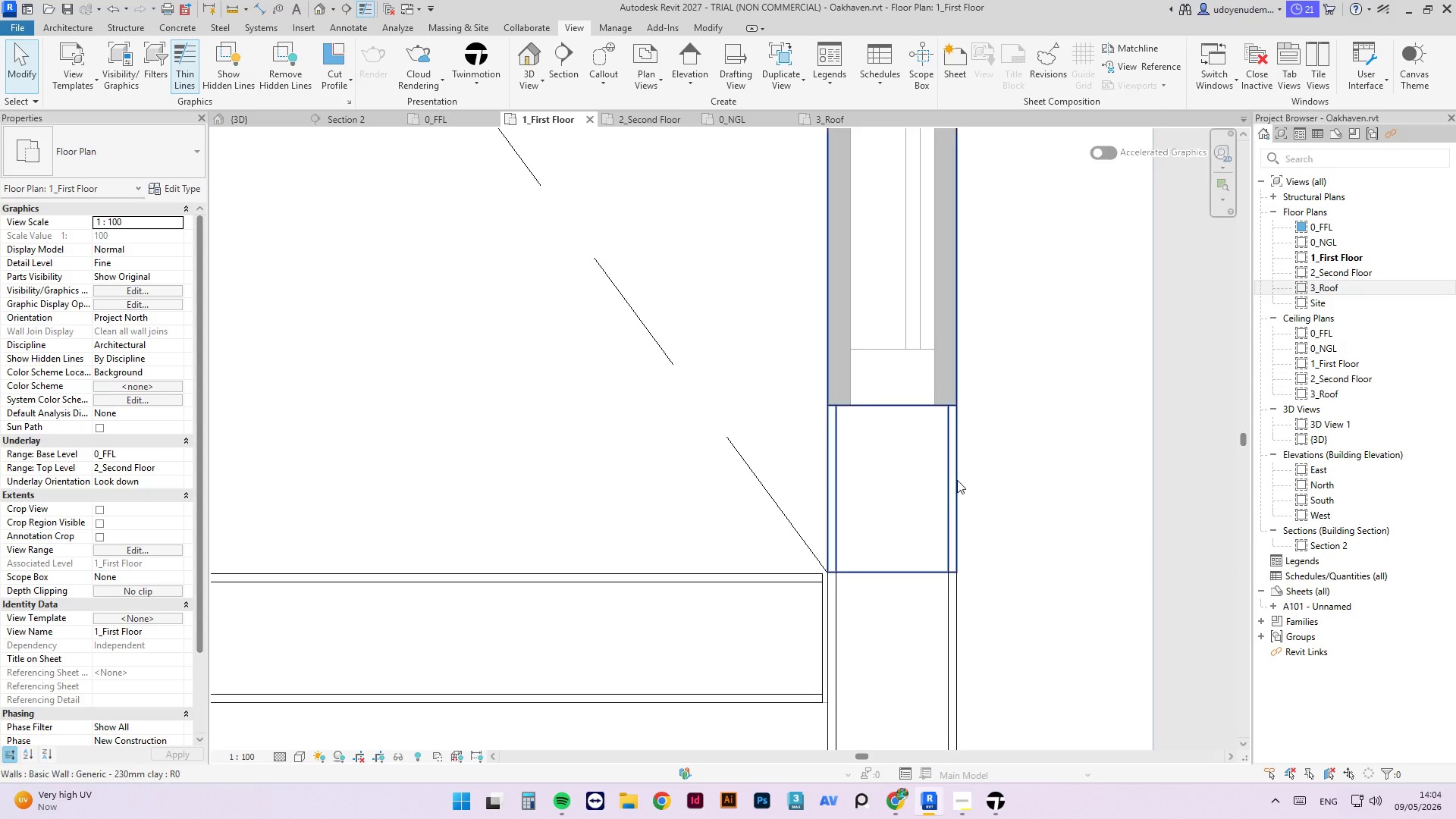 
left_click([959, 480])
 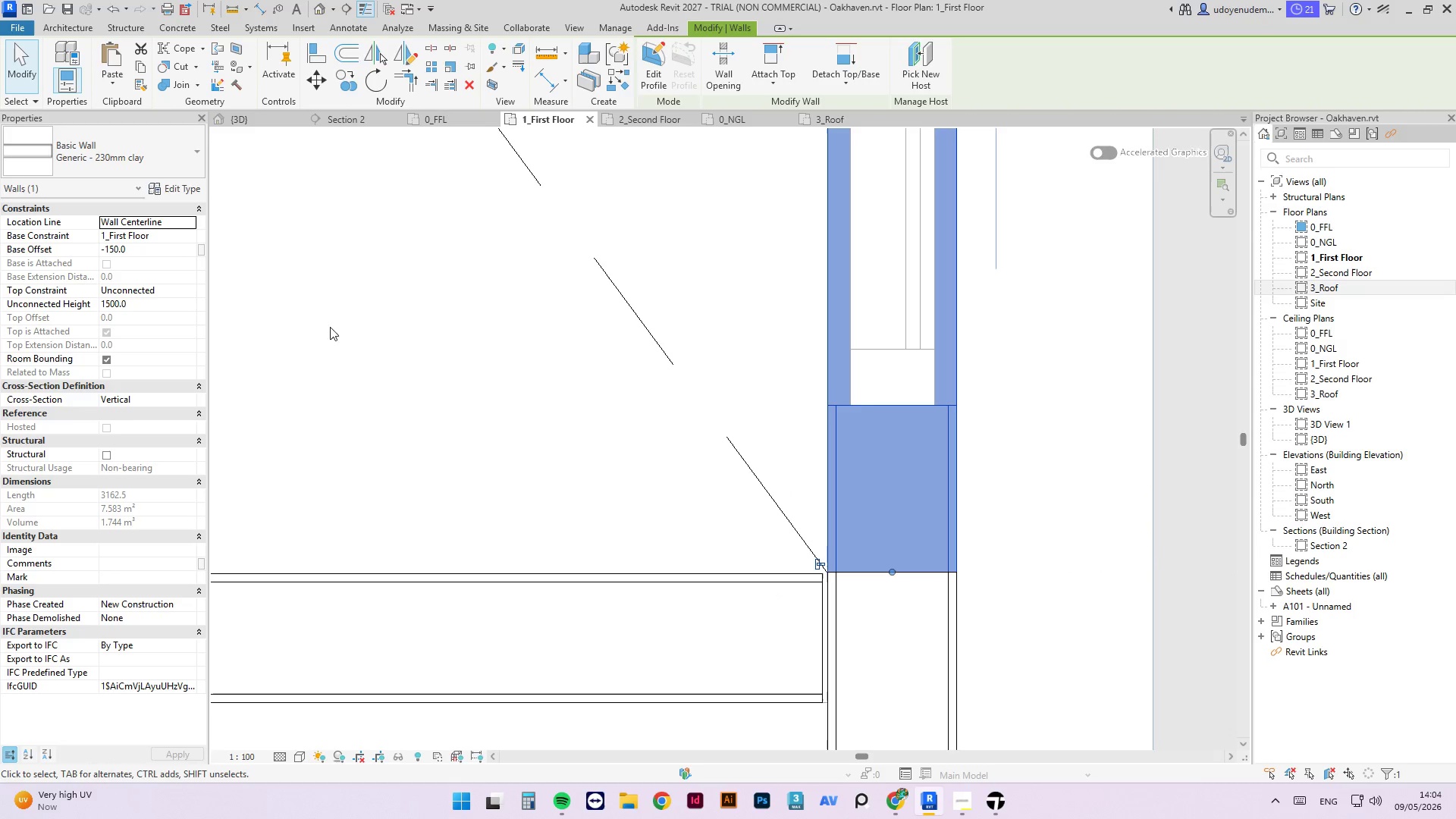 
scroll: coordinate [590, 435], scroll_direction: down, amount: 5.0
 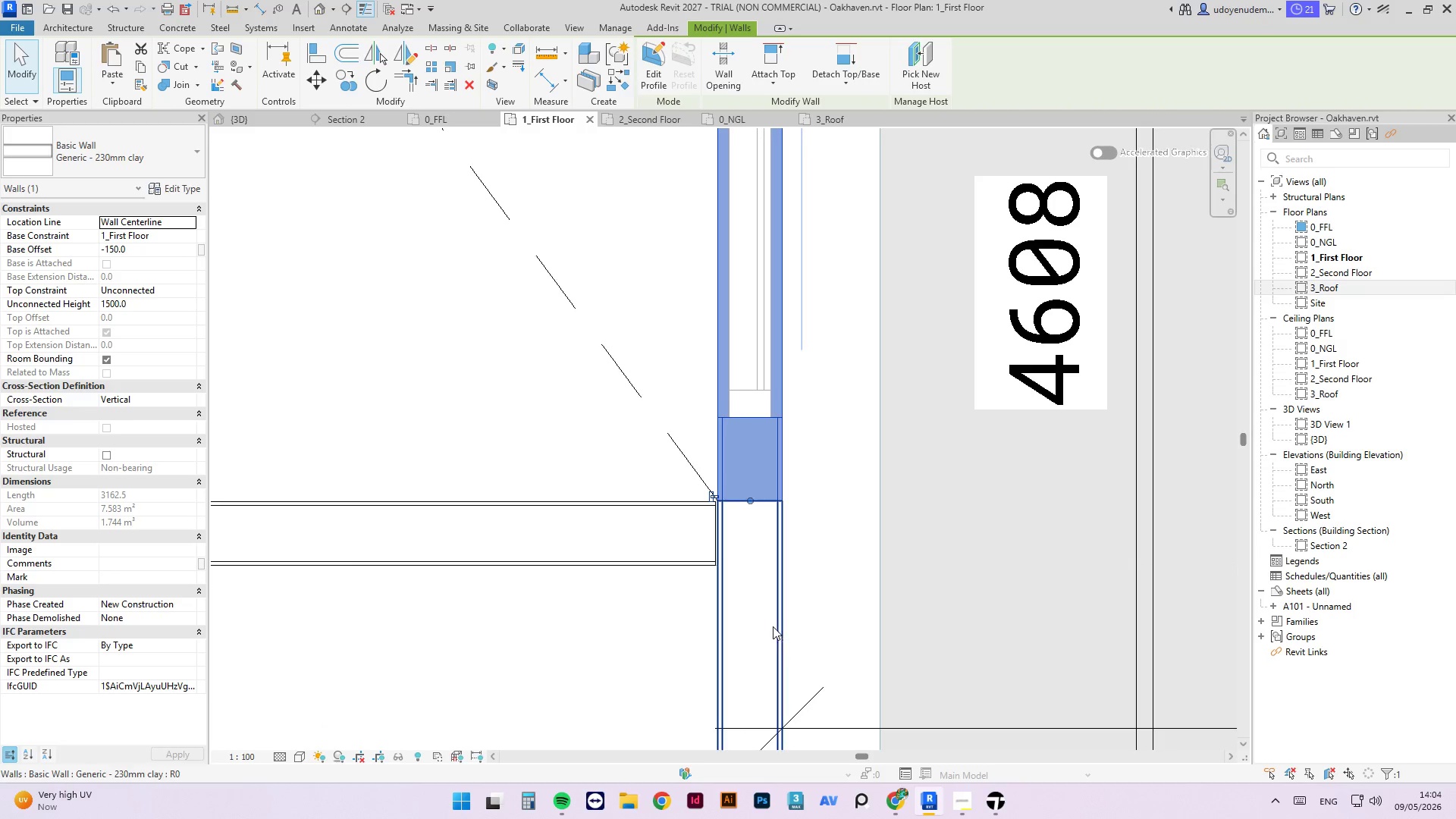 
left_click([772, 626])
 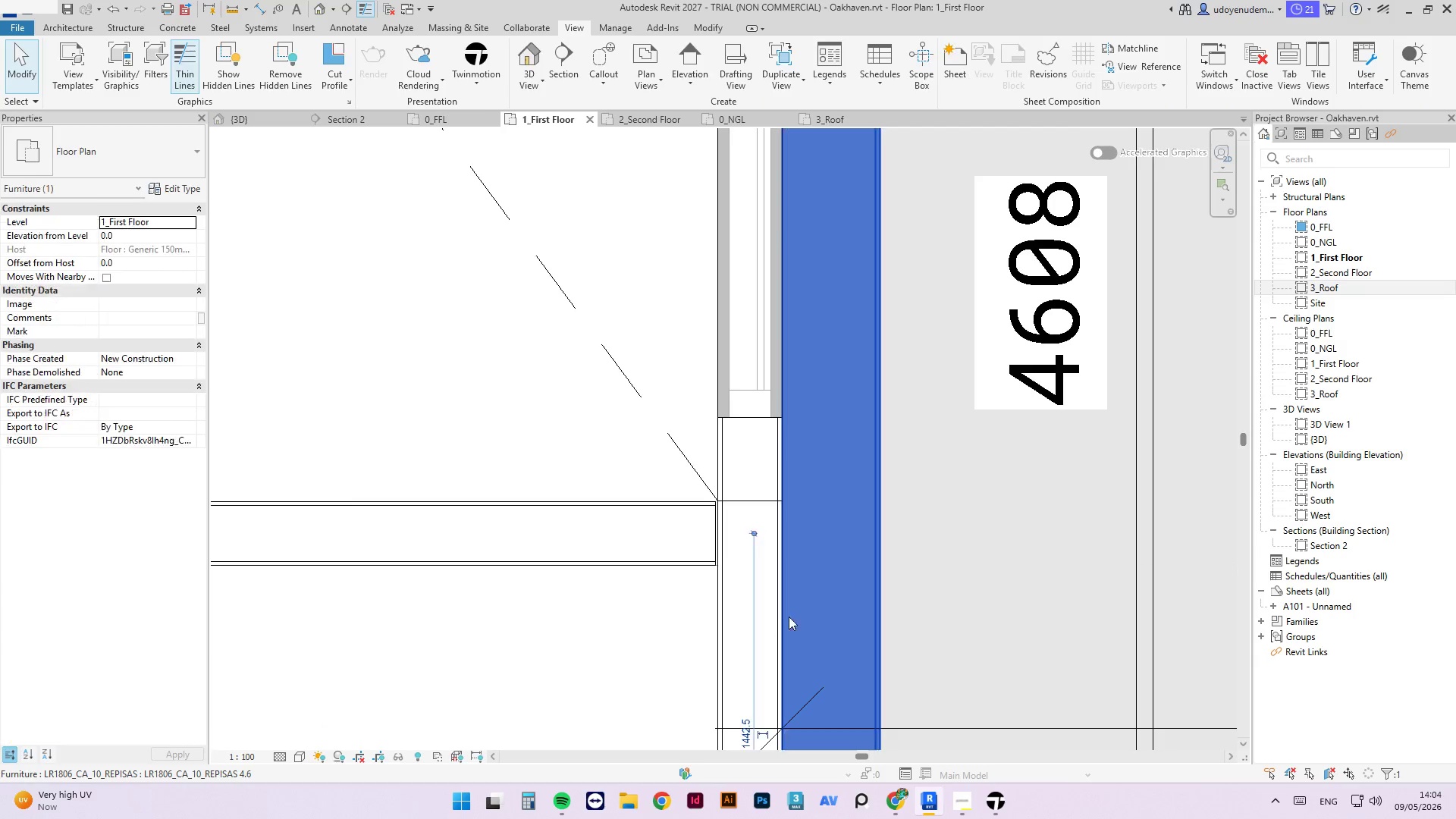 
double_click([777, 617])
 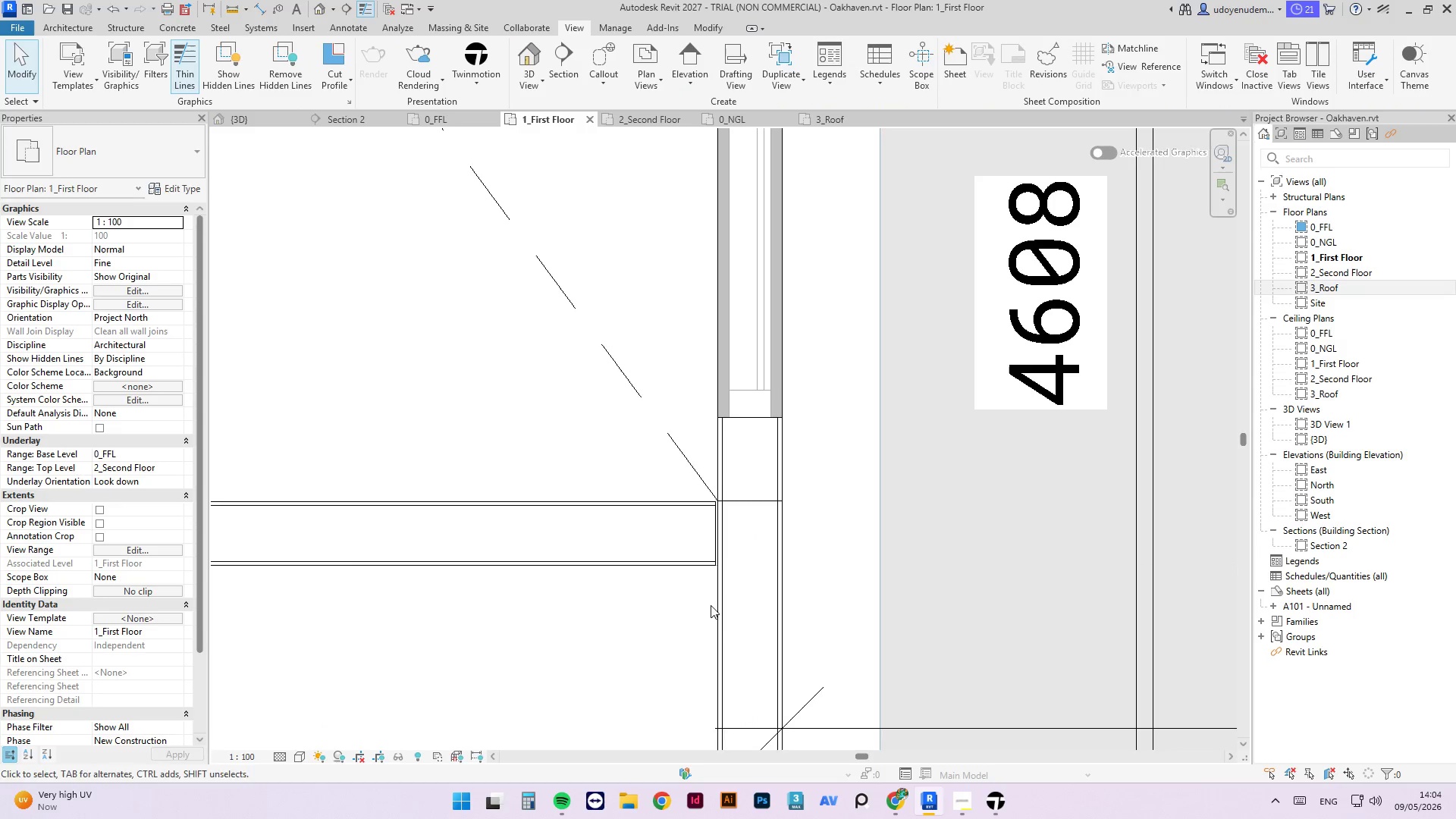 
double_click([717, 605])
 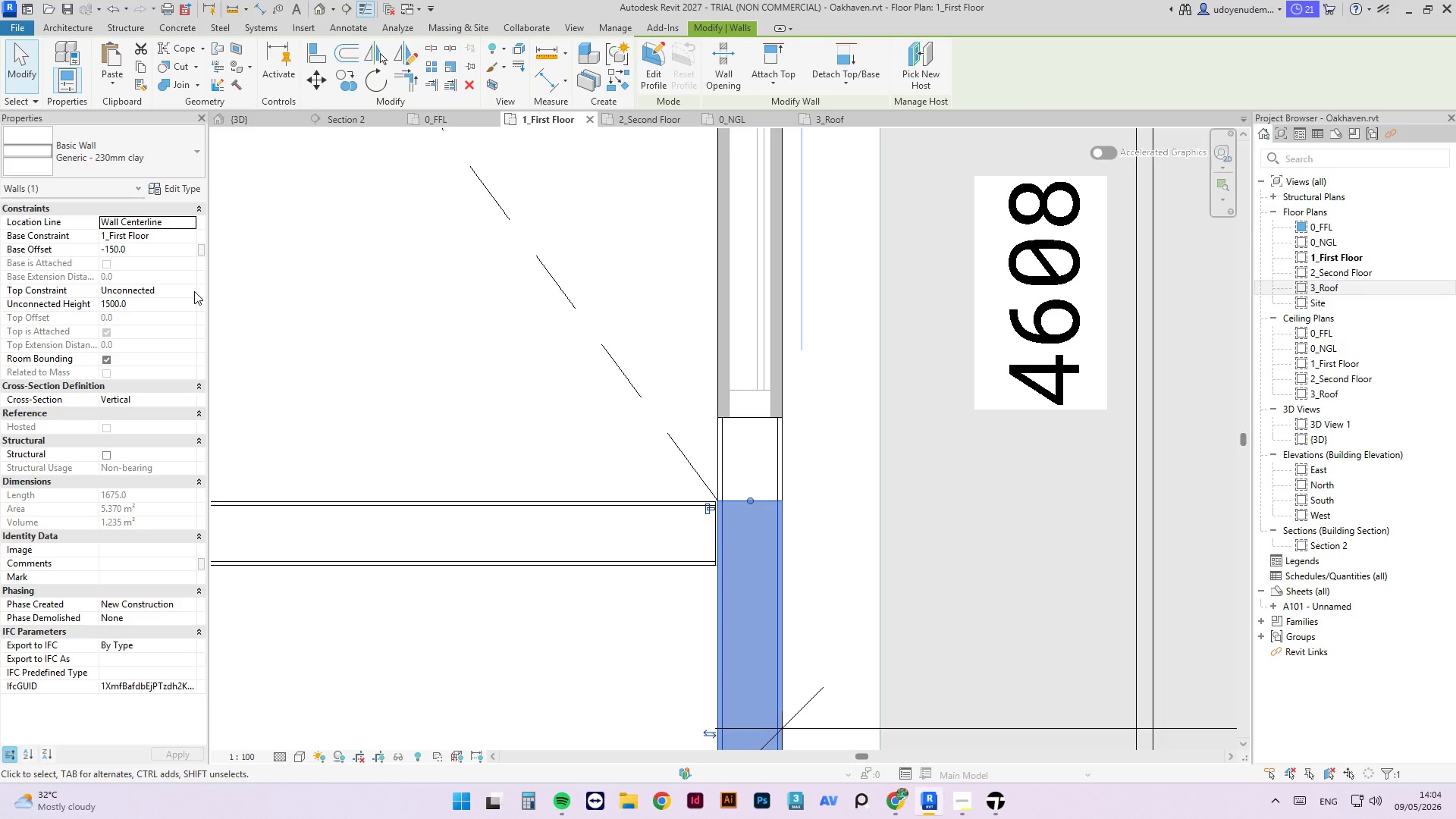 
left_click([193, 290])
 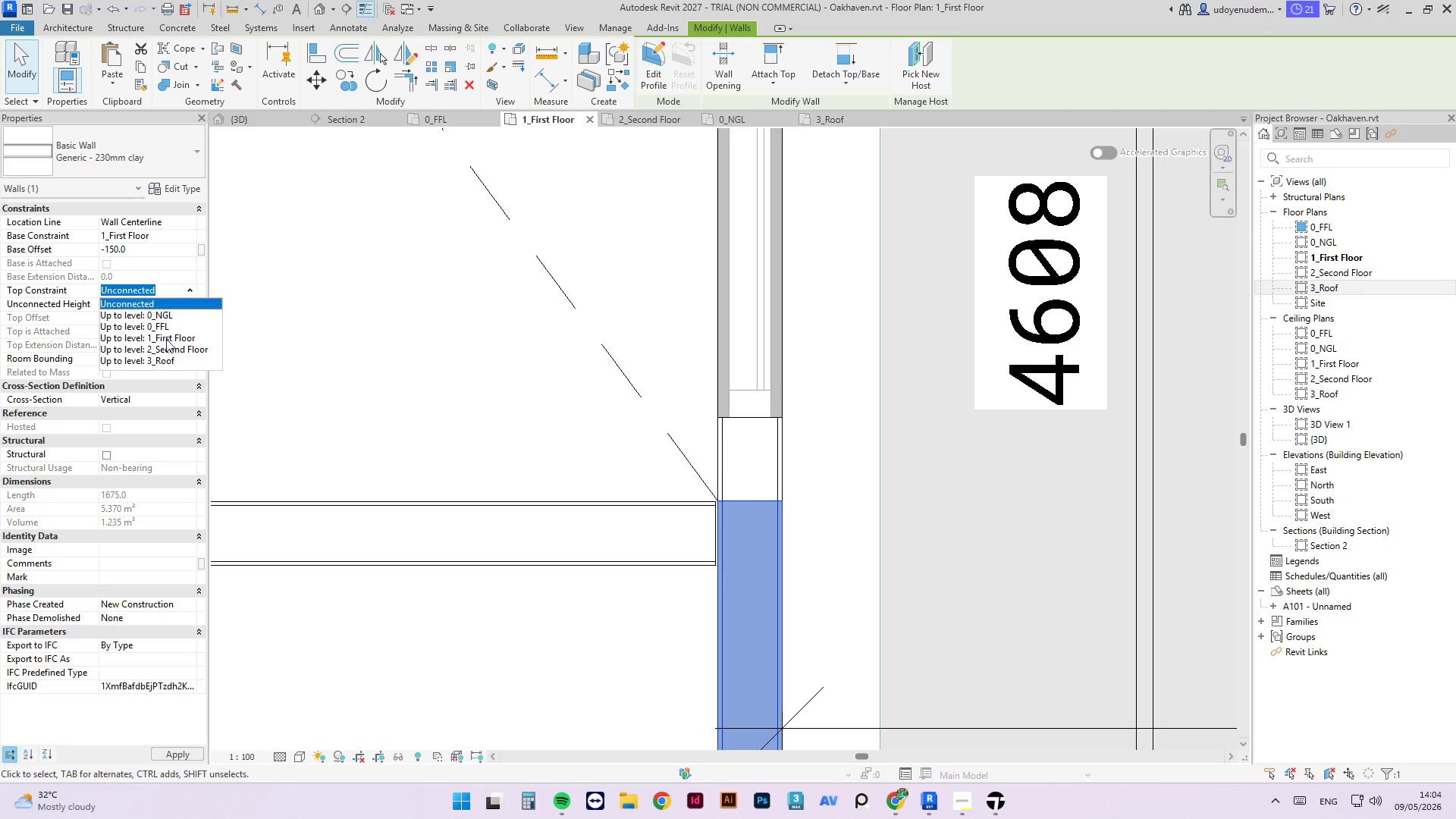 
left_click([171, 349])
 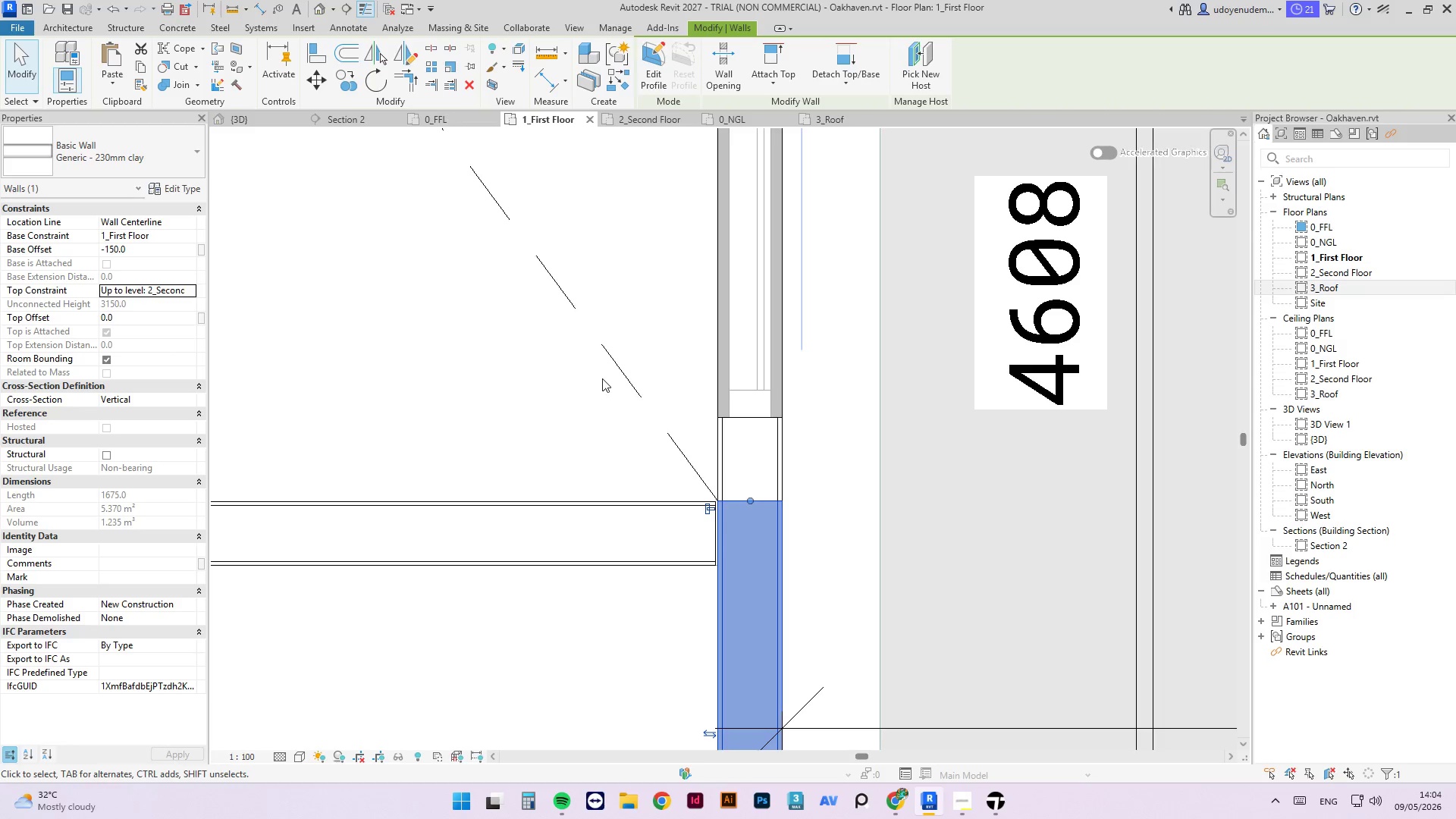 
left_click([595, 640])
 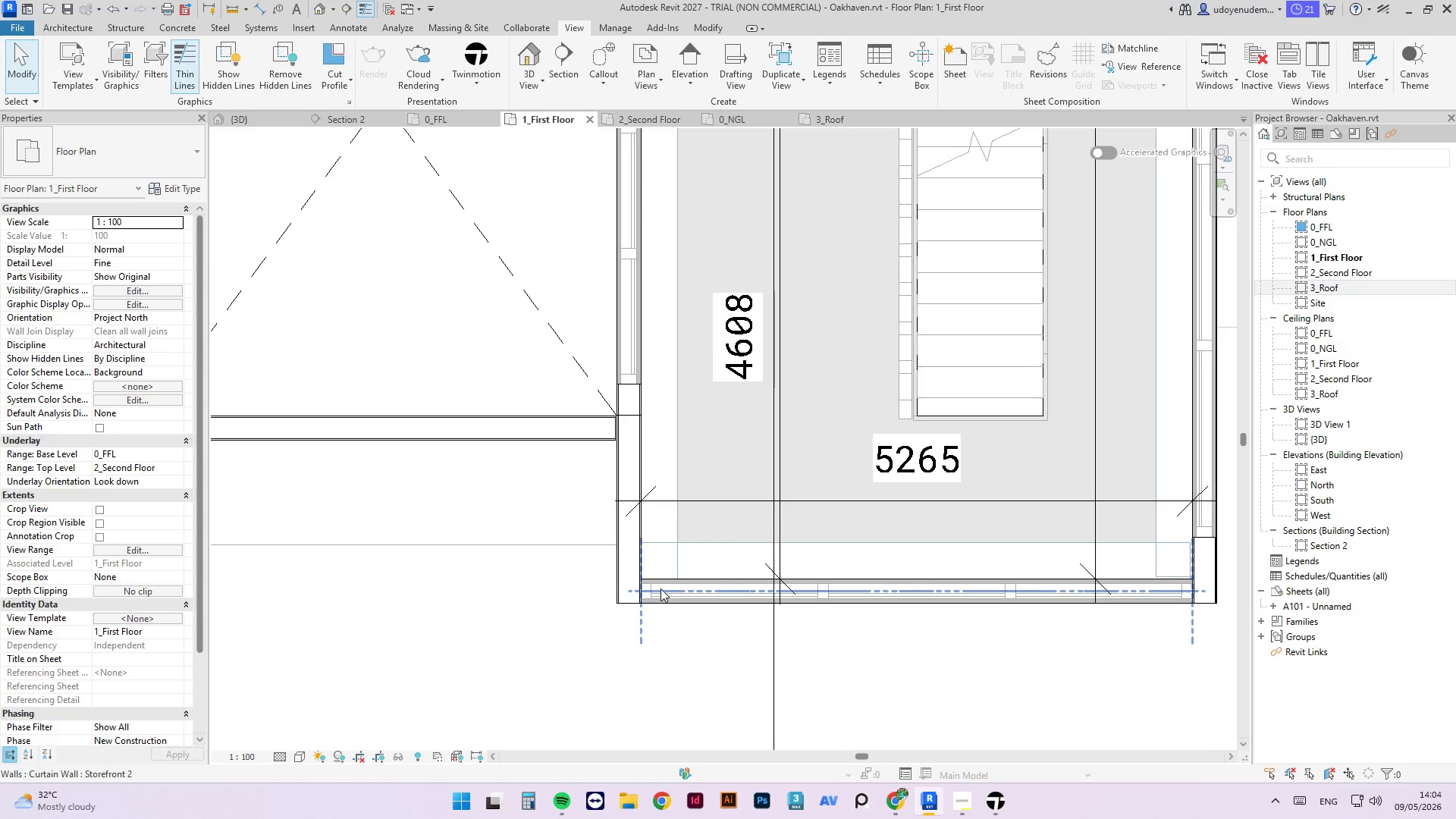 
scroll: coordinate [548, 359], scroll_direction: down, amount: 7.0
 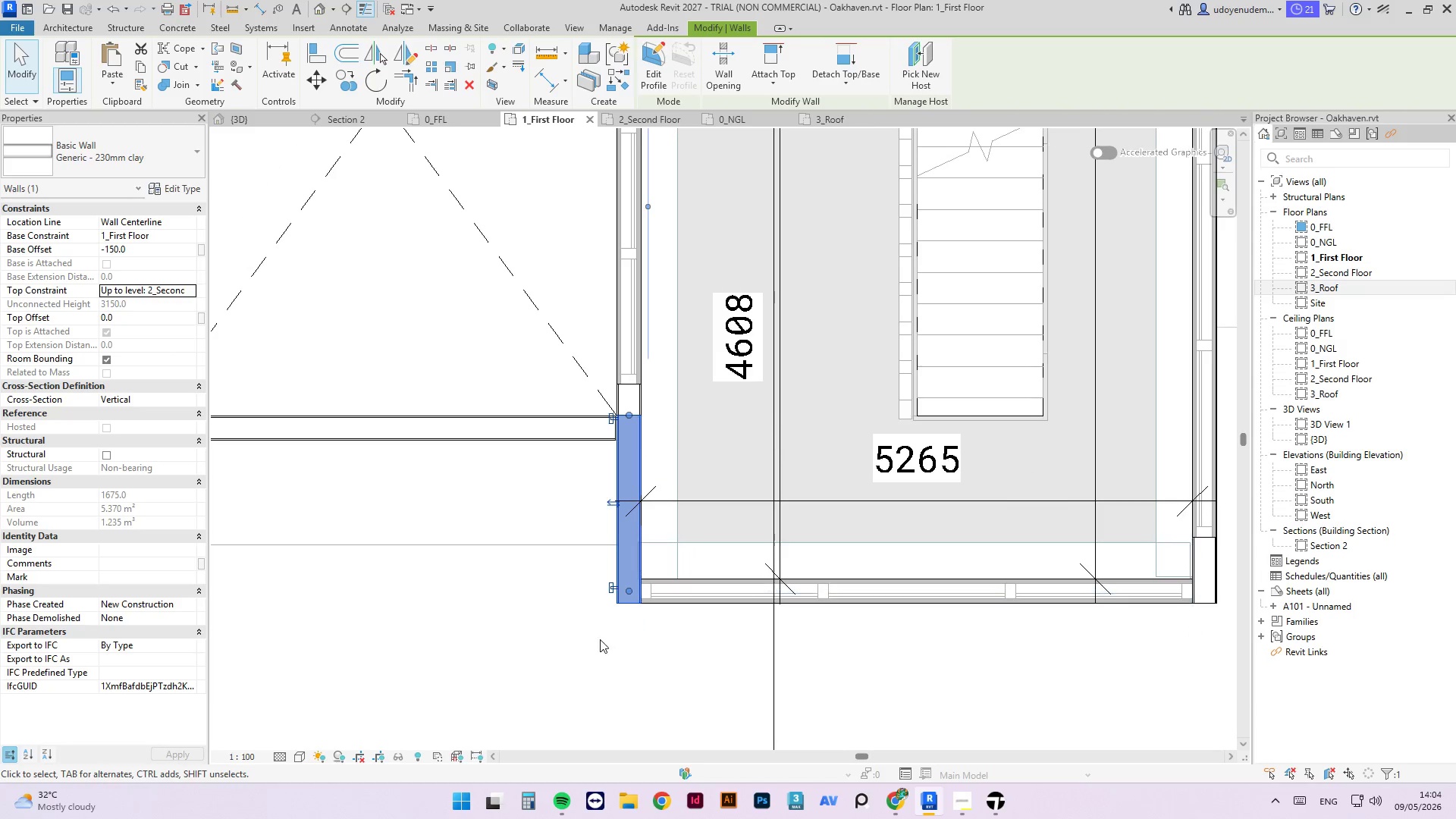 
left_click([661, 588])
 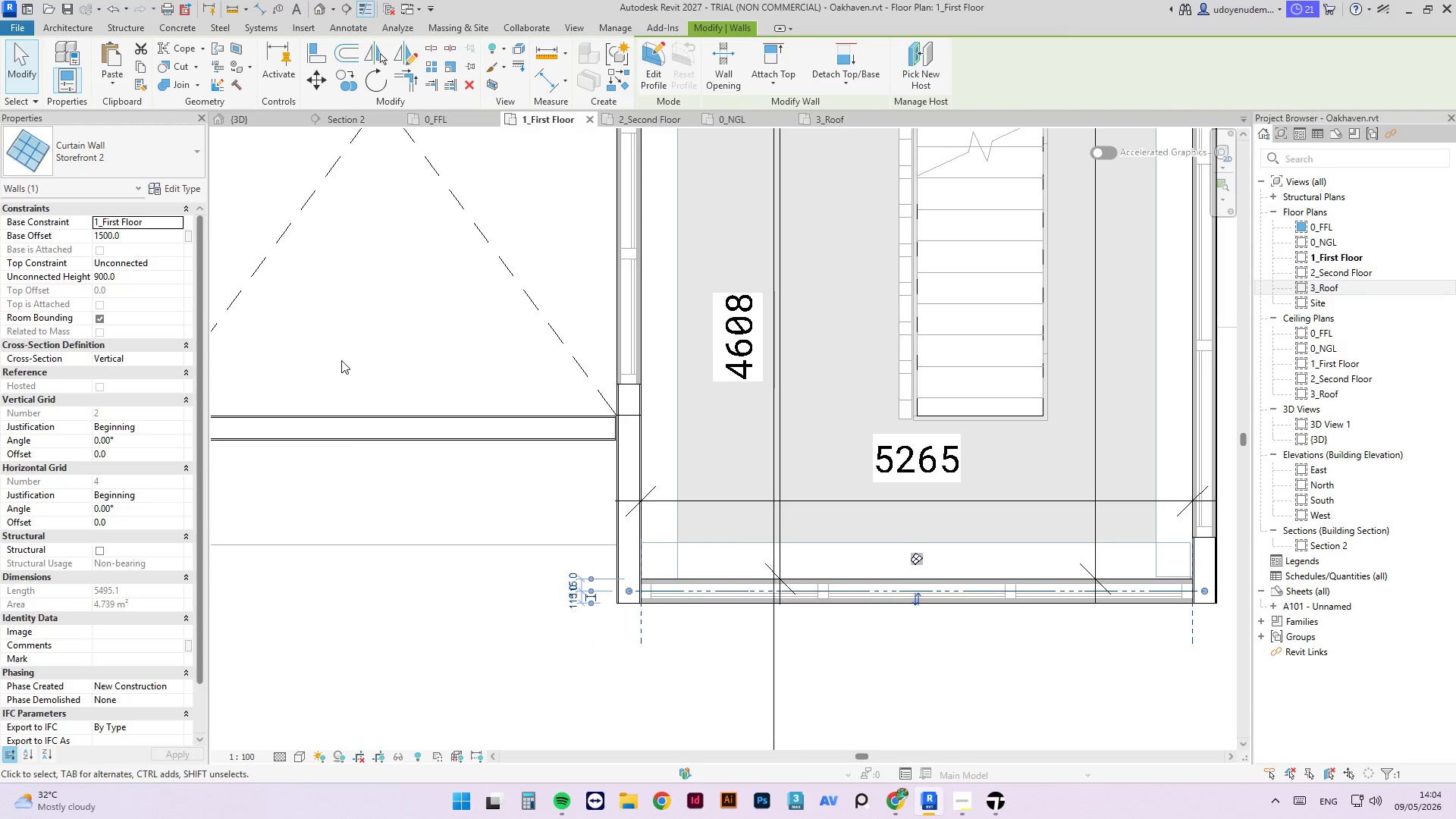 
scroll: coordinate [344, 364], scroll_direction: down, amount: 3.0
 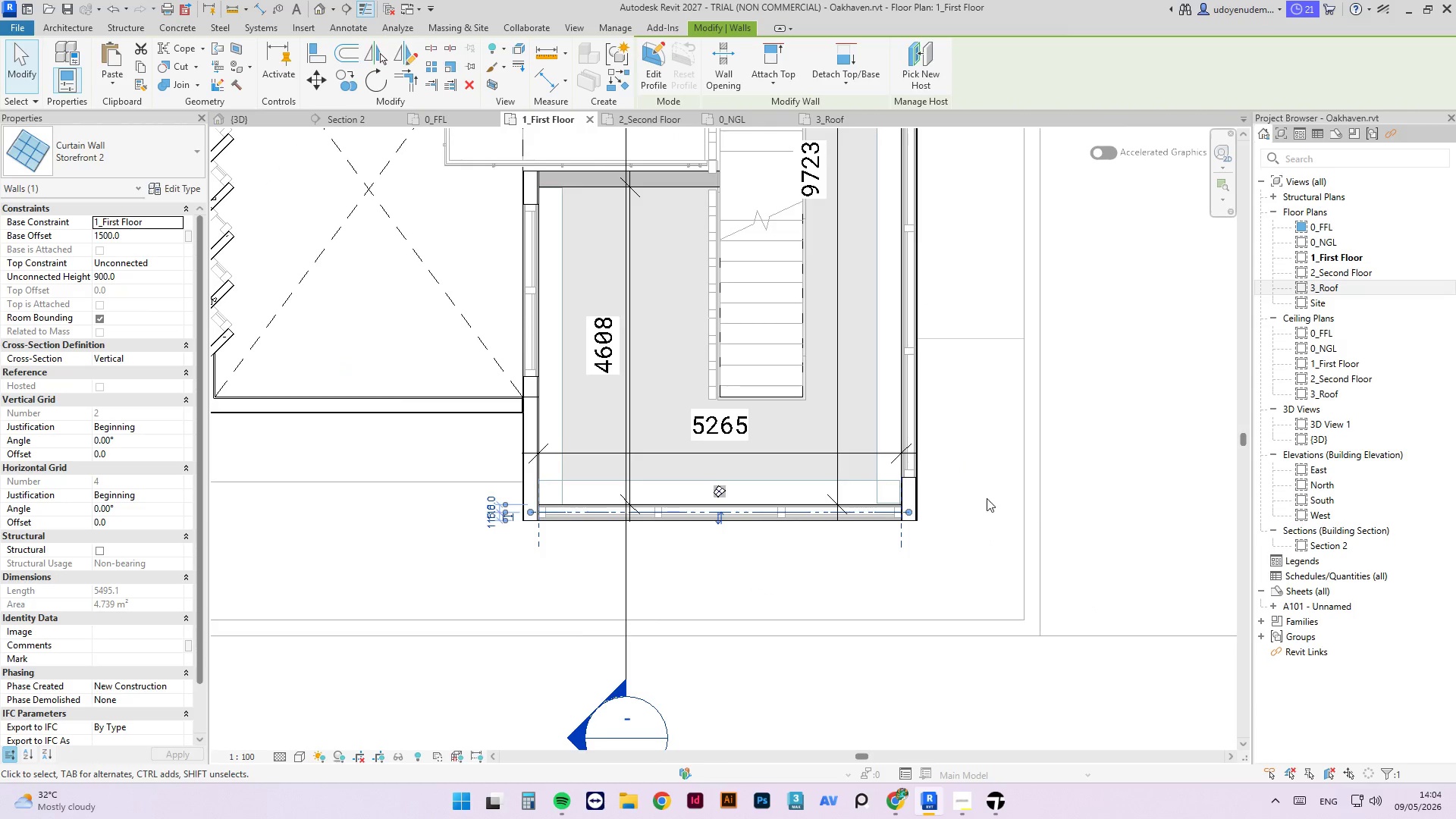 
left_click([953, 497])
 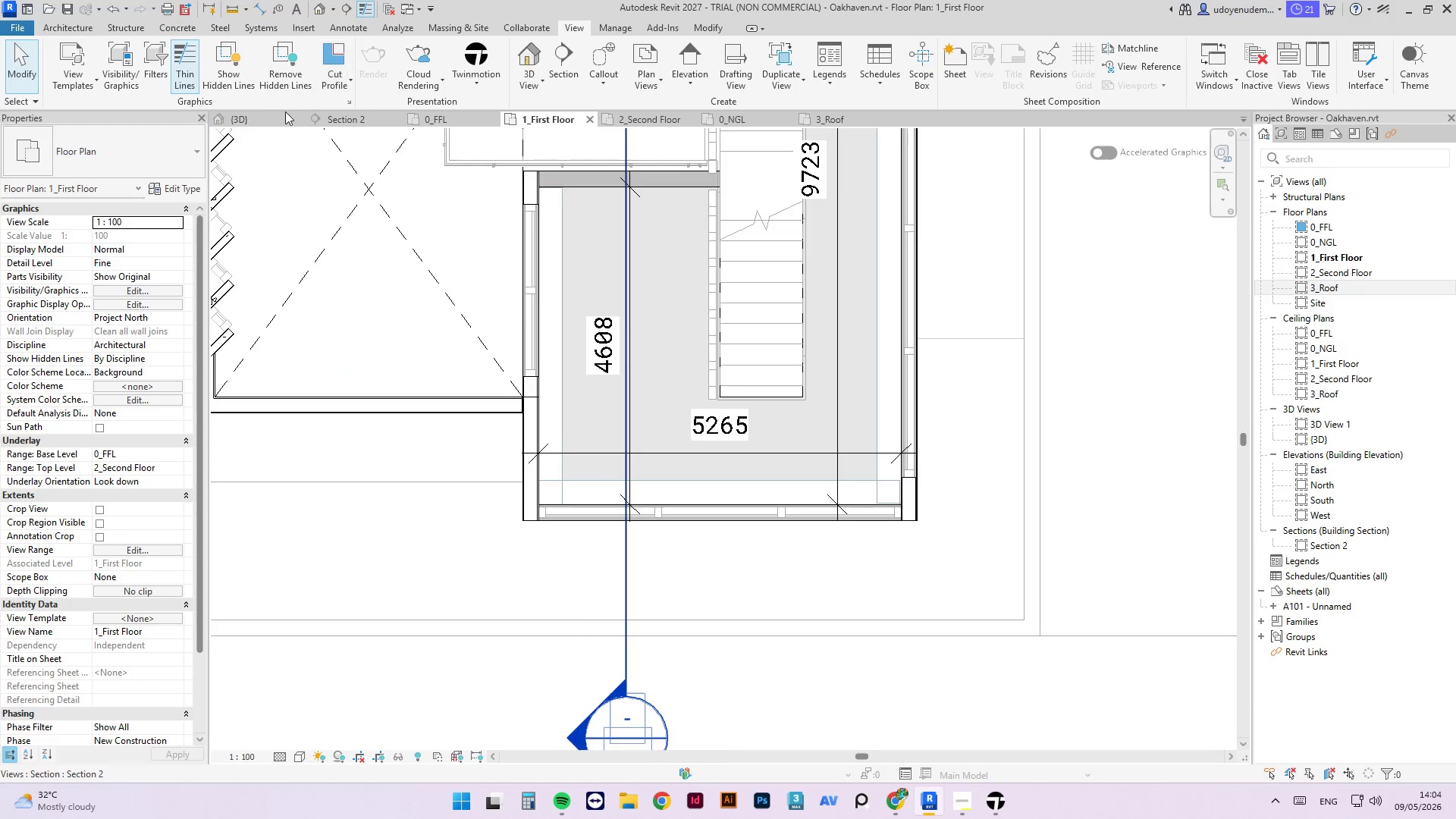 
left_click([265, 115])
 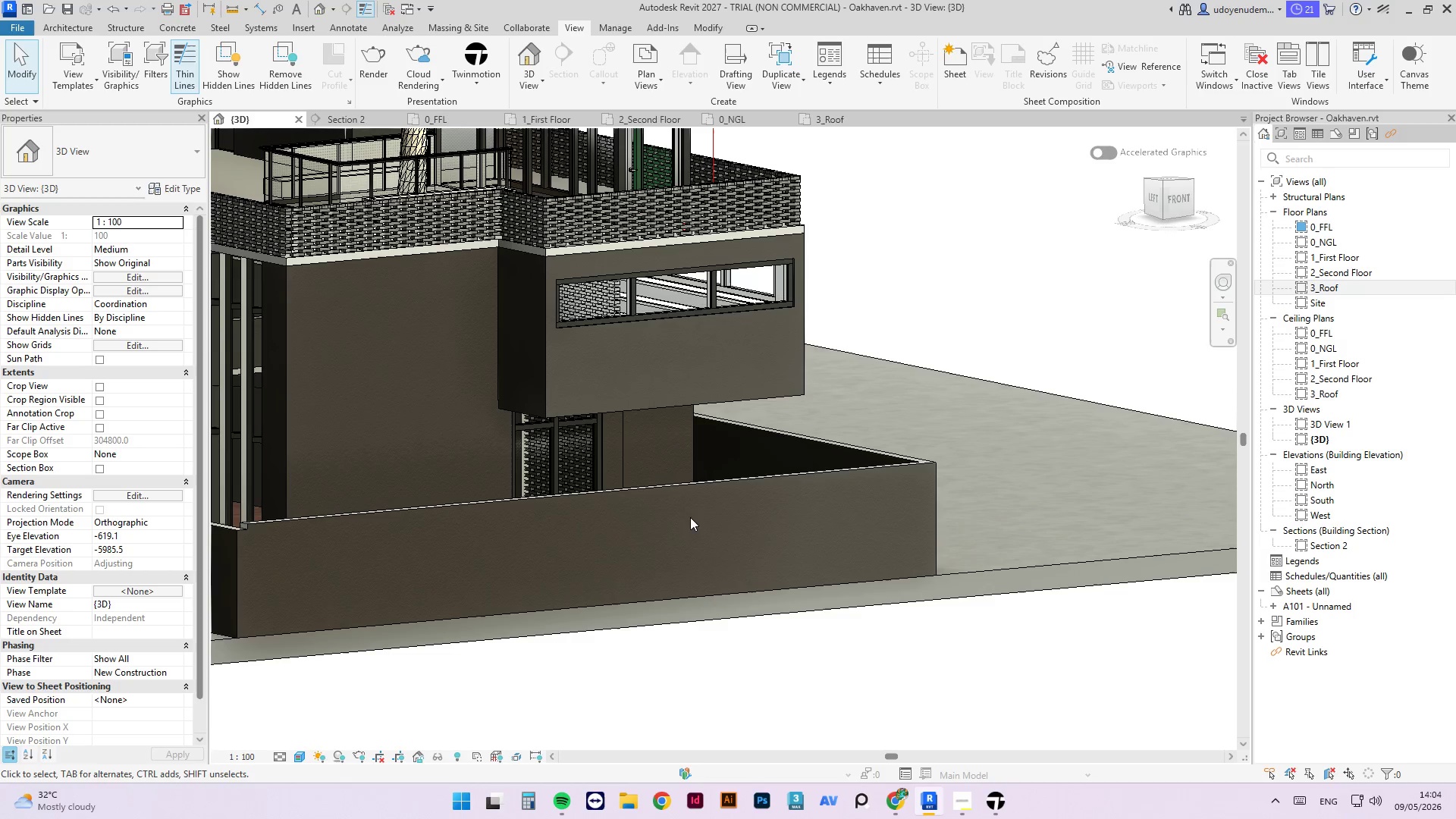 
hold_key(key=ShiftLeft, duration=1.66)
 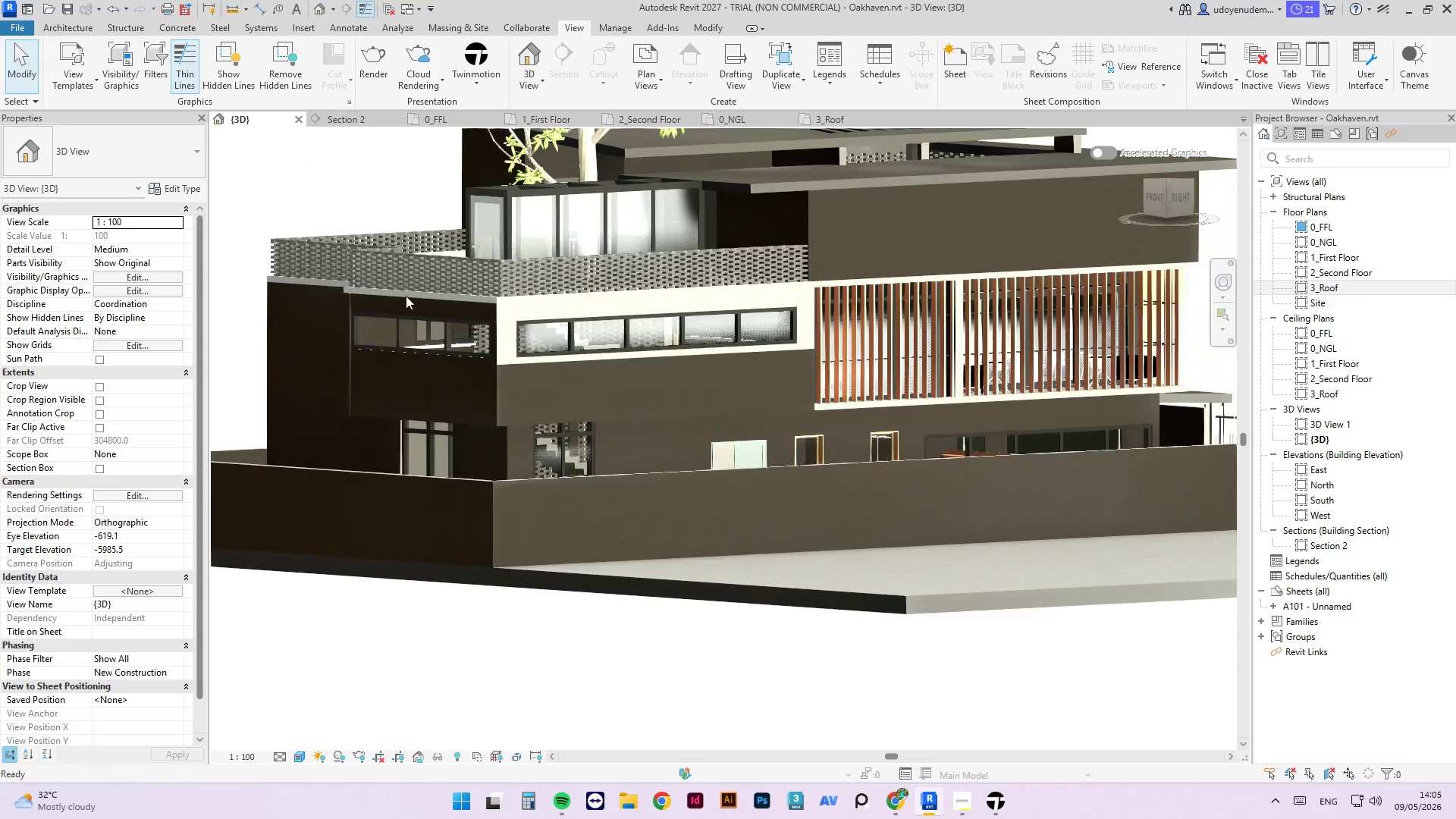 
scroll: coordinate [775, 513], scroll_direction: down, amount: 2.0
 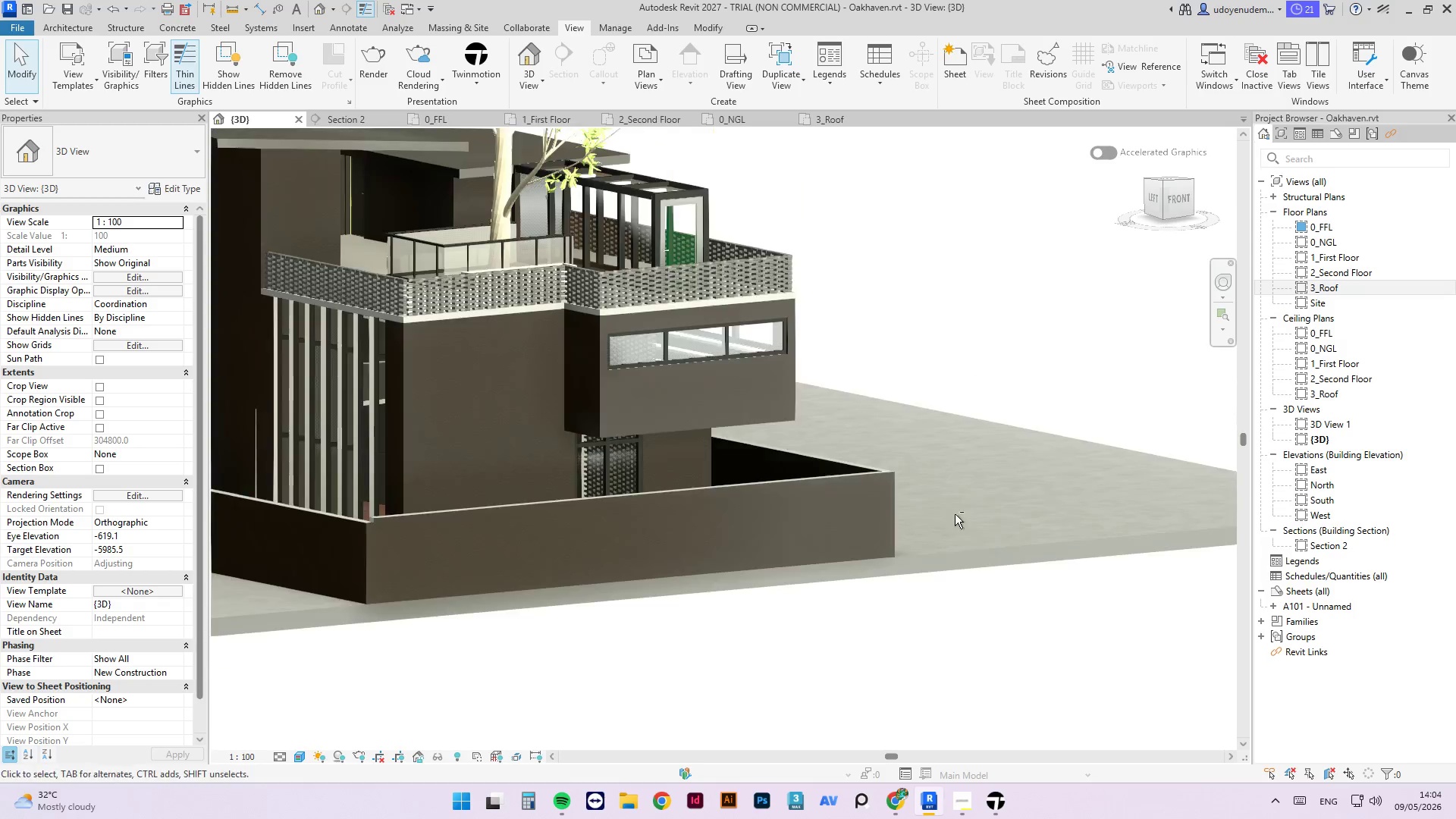 
scroll: coordinate [423, 324], scroll_direction: up, amount: 3.0
 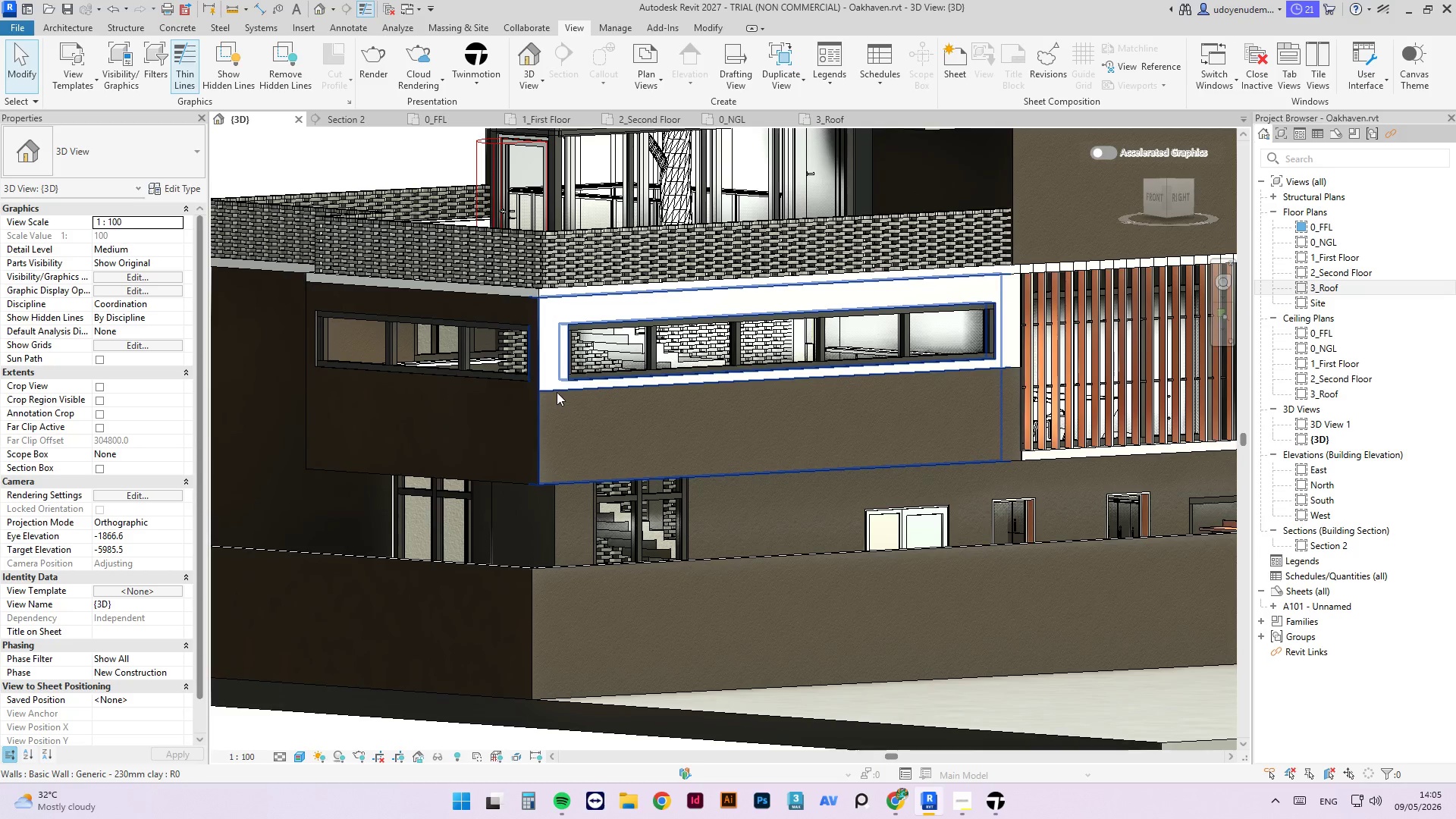 
left_click([557, 394])
 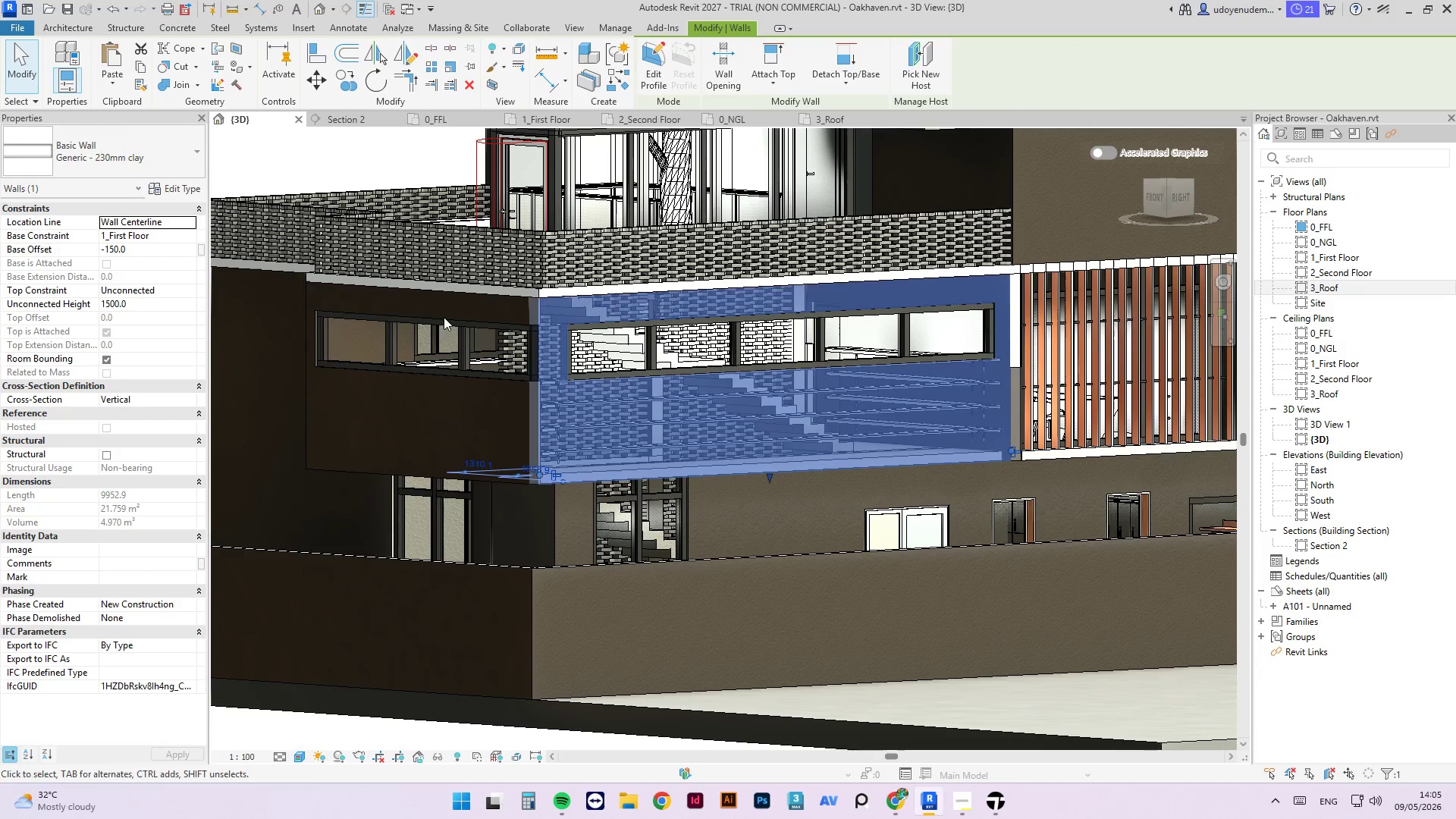 
scroll: coordinate [574, 402], scroll_direction: down, amount: 3.0
 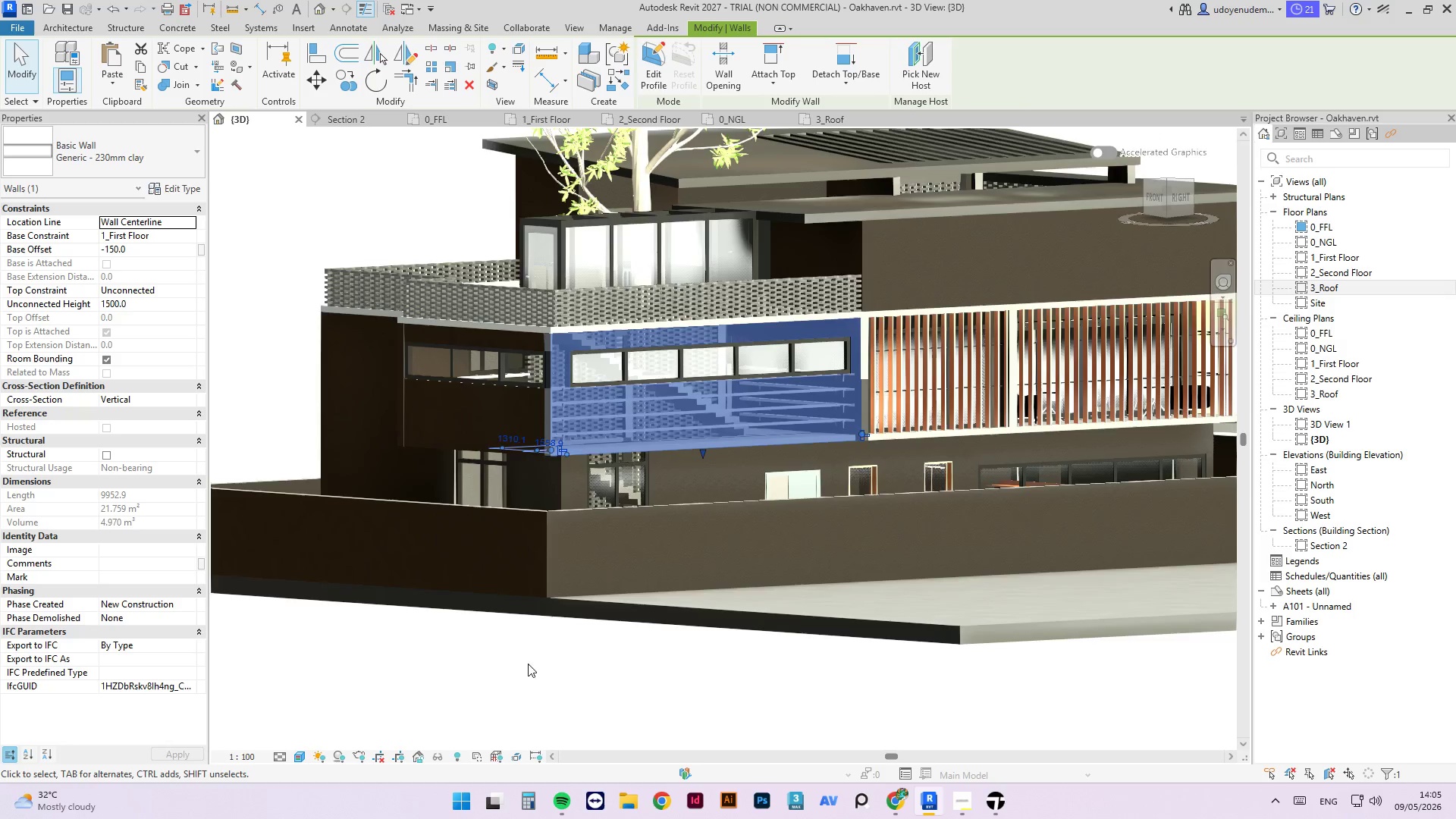 
left_click_drag(start_coordinate=[580, 692], to_coordinate=[583, 686])
 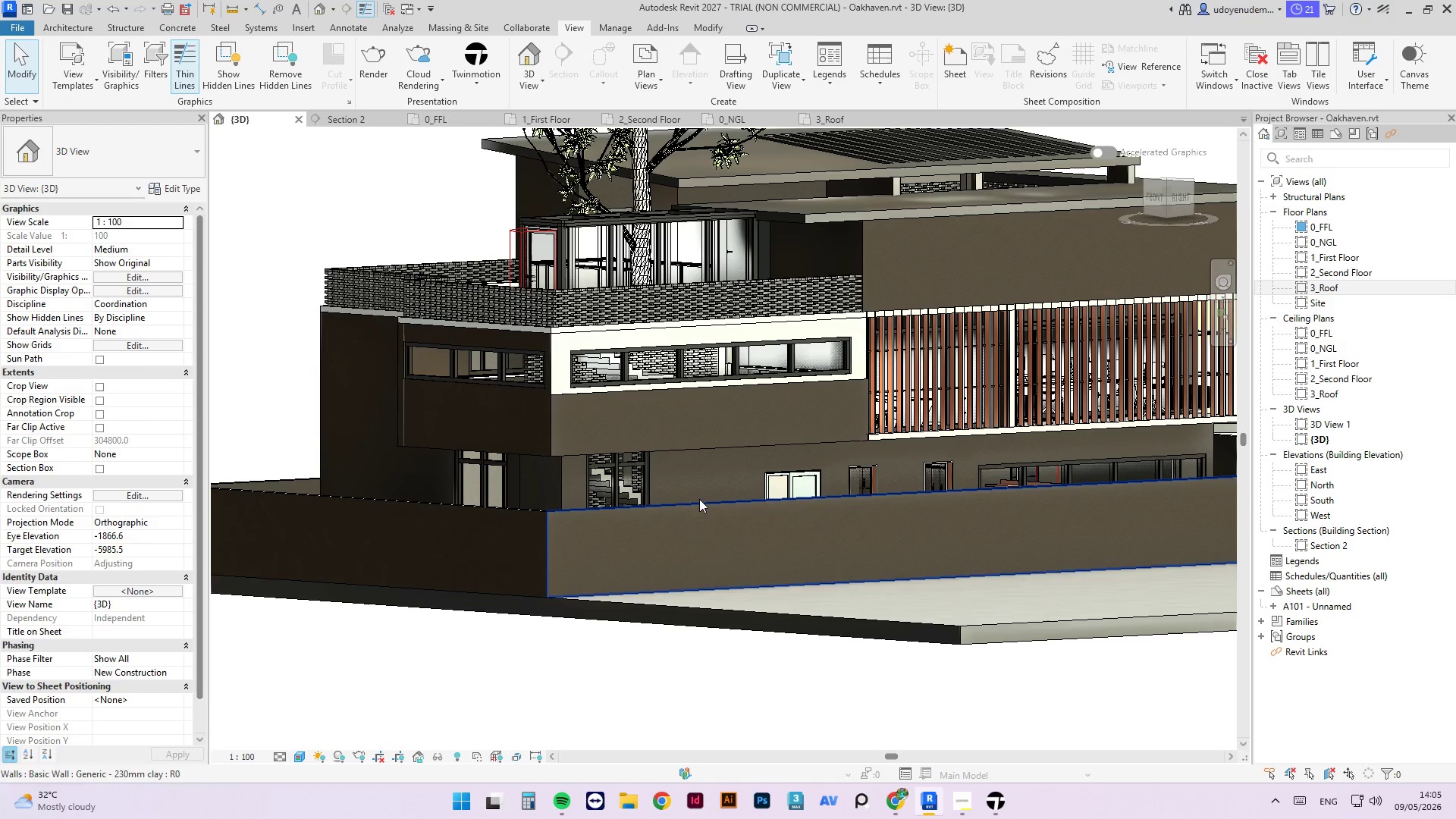 
hold_key(key=ShiftLeft, duration=4.83)
 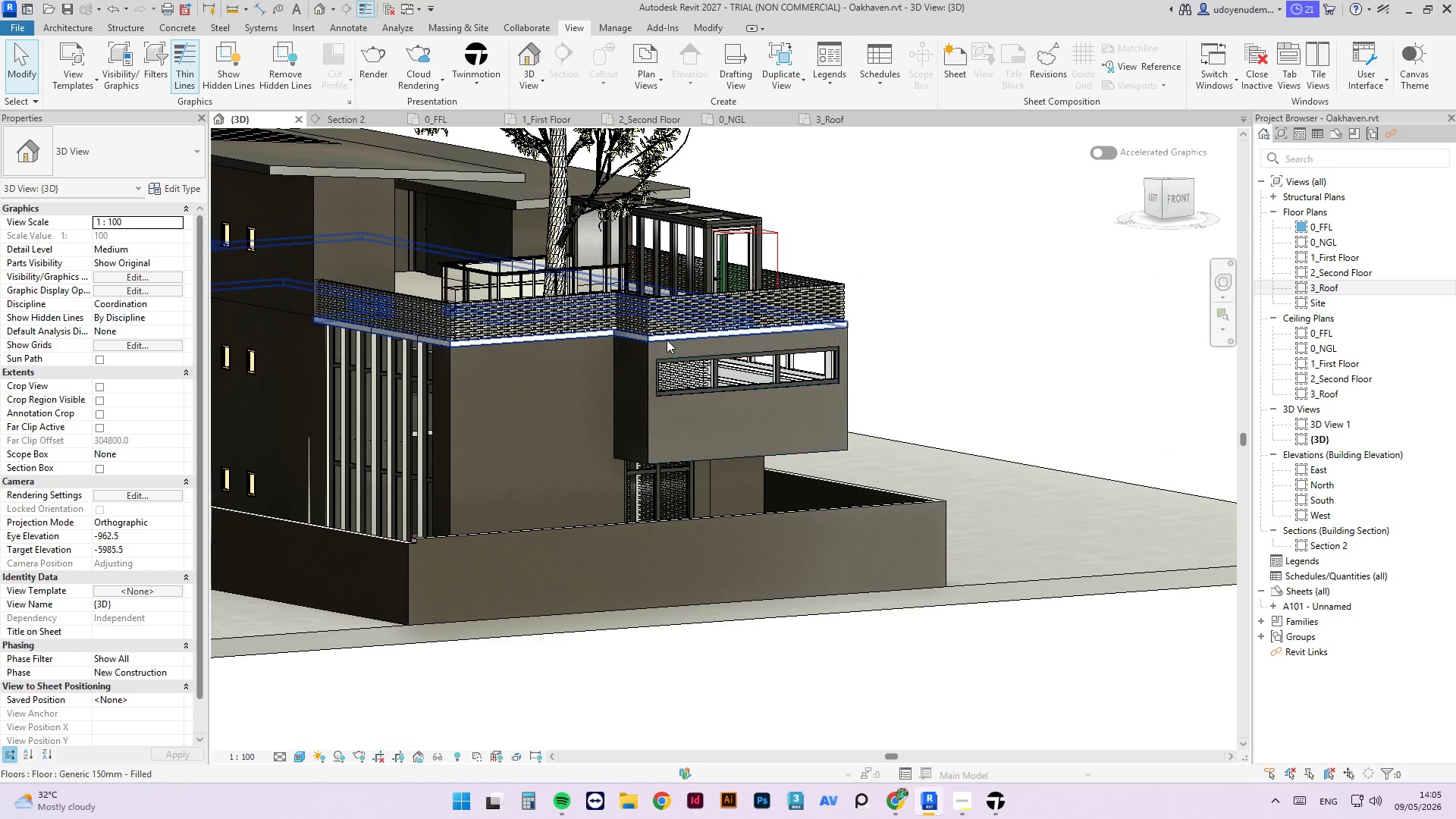 
left_click([667, 344])
 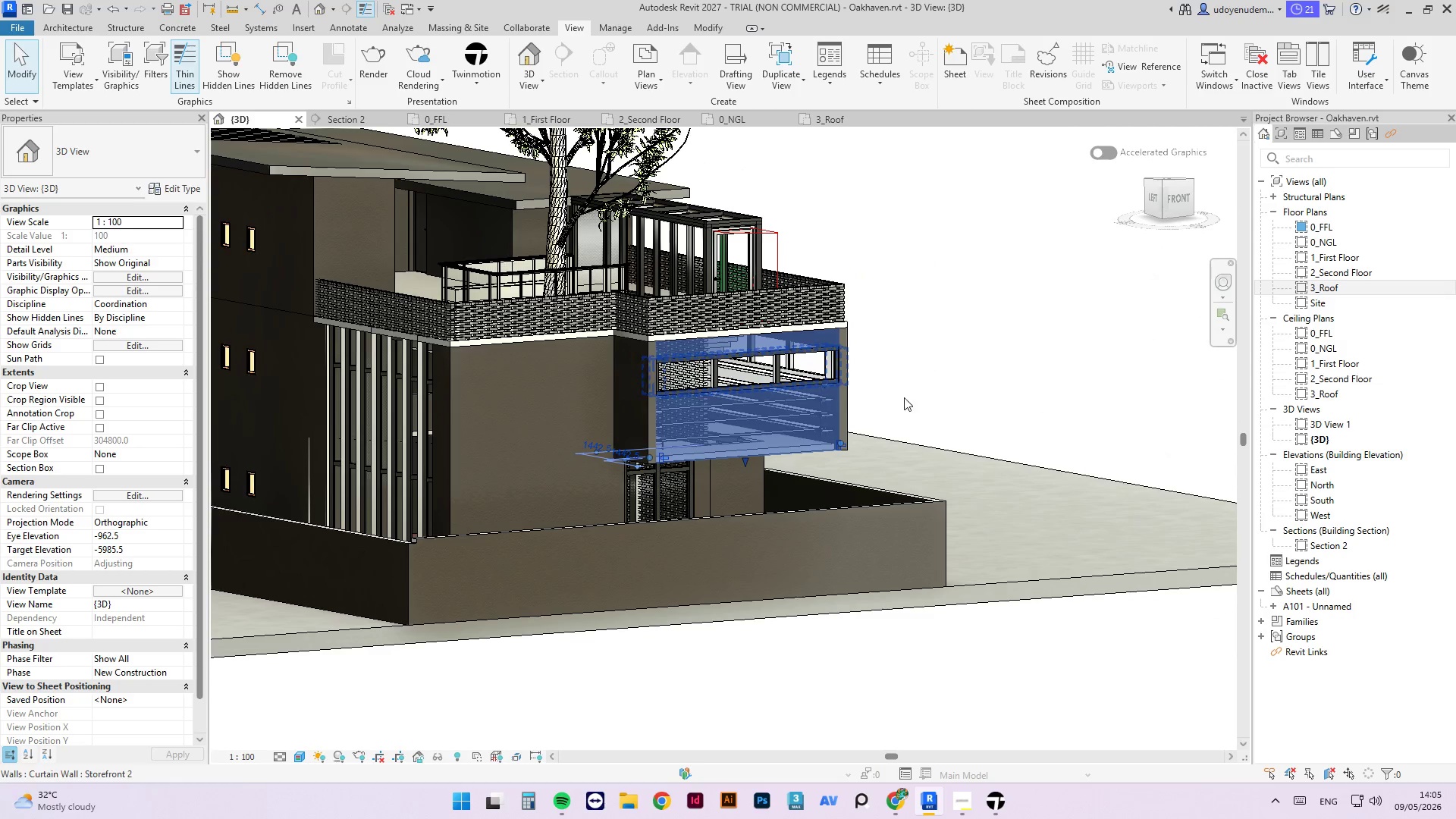 
hold_key(key=ShiftLeft, duration=0.62)
 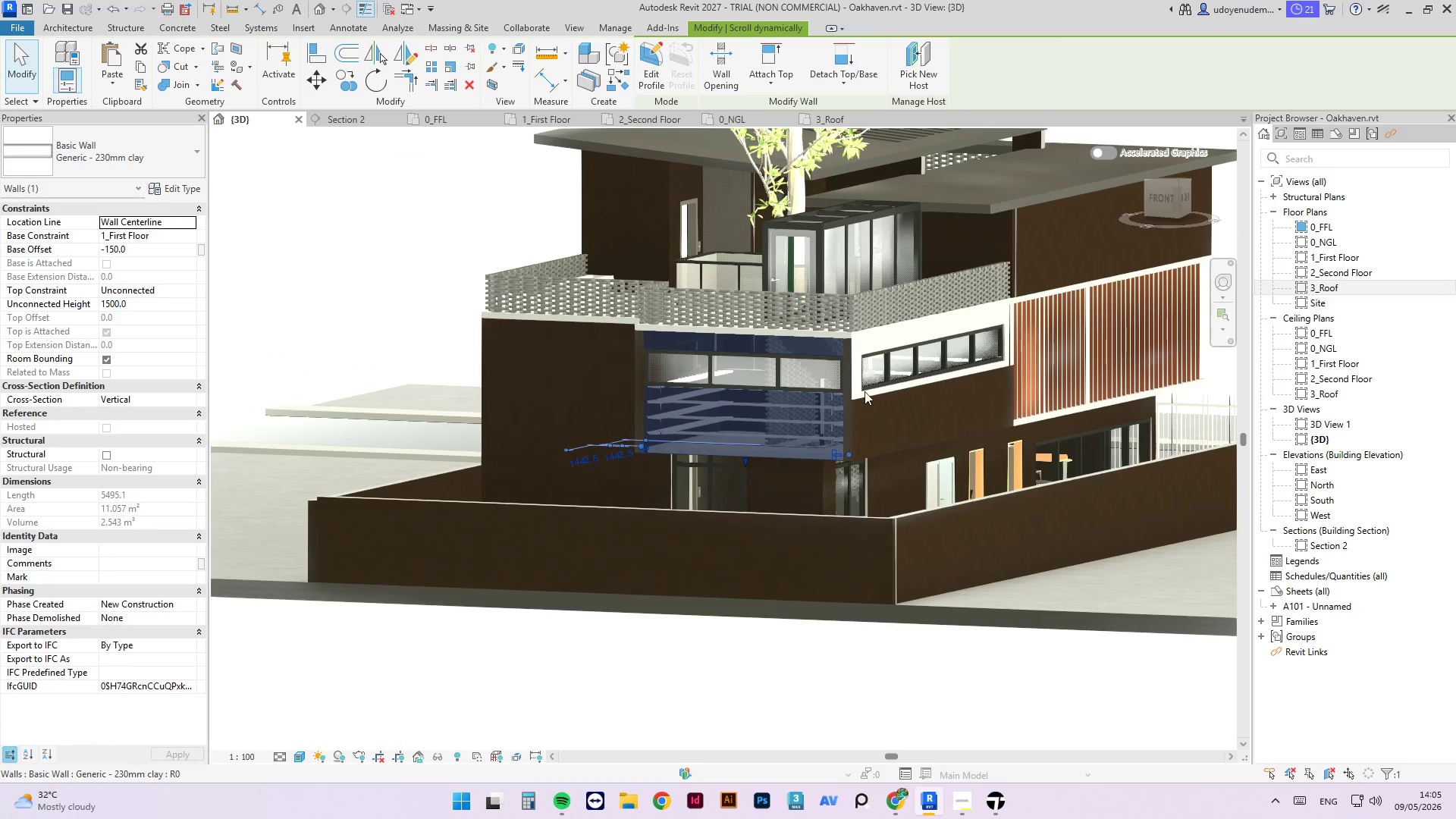 
scroll: coordinate [866, 391], scroll_direction: up, amount: 6.0
 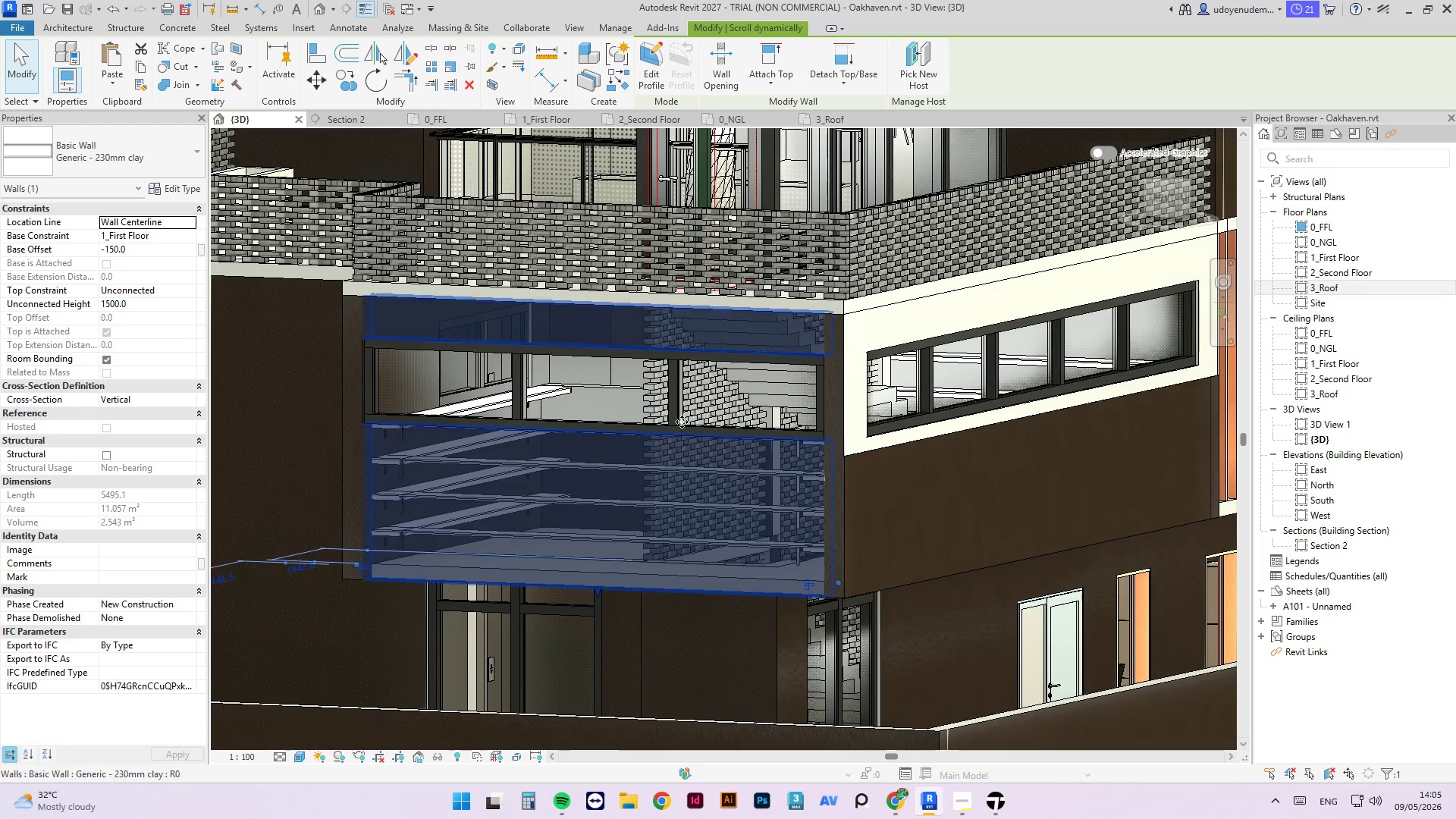 
scroll: coordinate [680, 567], scroll_direction: down, amount: 7.0
 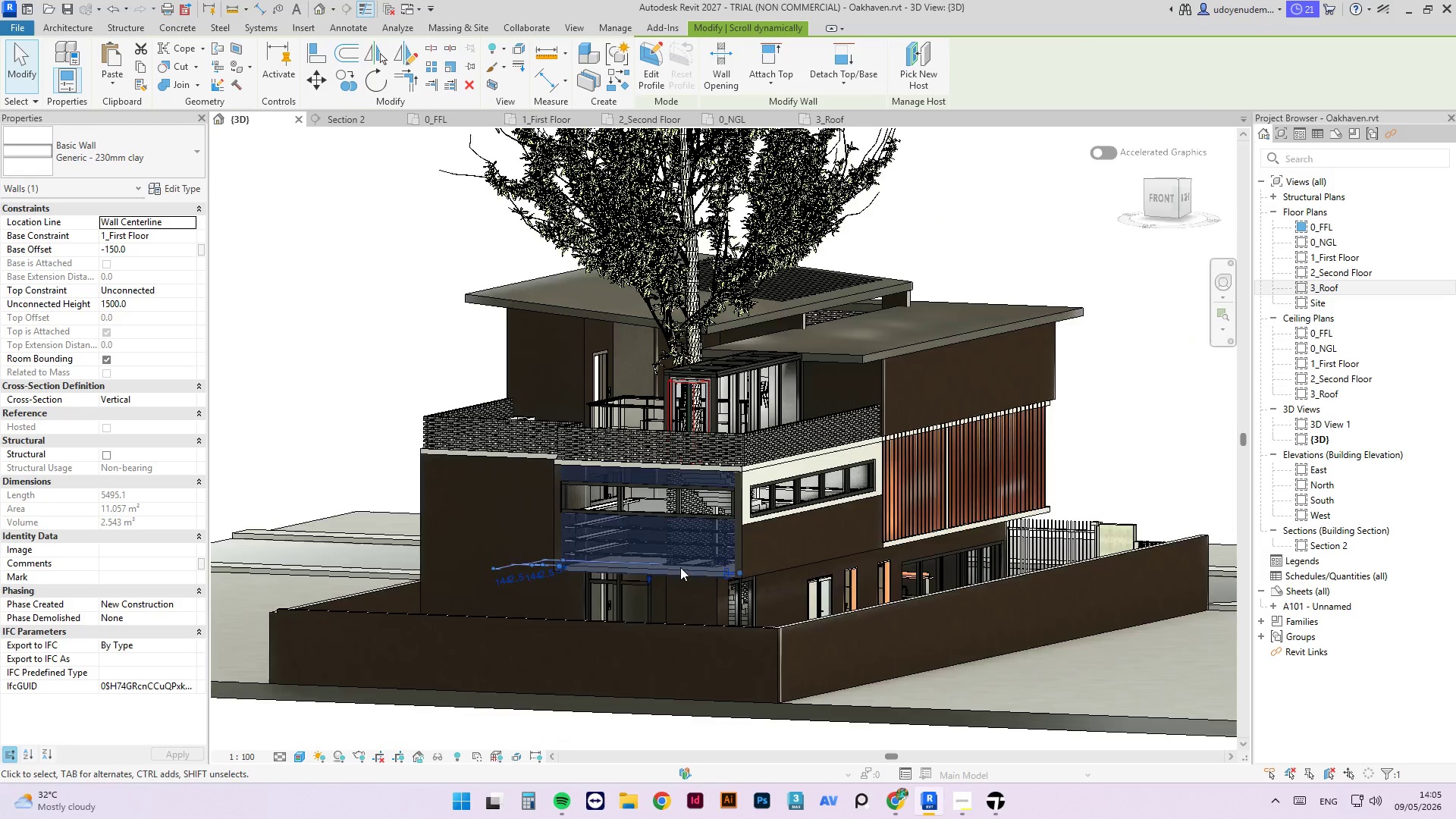 
scroll: coordinate [680, 568], scroll_direction: up, amount: 6.0
 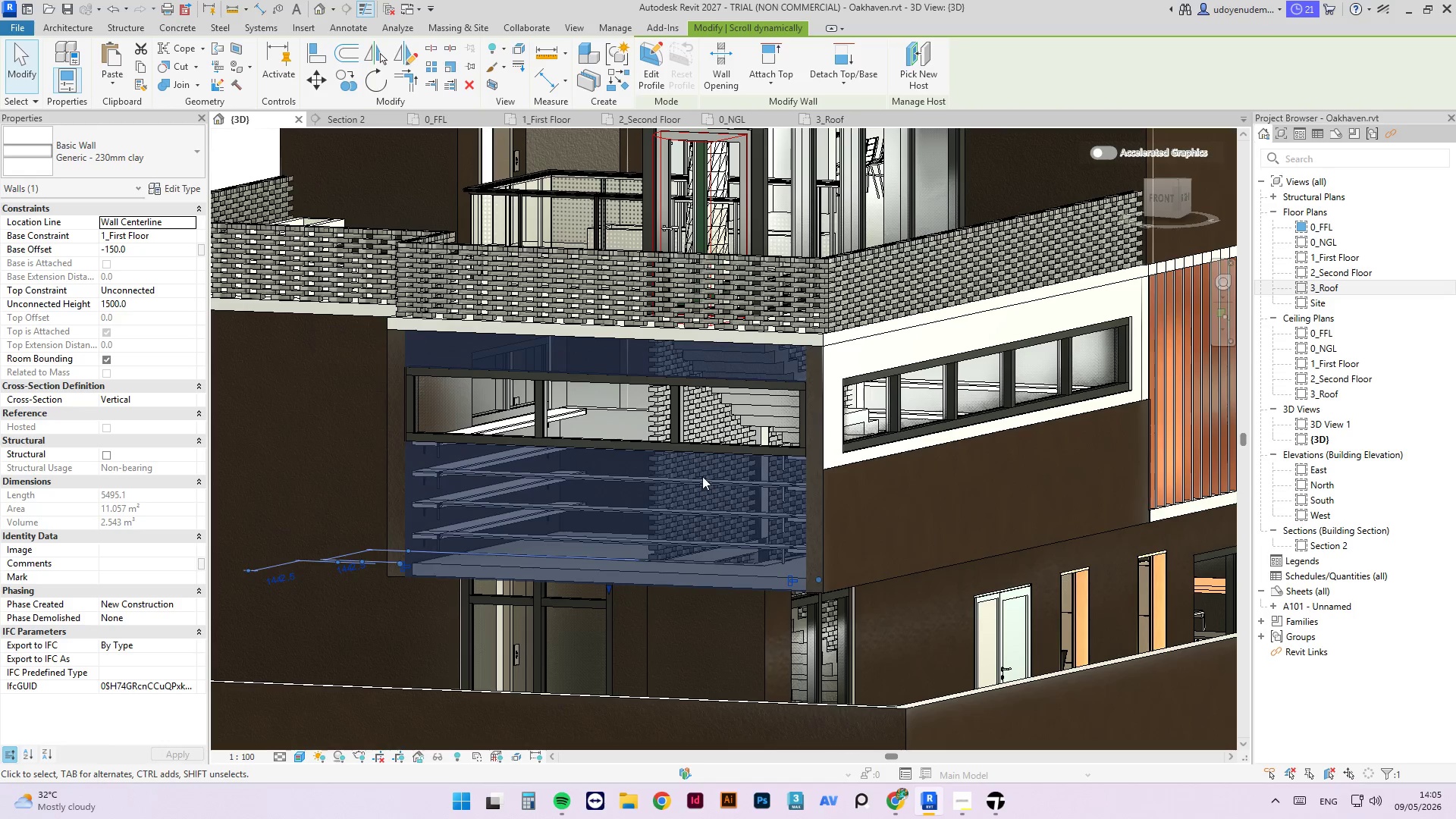 
wait(7.9)
 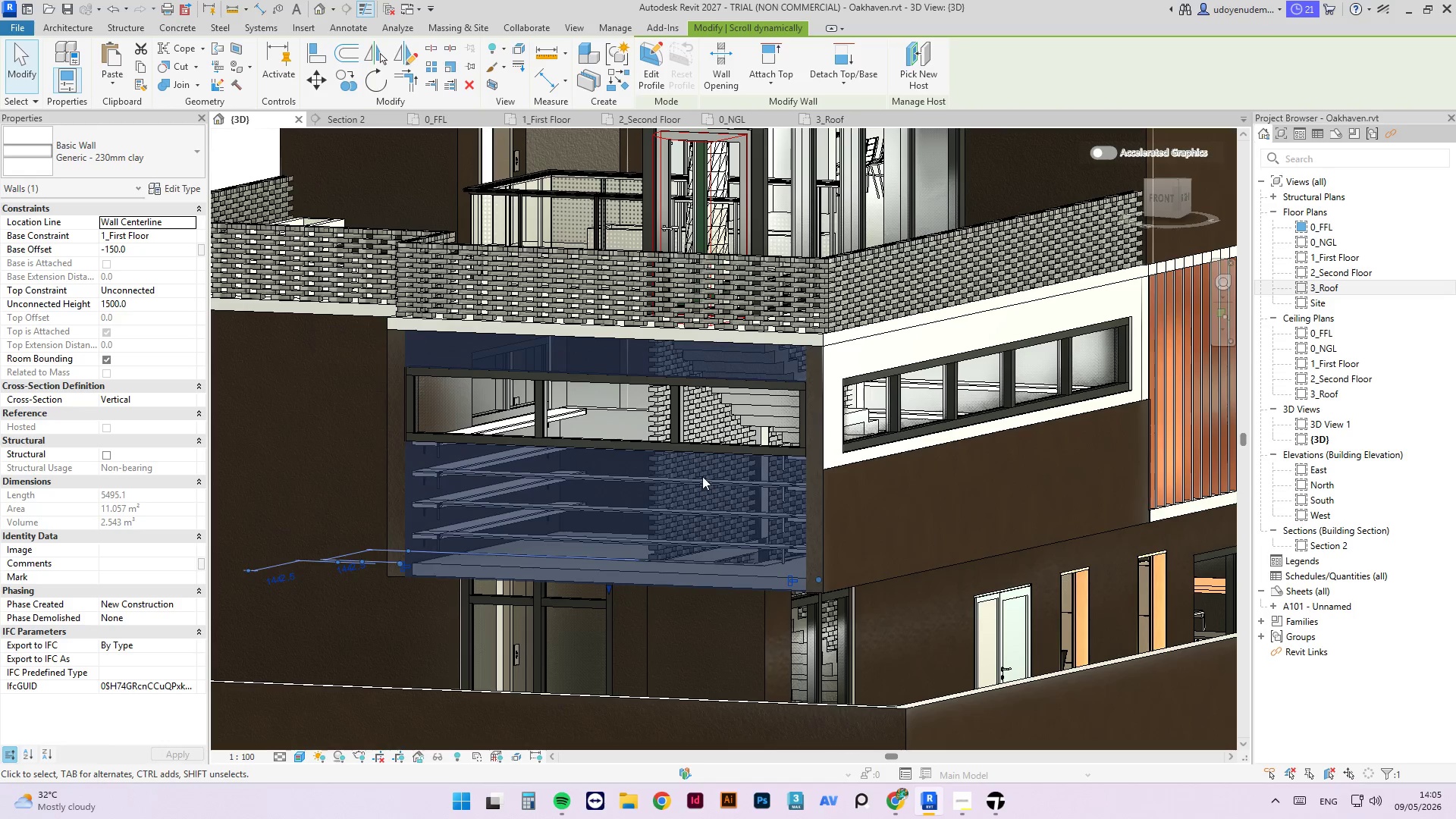 
scroll: coordinate [667, 376], scroll_direction: up, amount: 3.0
 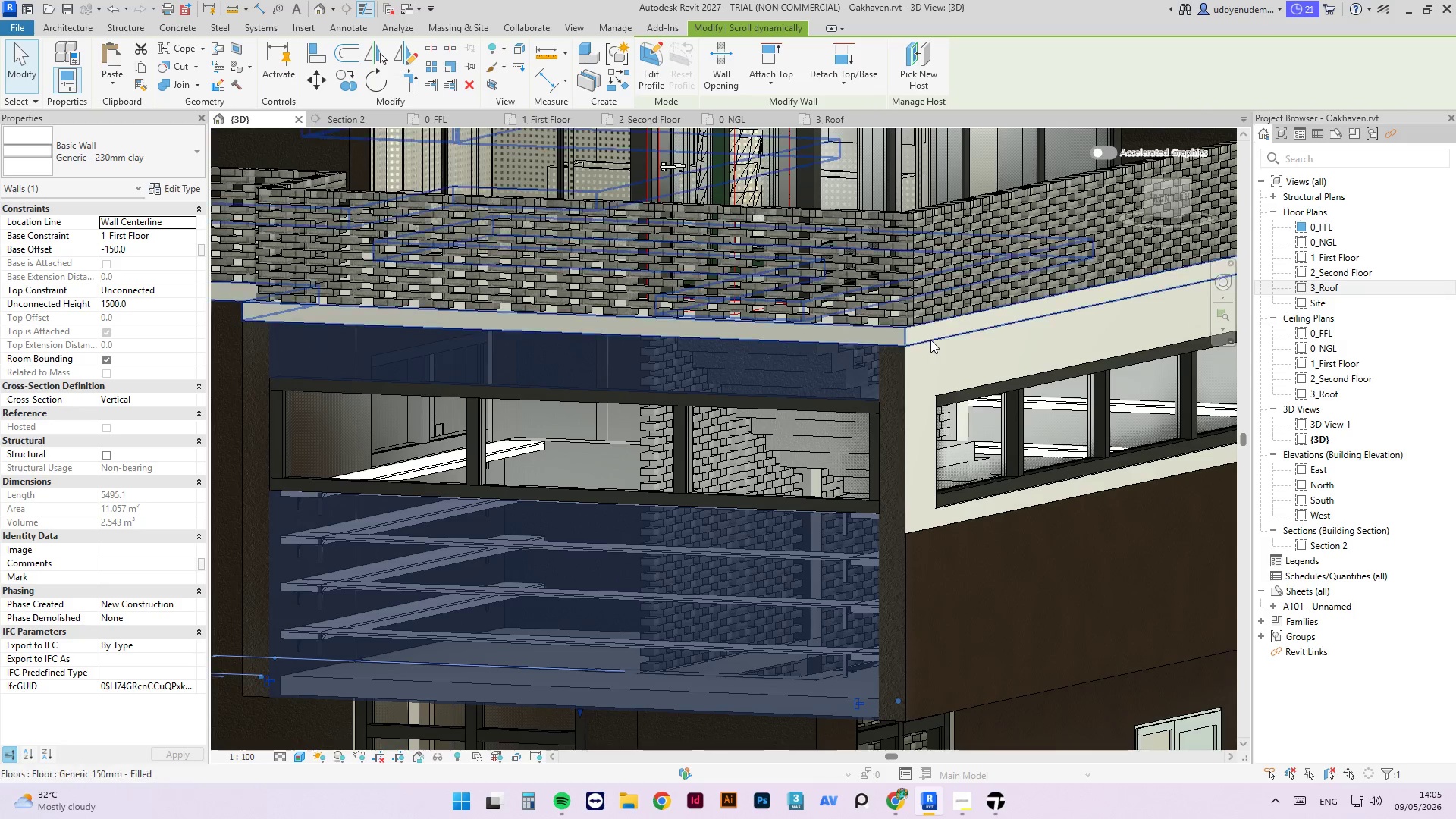 
left_click([930, 346])
 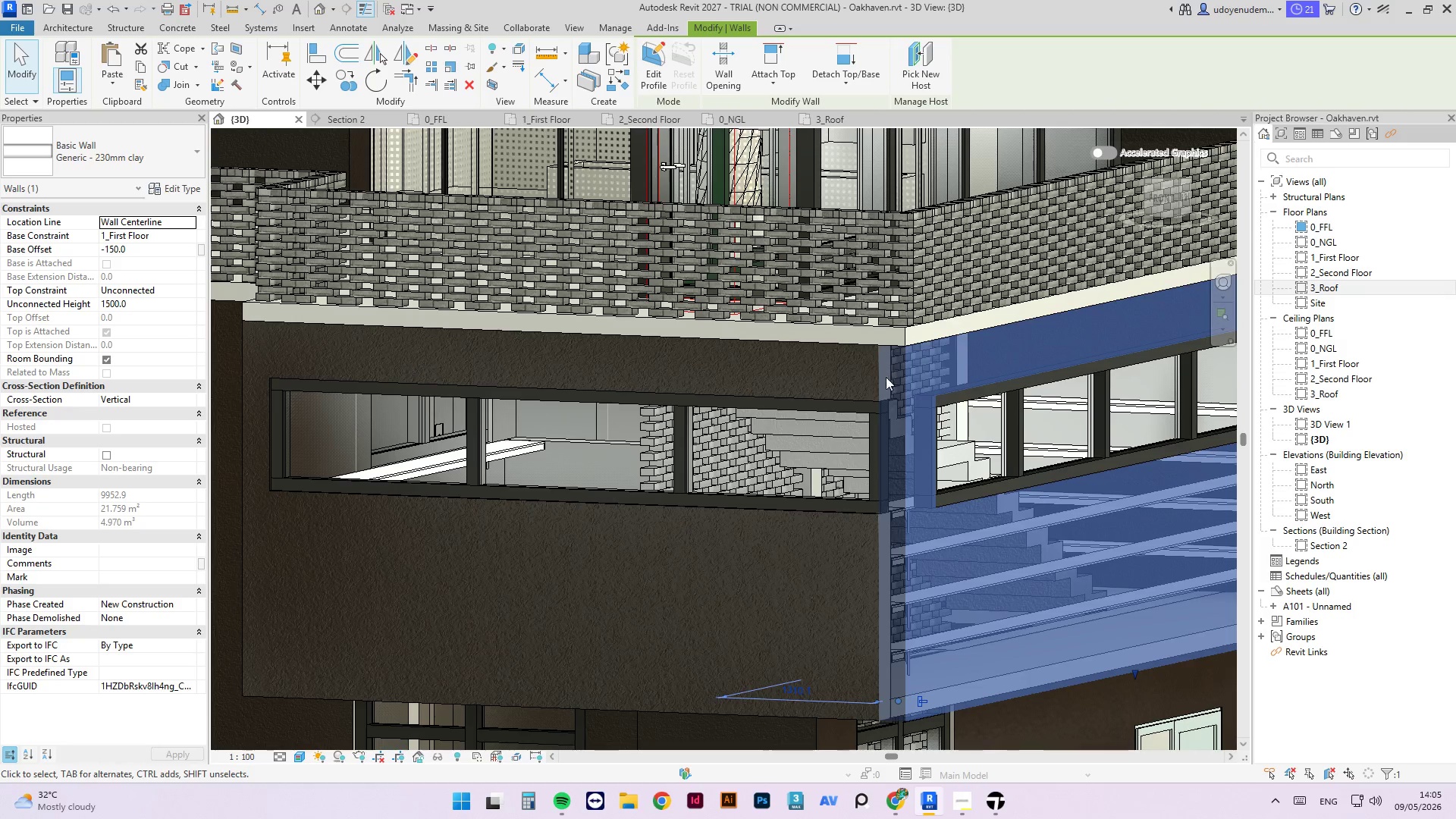 
scroll: coordinate [704, 431], scroll_direction: down, amount: 10.0
 